 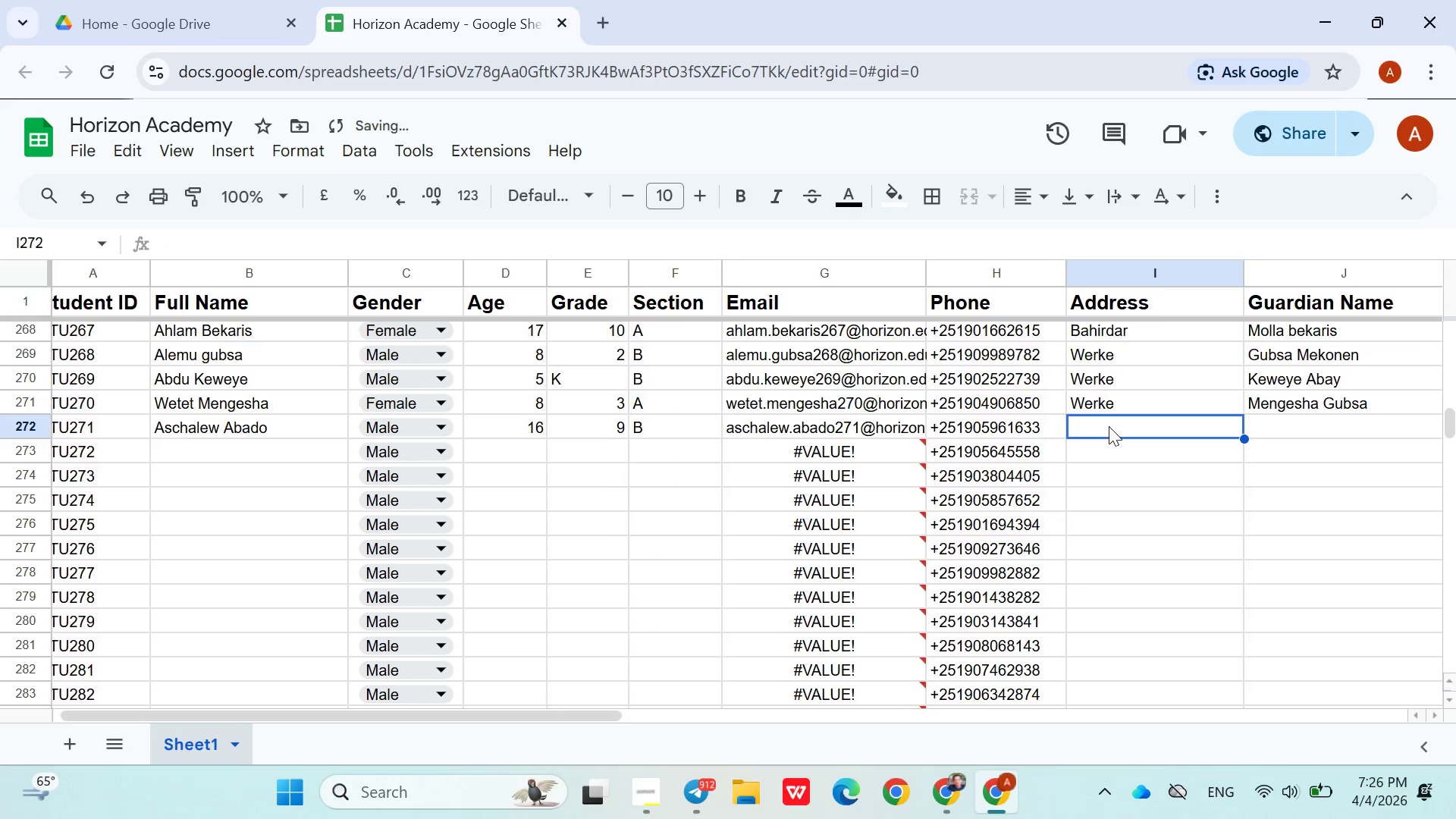 
type(wer)
 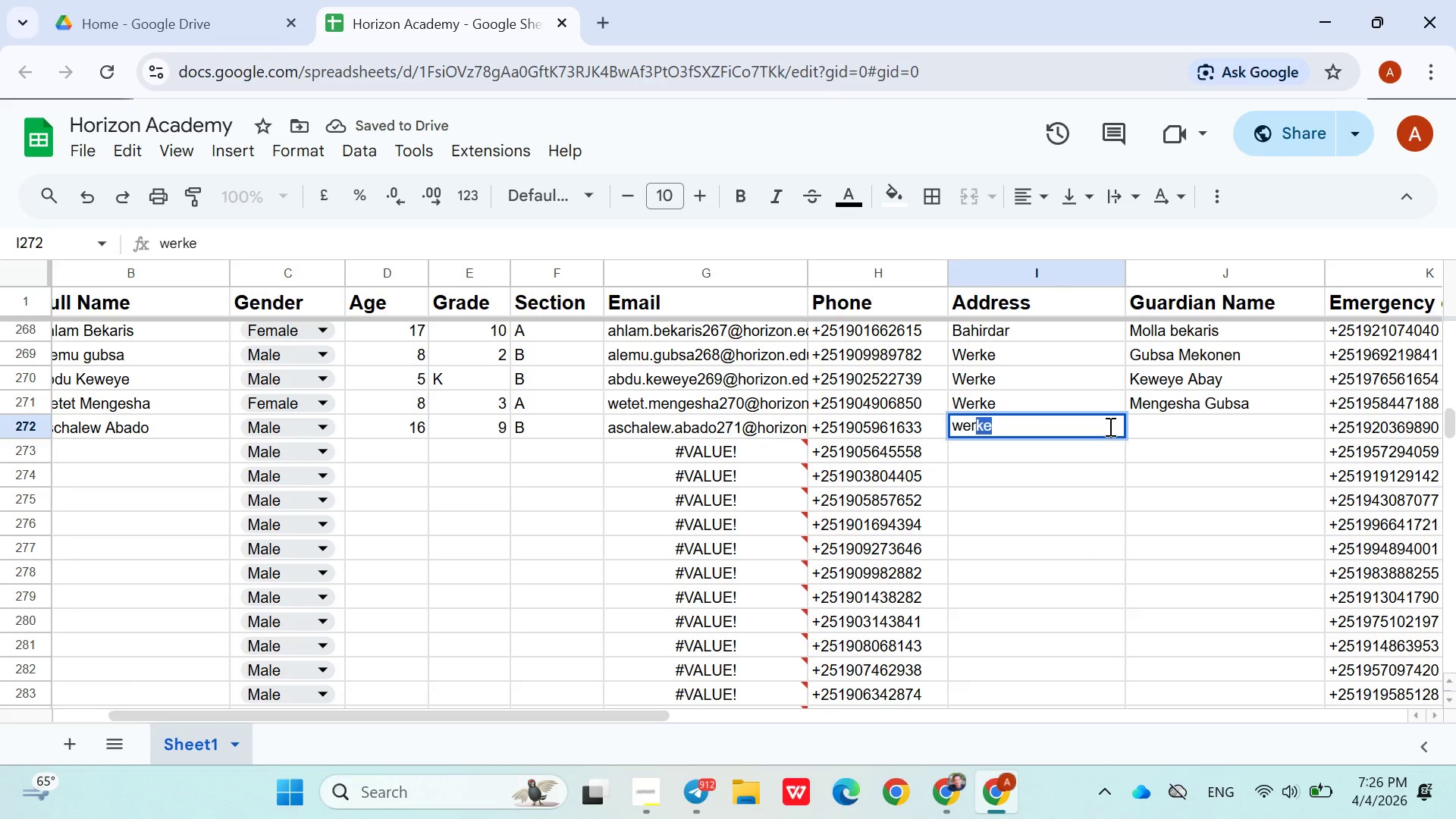 
key(ArrowRight)
 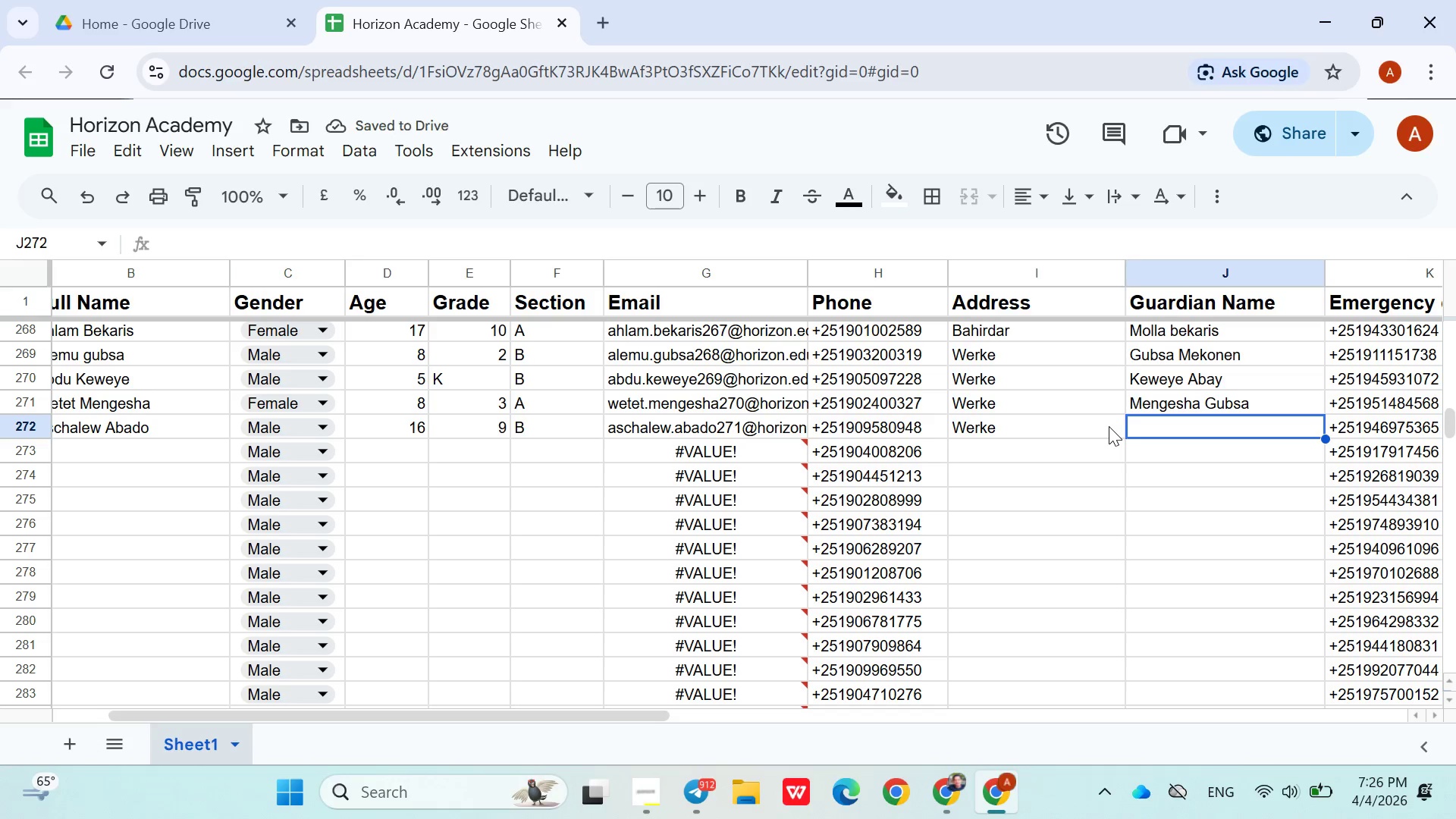 
hold_key(key=ShiftLeft, duration=1.51)
 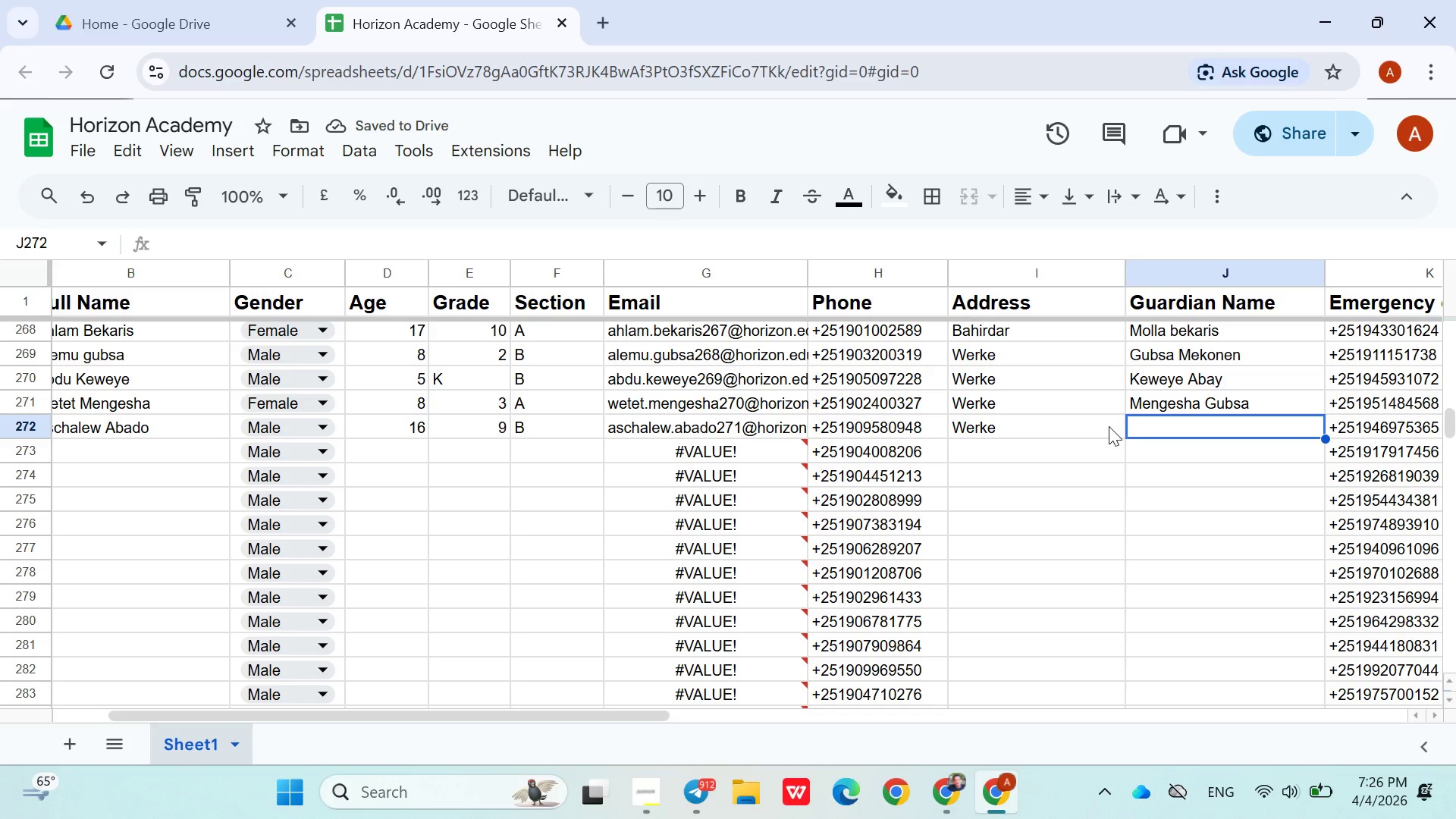 
hold_key(key=ShiftLeft, duration=1.5)
 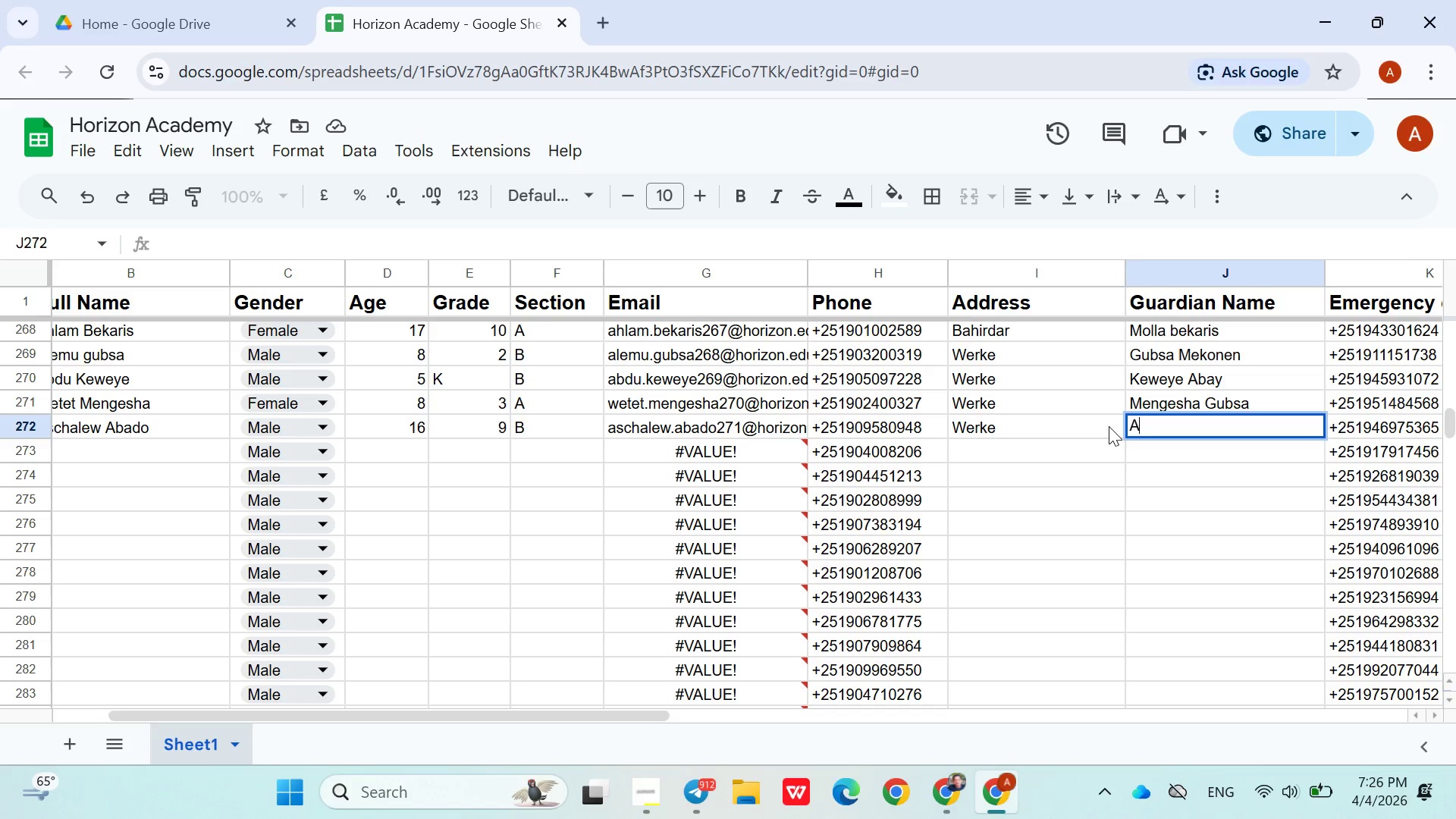 
type(Abadu Amanu)
 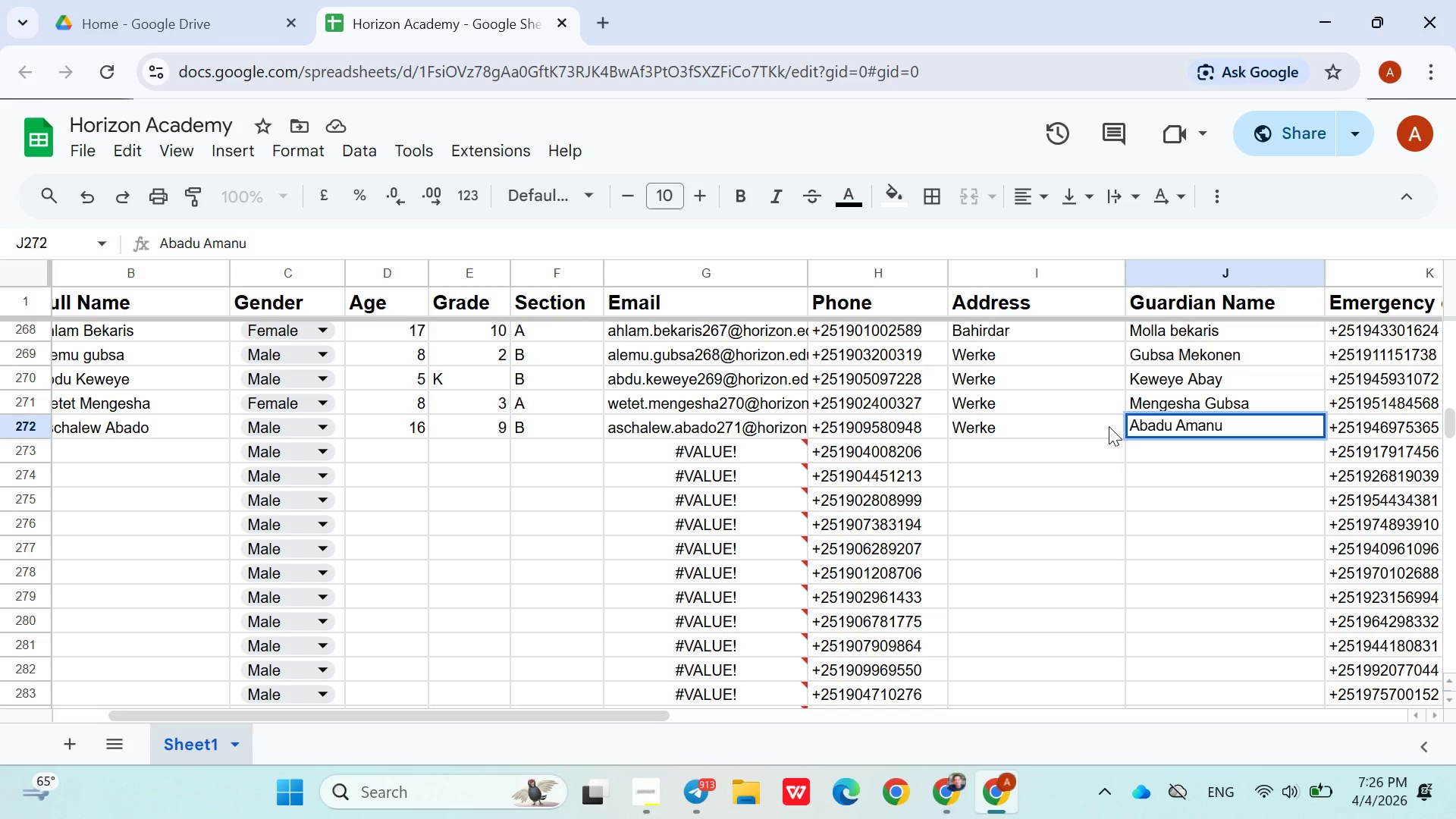 
key(ArrowRight)
 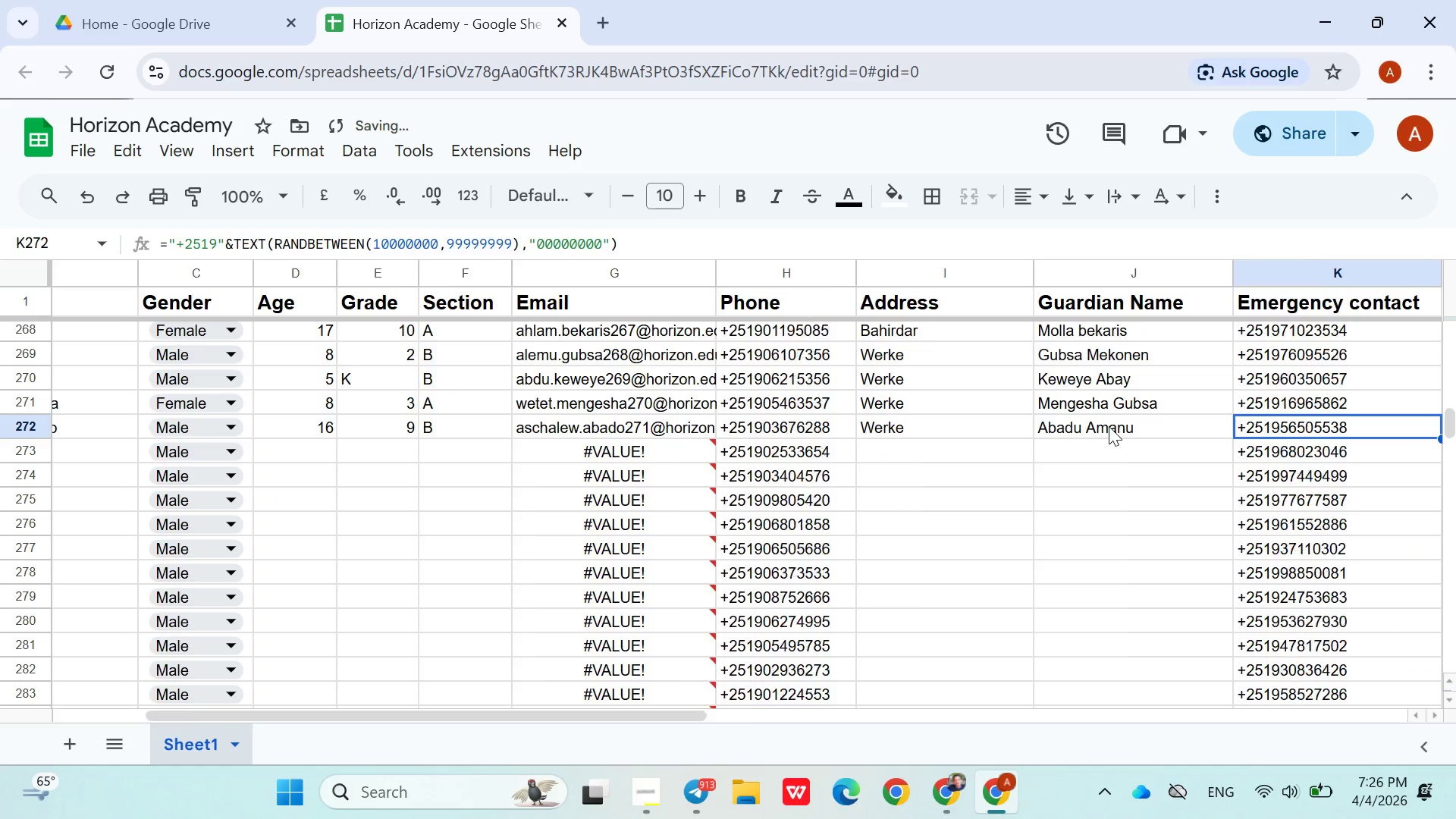 
key(ArrowRight)
 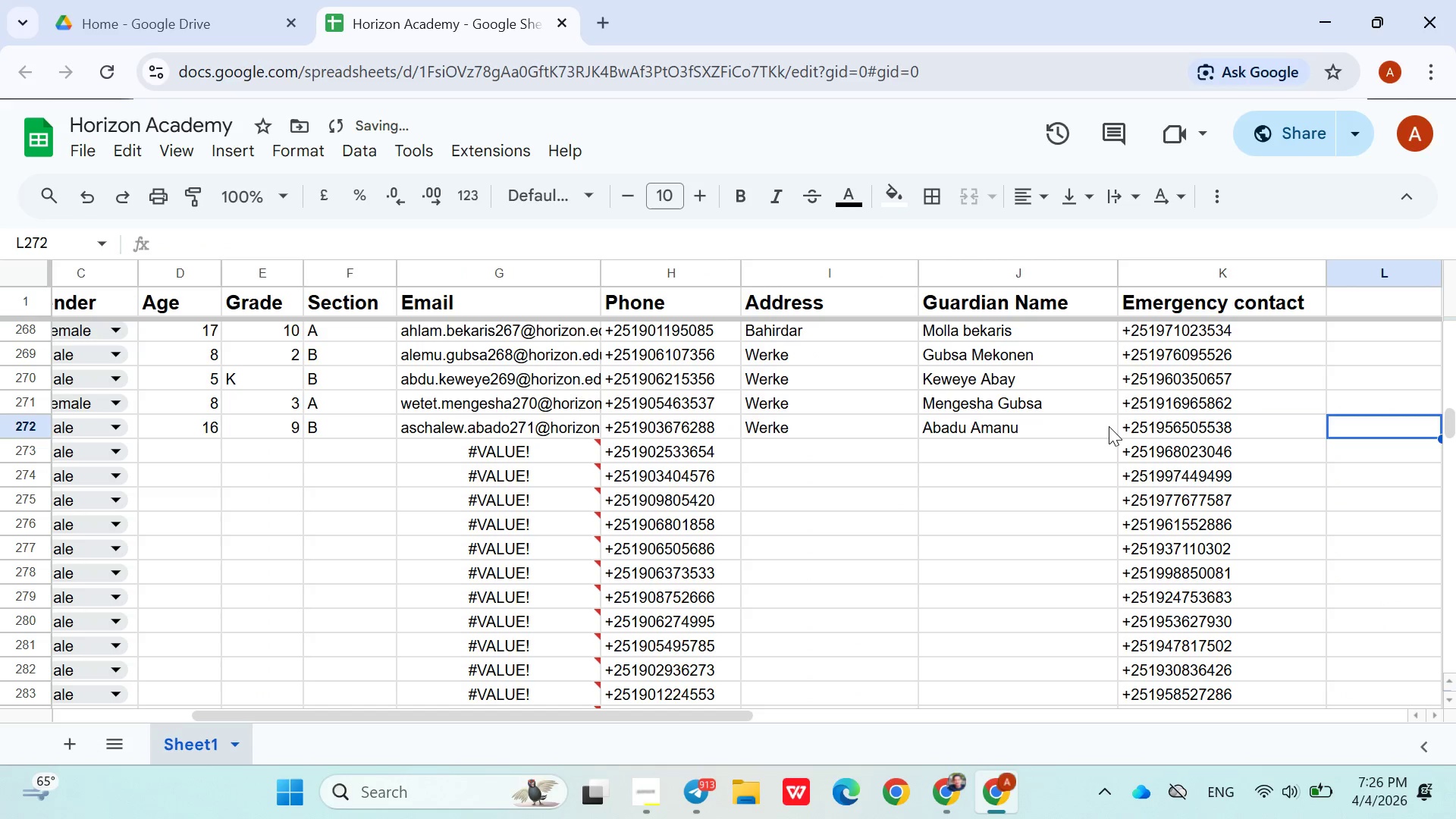 
key(ArrowDown)
 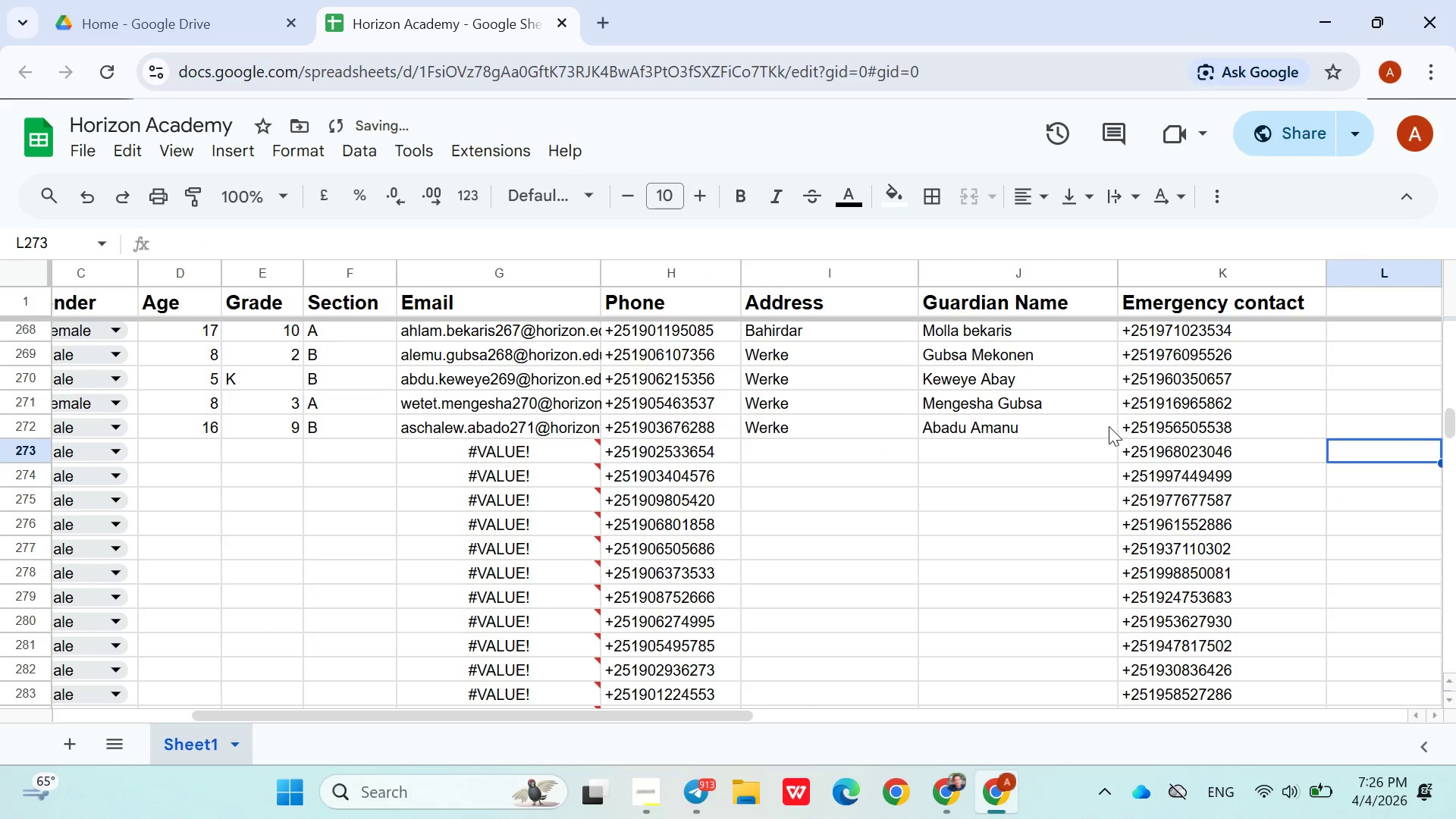 
key(ArrowLeft)
 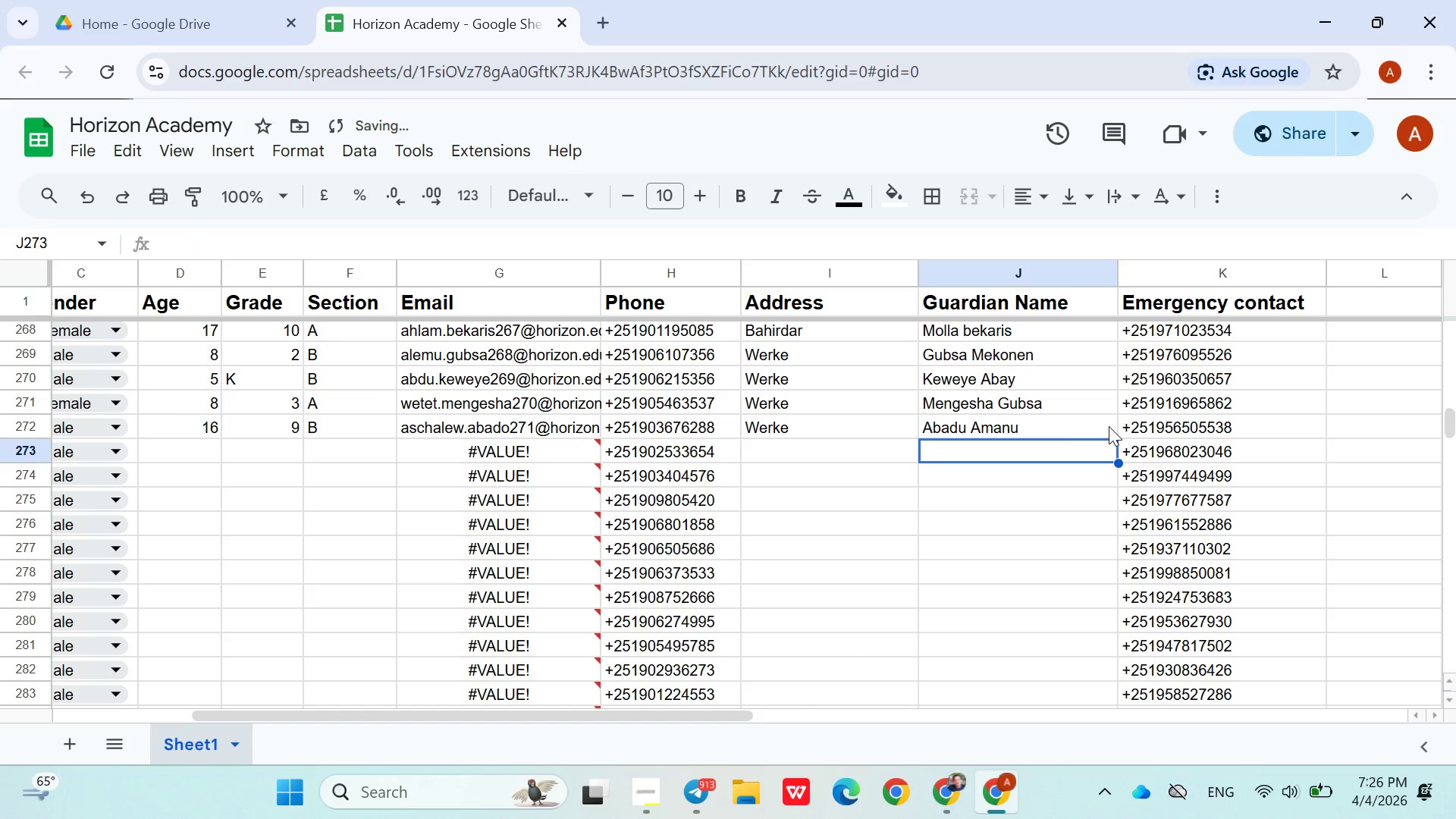 
hold_key(key=ArrowLeft, duration=0.92)
 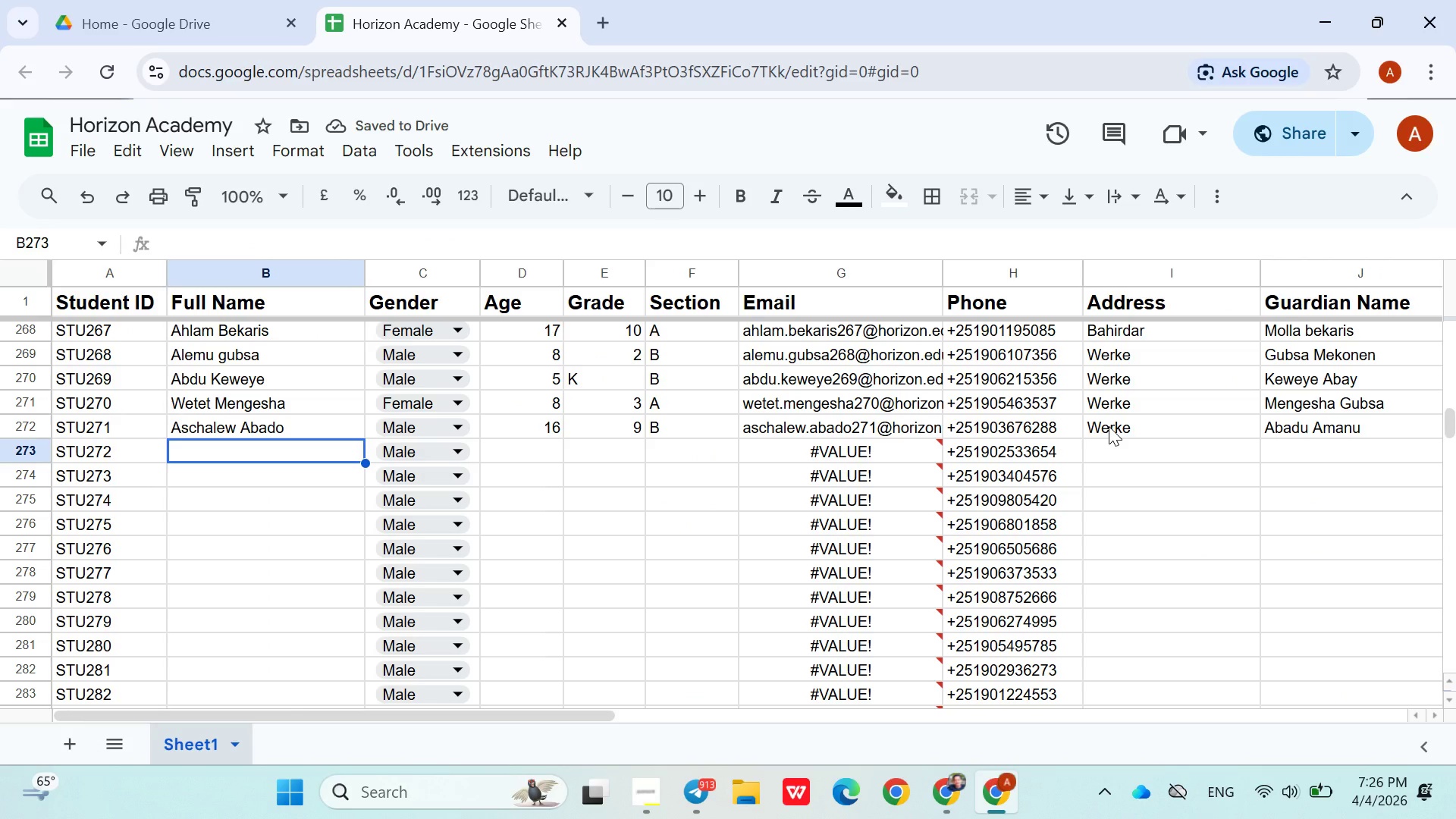 
key(ArrowRight)
 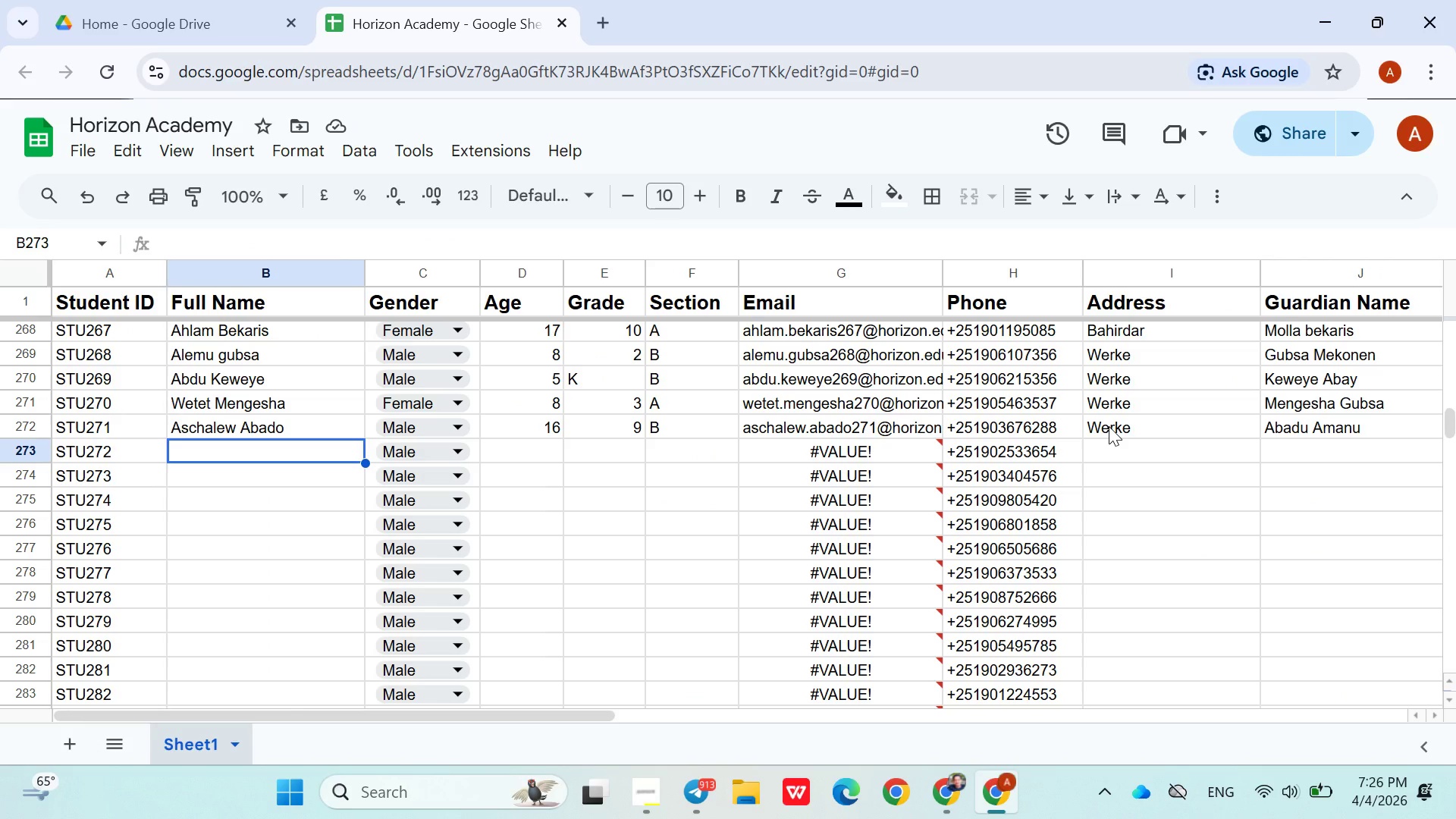 
wait(7.11)
 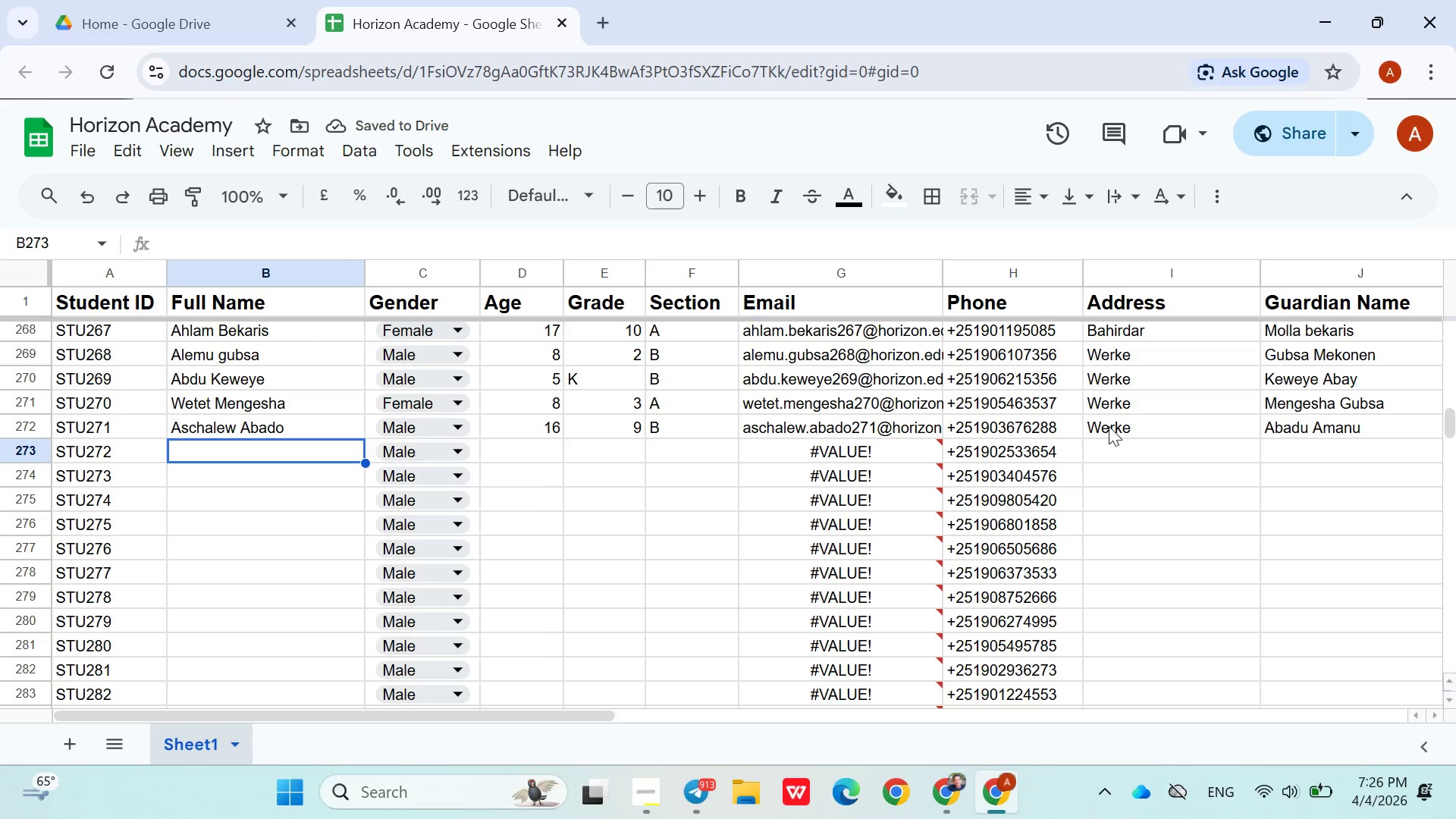 
type(Solomon Chale)
 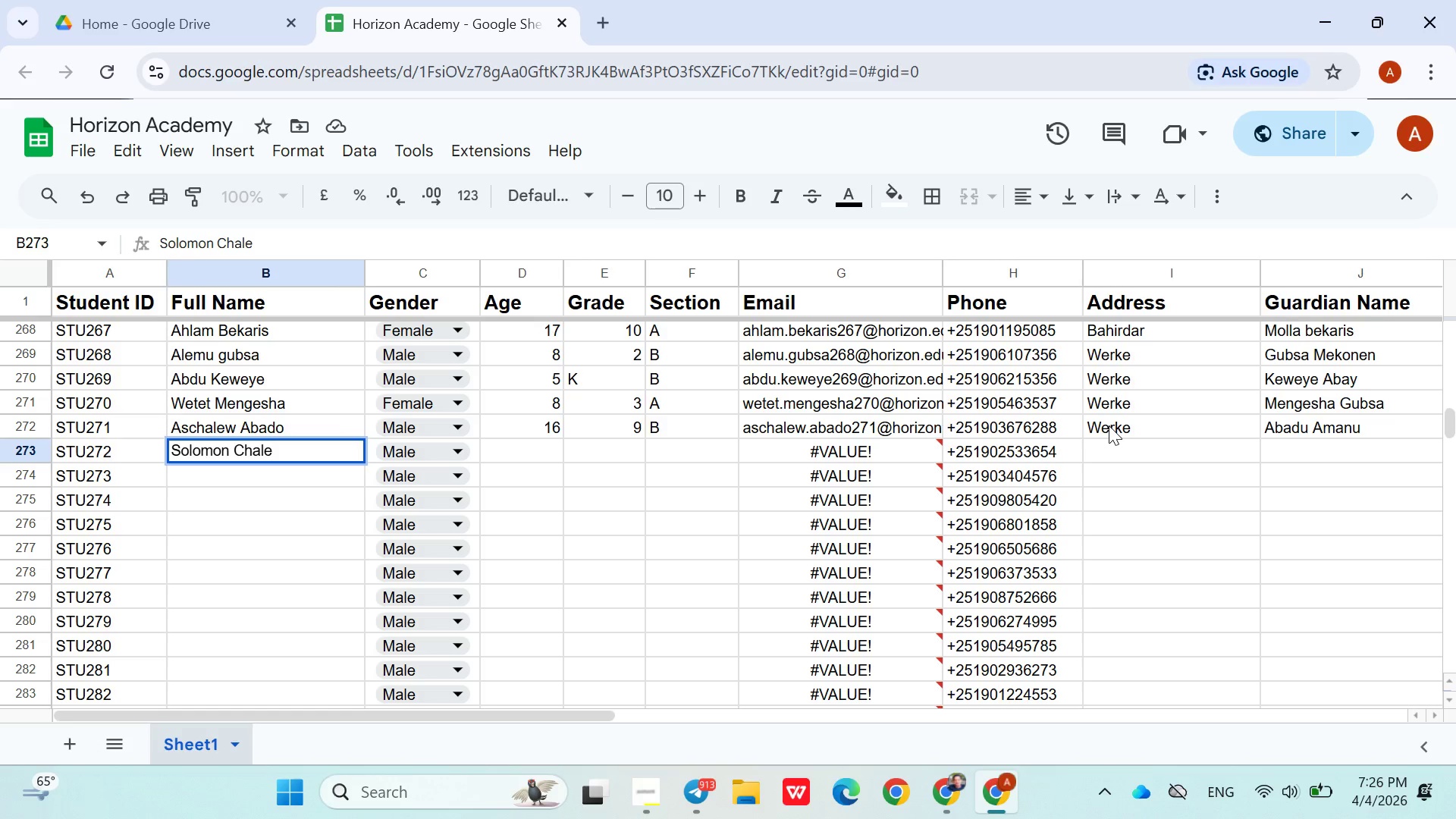 
wait(9.41)
 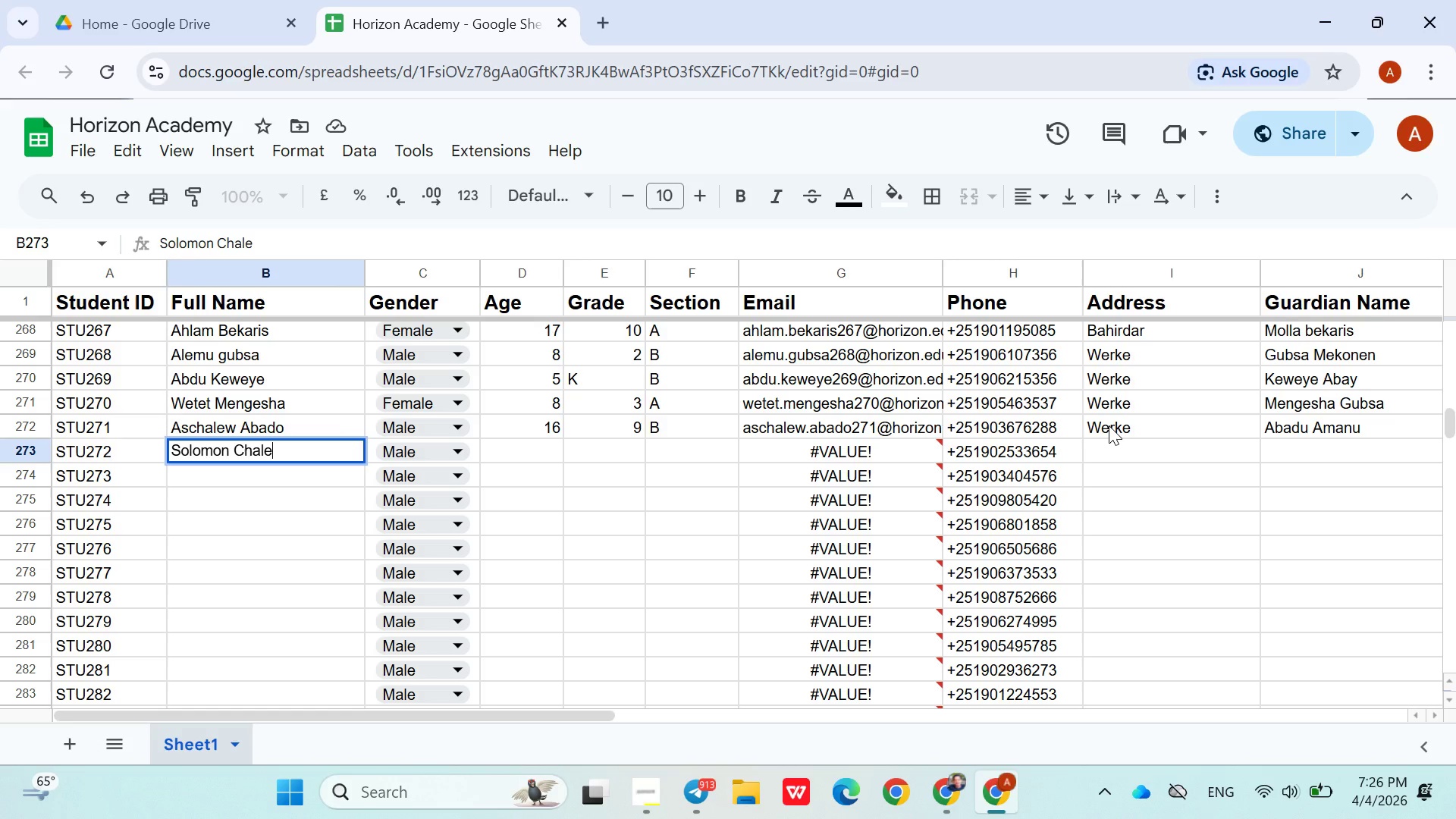 
left_click([455, 444])
 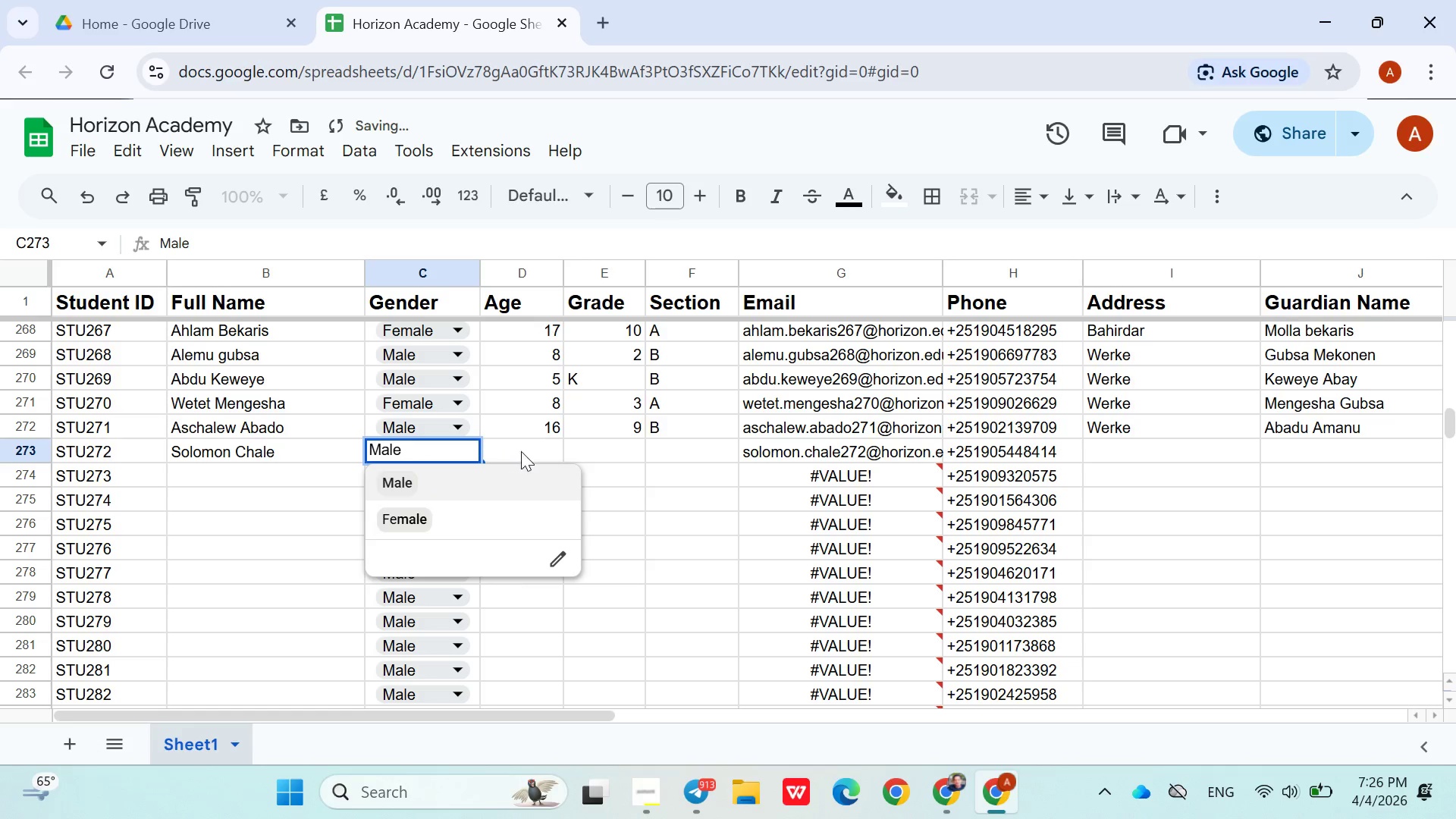 
left_click([526, 451])
 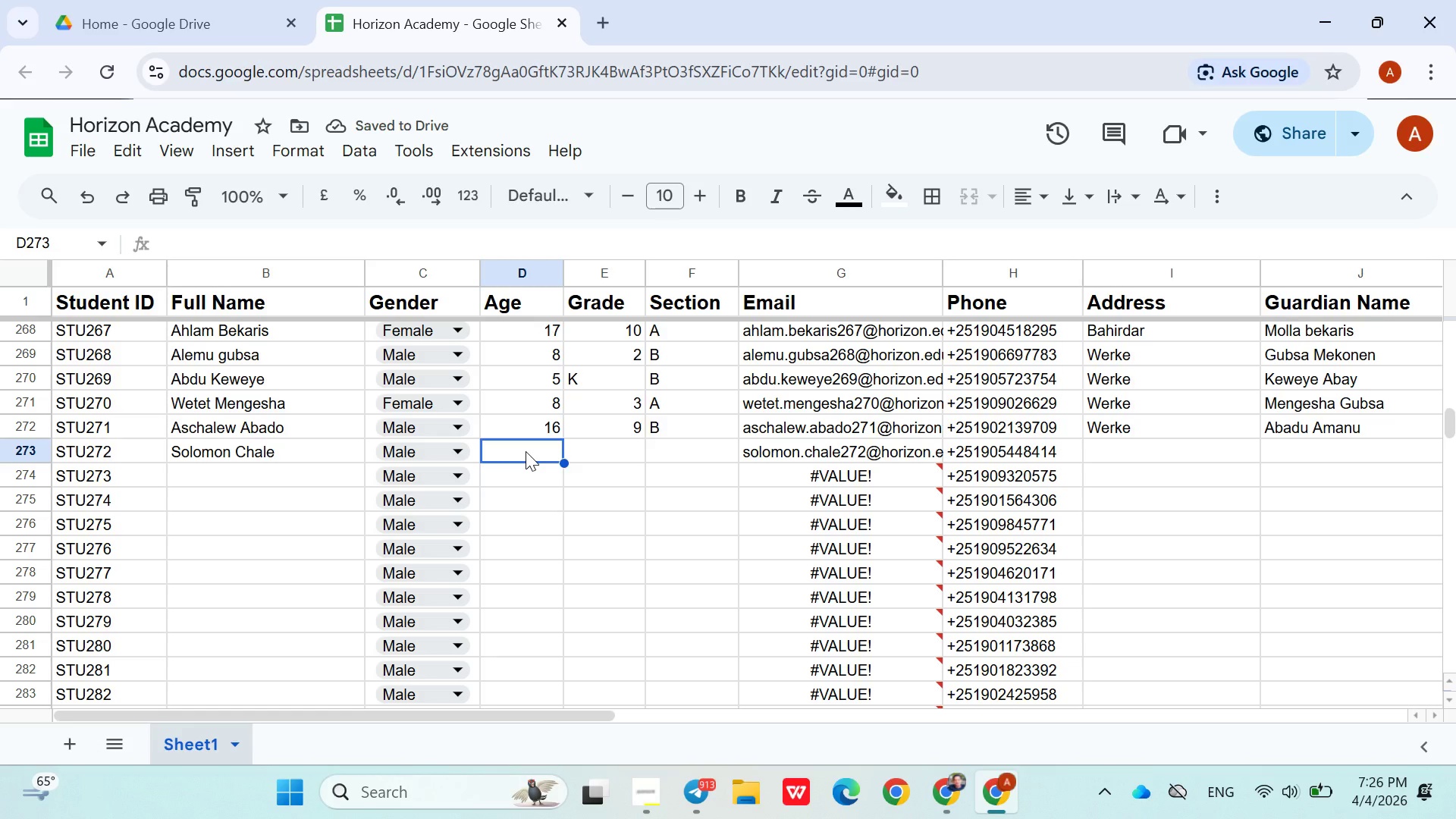 
type(13)
 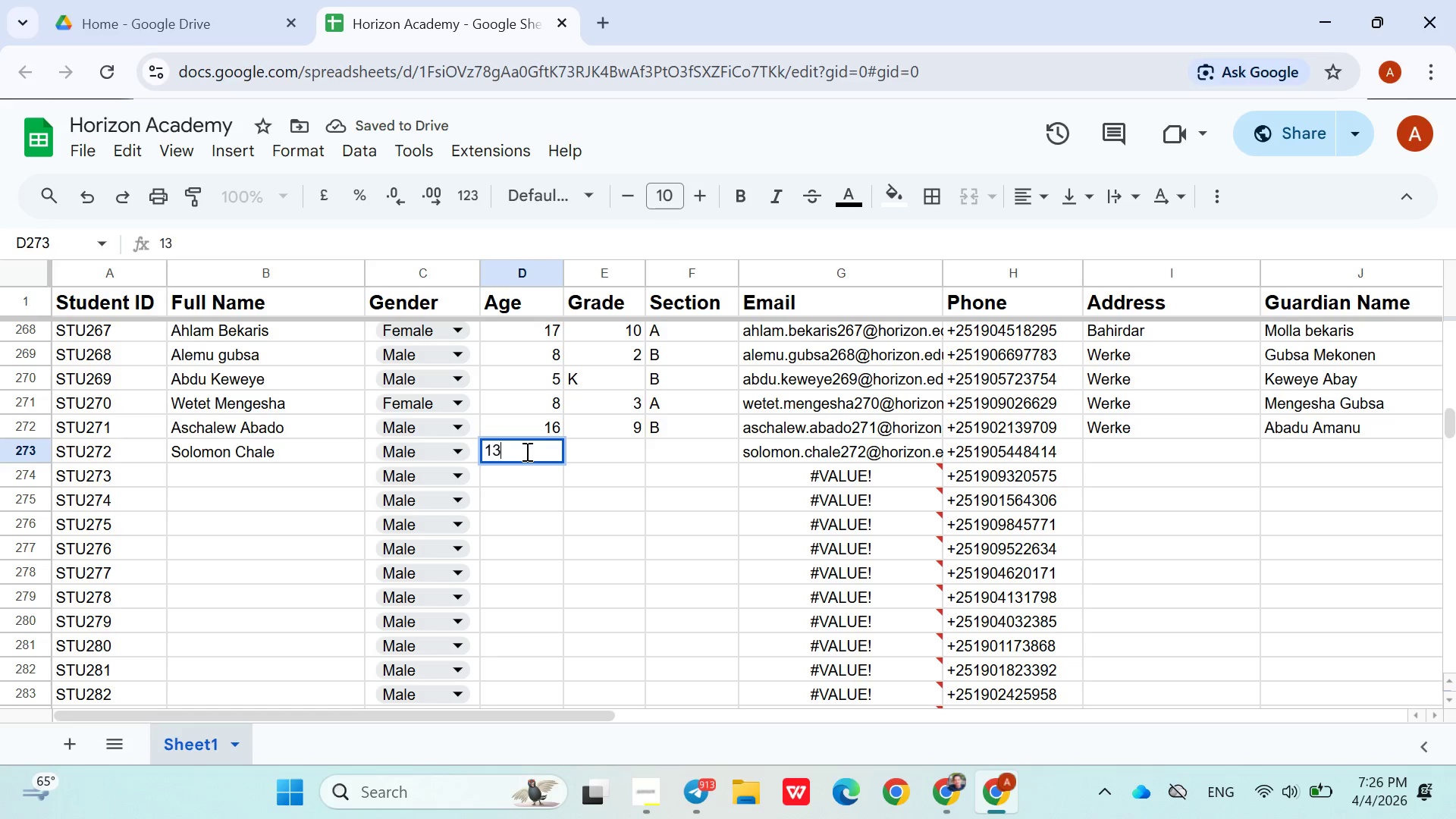 
key(ArrowRight)
 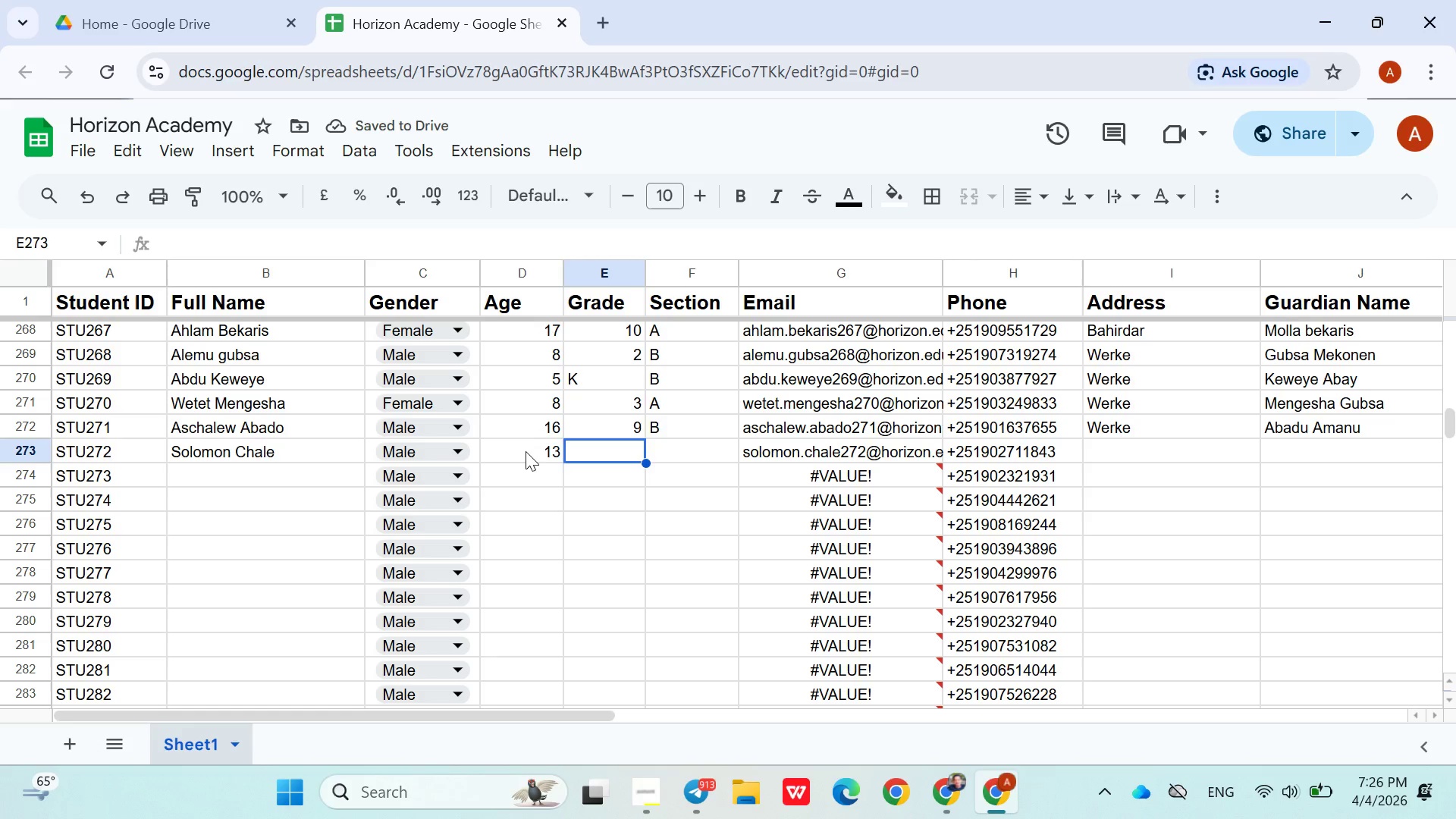 
key(4)
 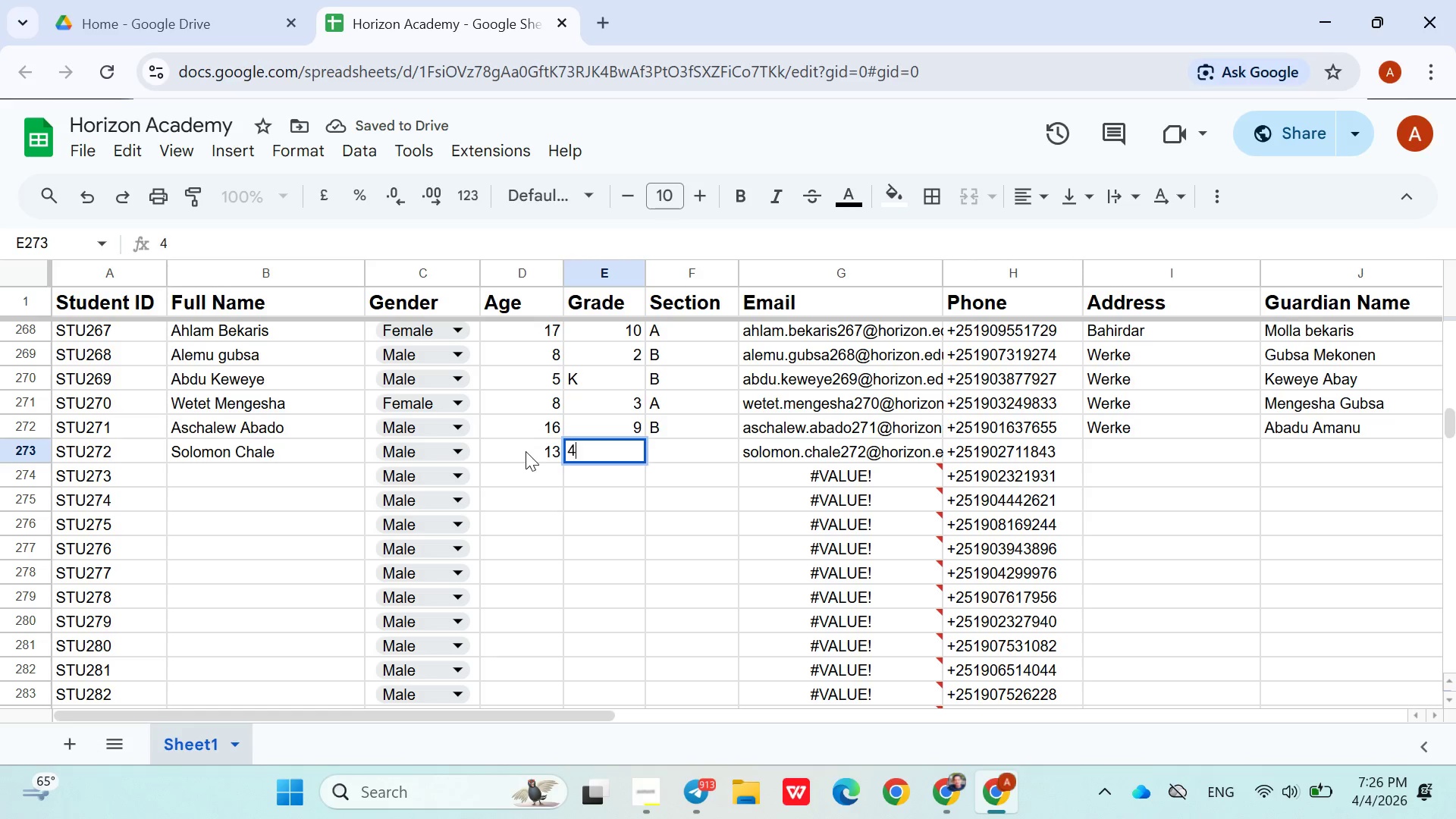 
key(ArrowRight)
 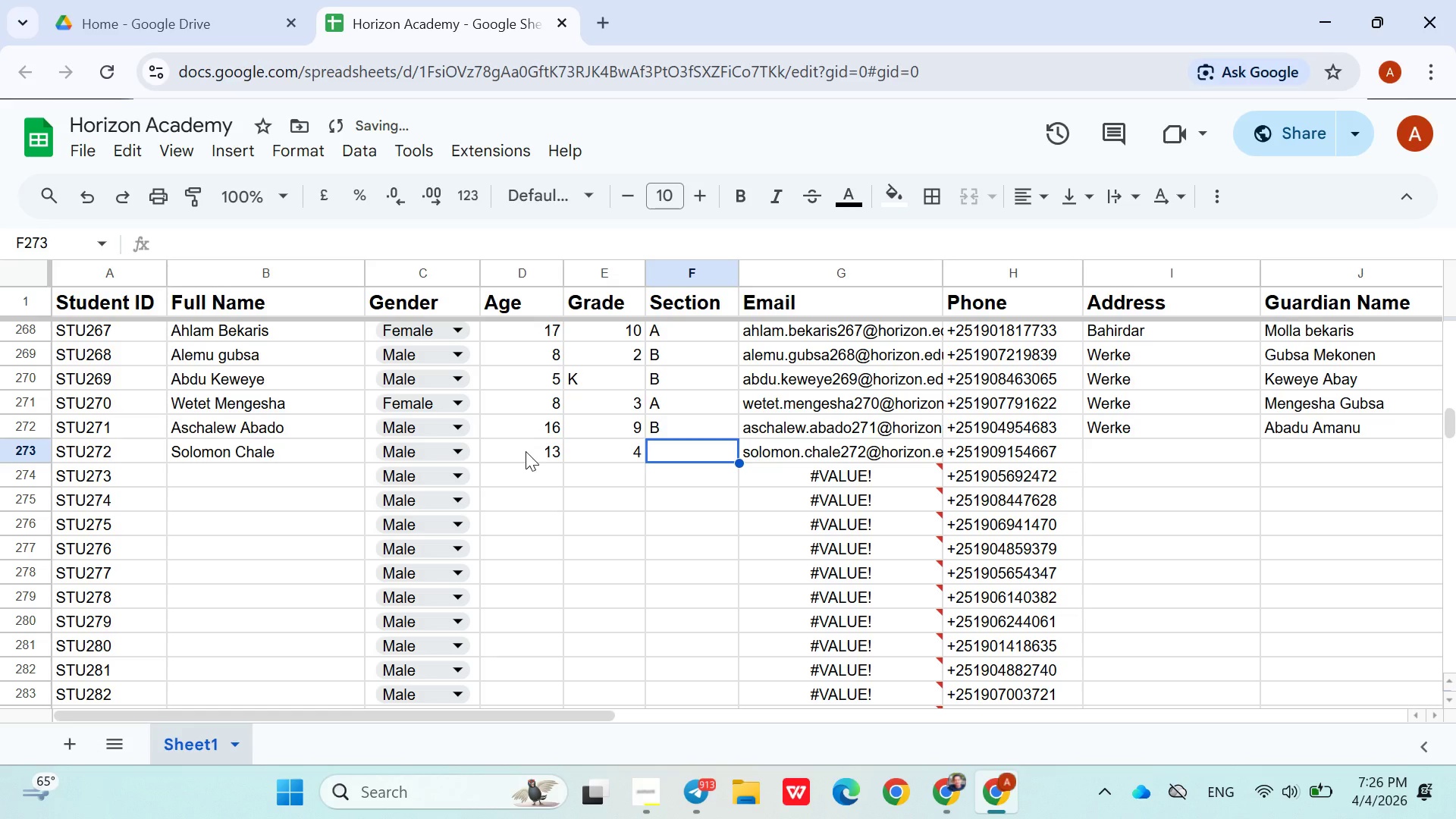 
key(Shift+A)
 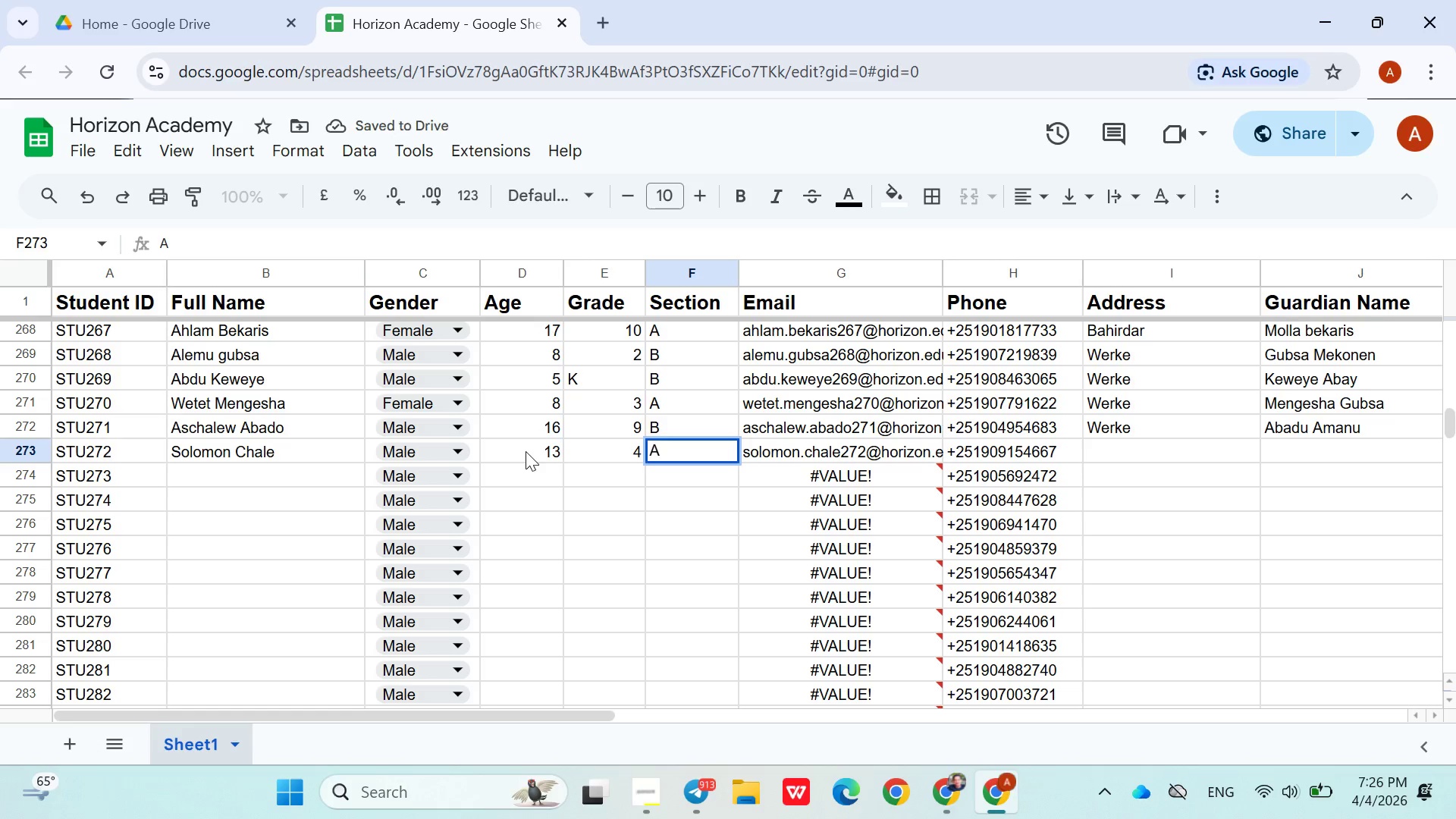 
key(ArrowRight)
 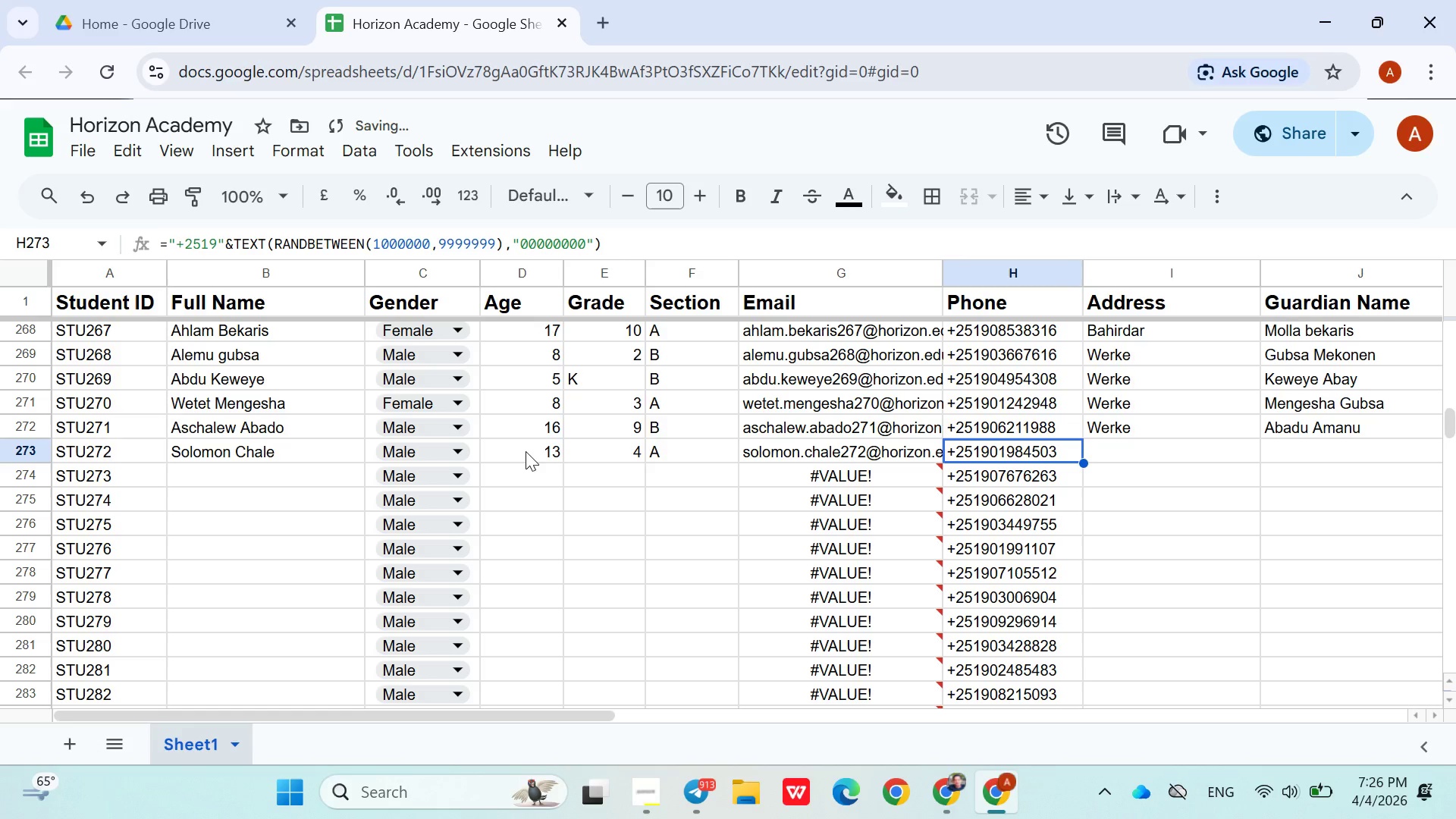 
key(ArrowRight)
 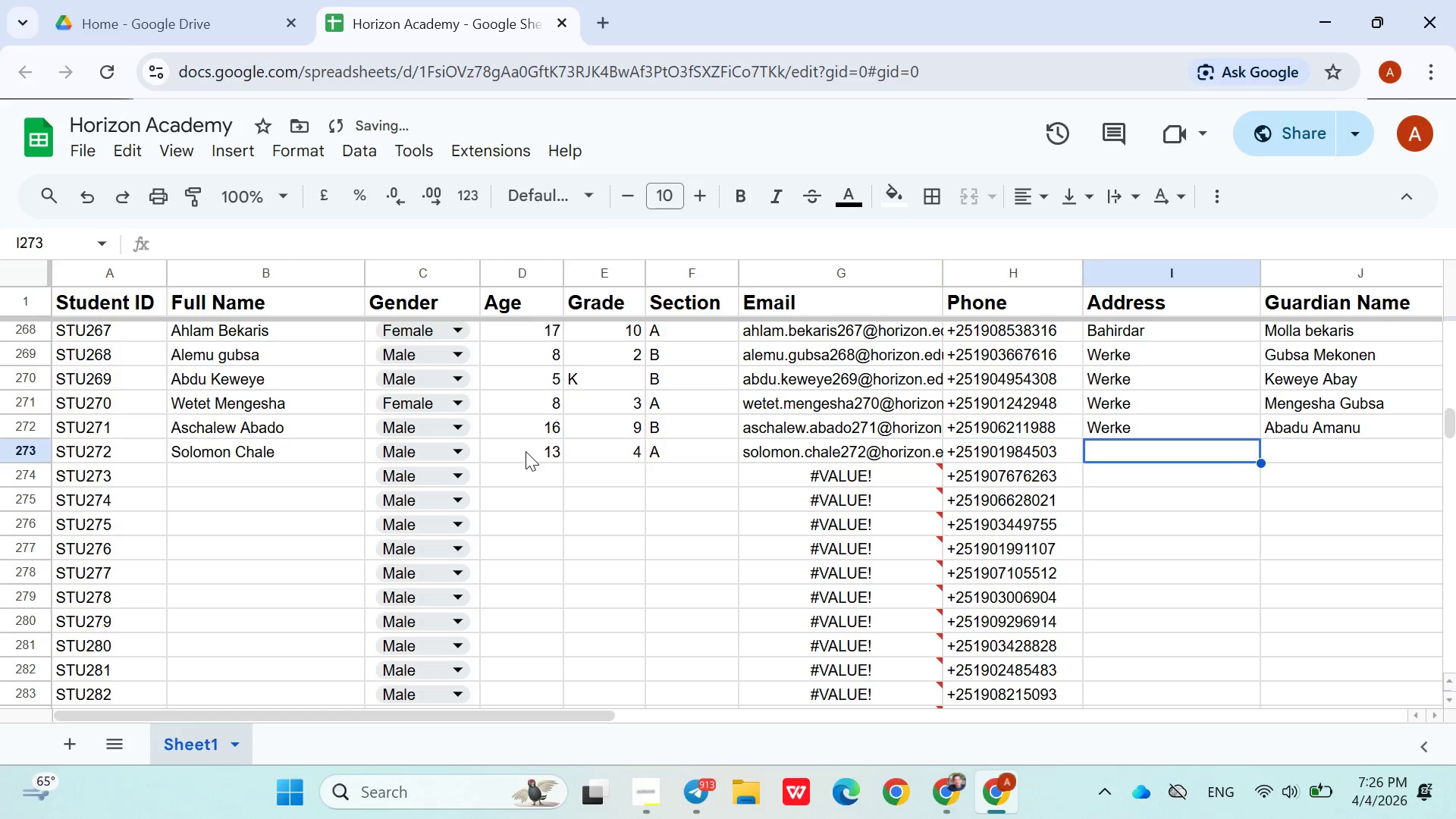 
key(ArrowRight)
 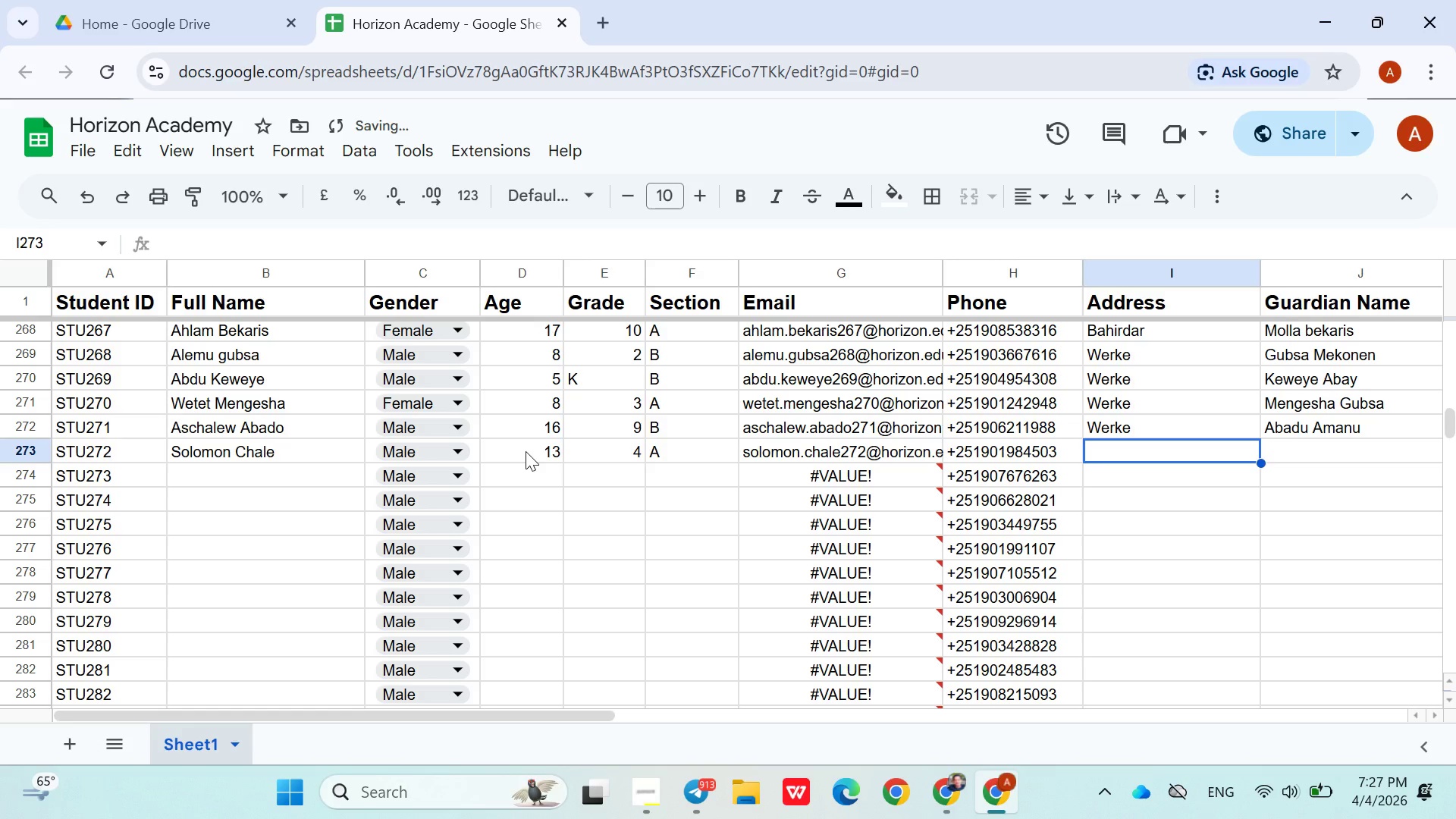 
type(Add)
key(Backspace)
type(a)
 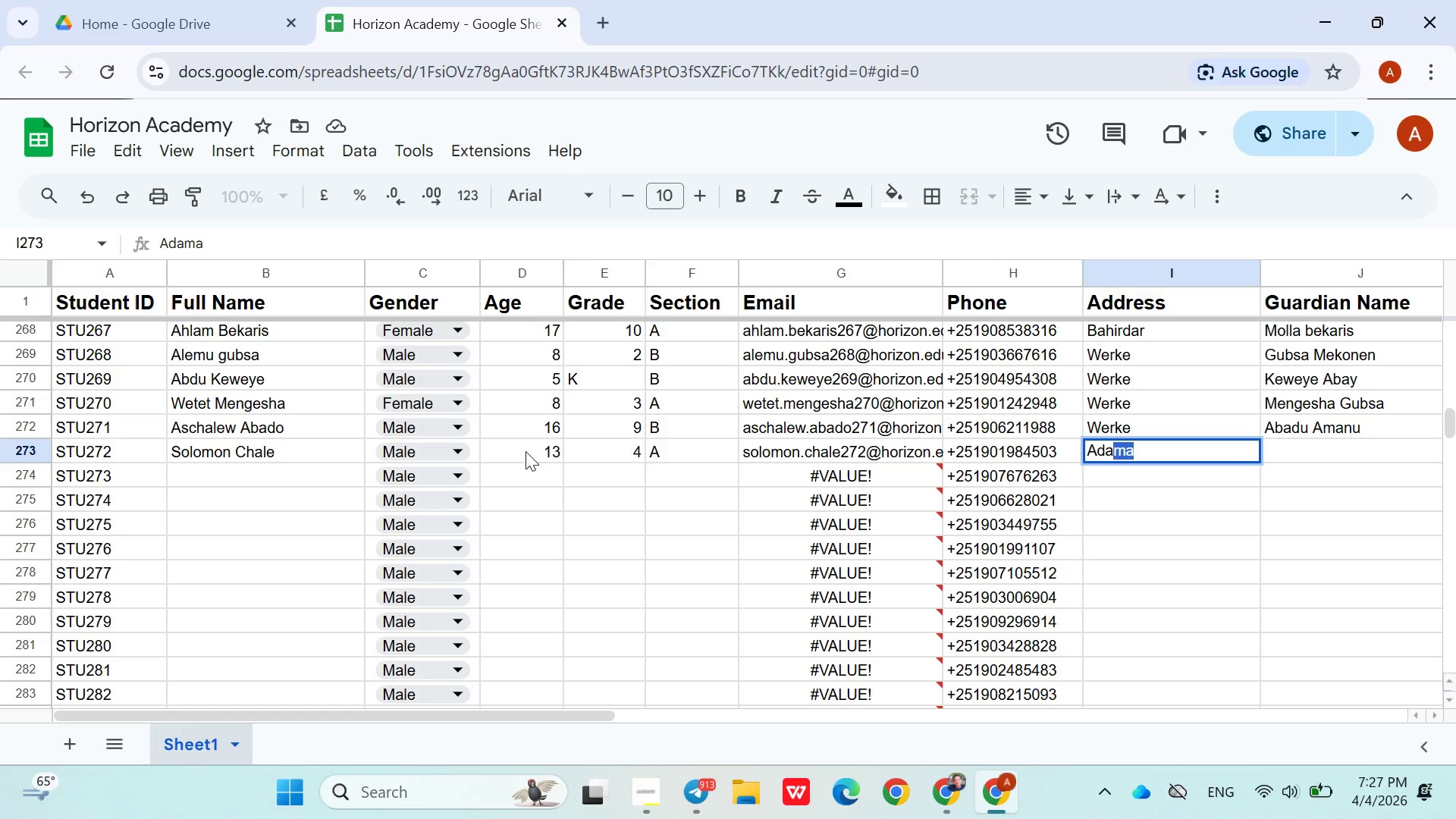 
key(ArrowRight)
 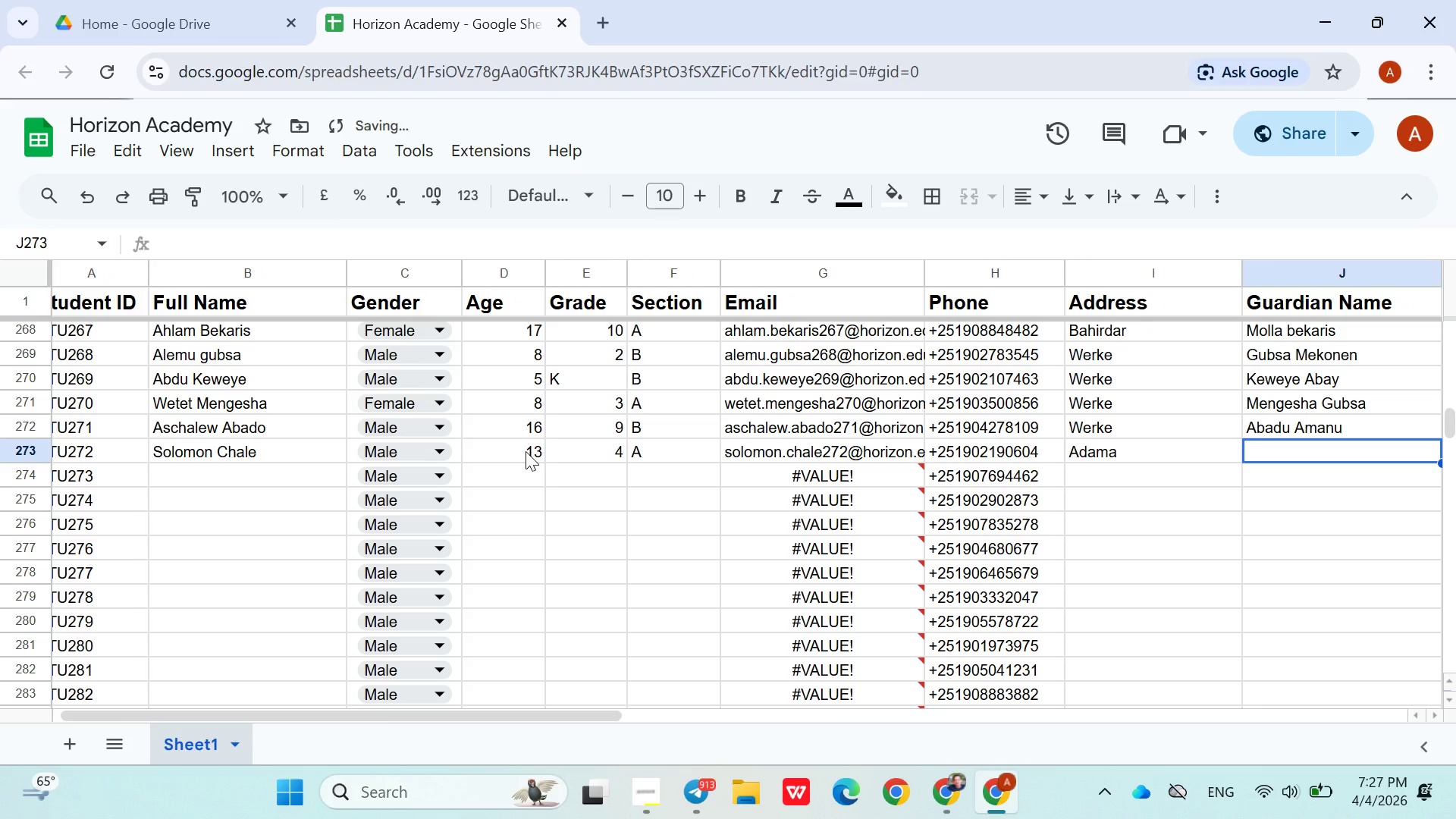 
type(Chale Alelgn)
 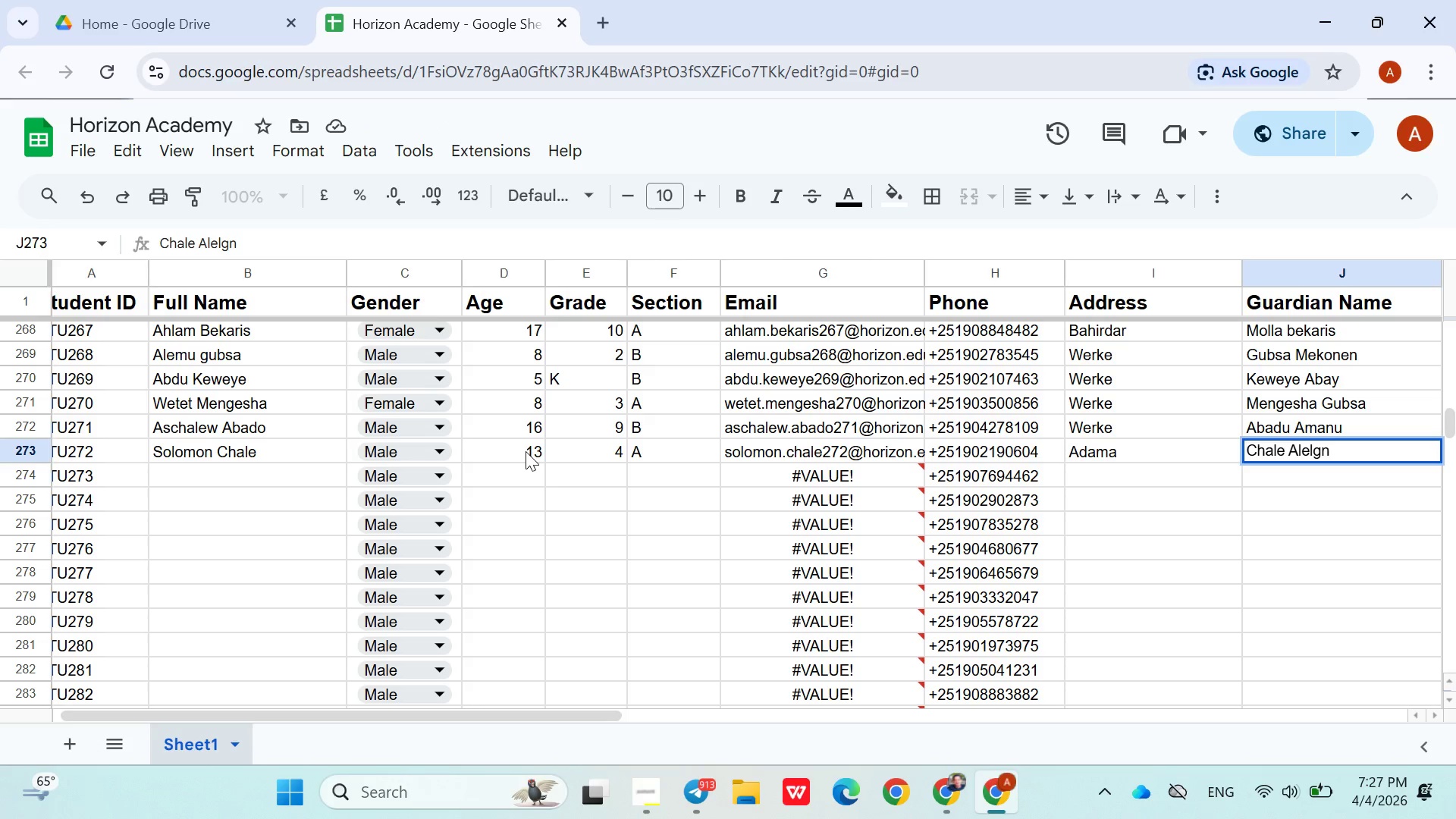 
key(ArrowDown)
 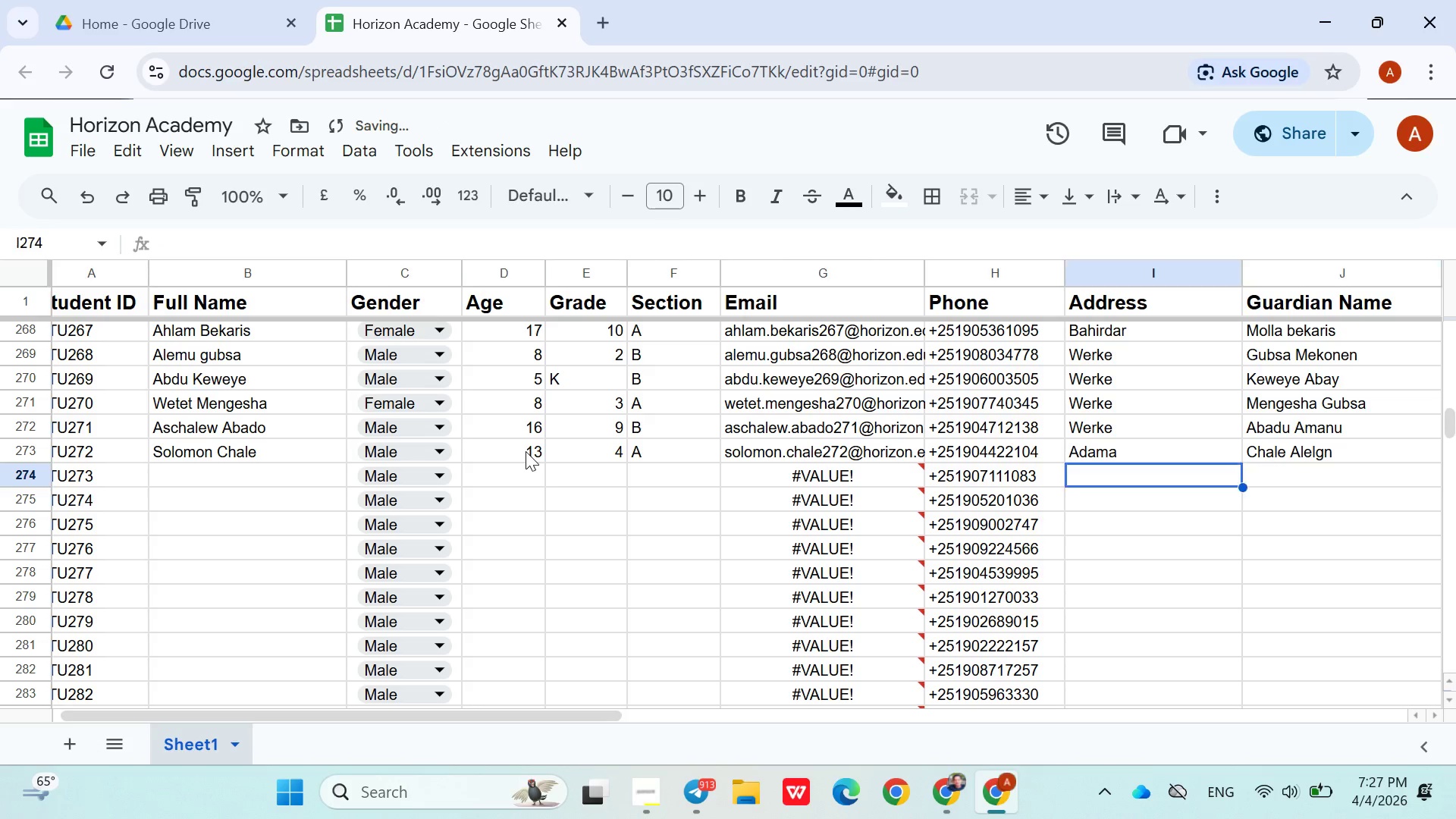 
hold_key(key=ArrowLeft, duration=1.09)
 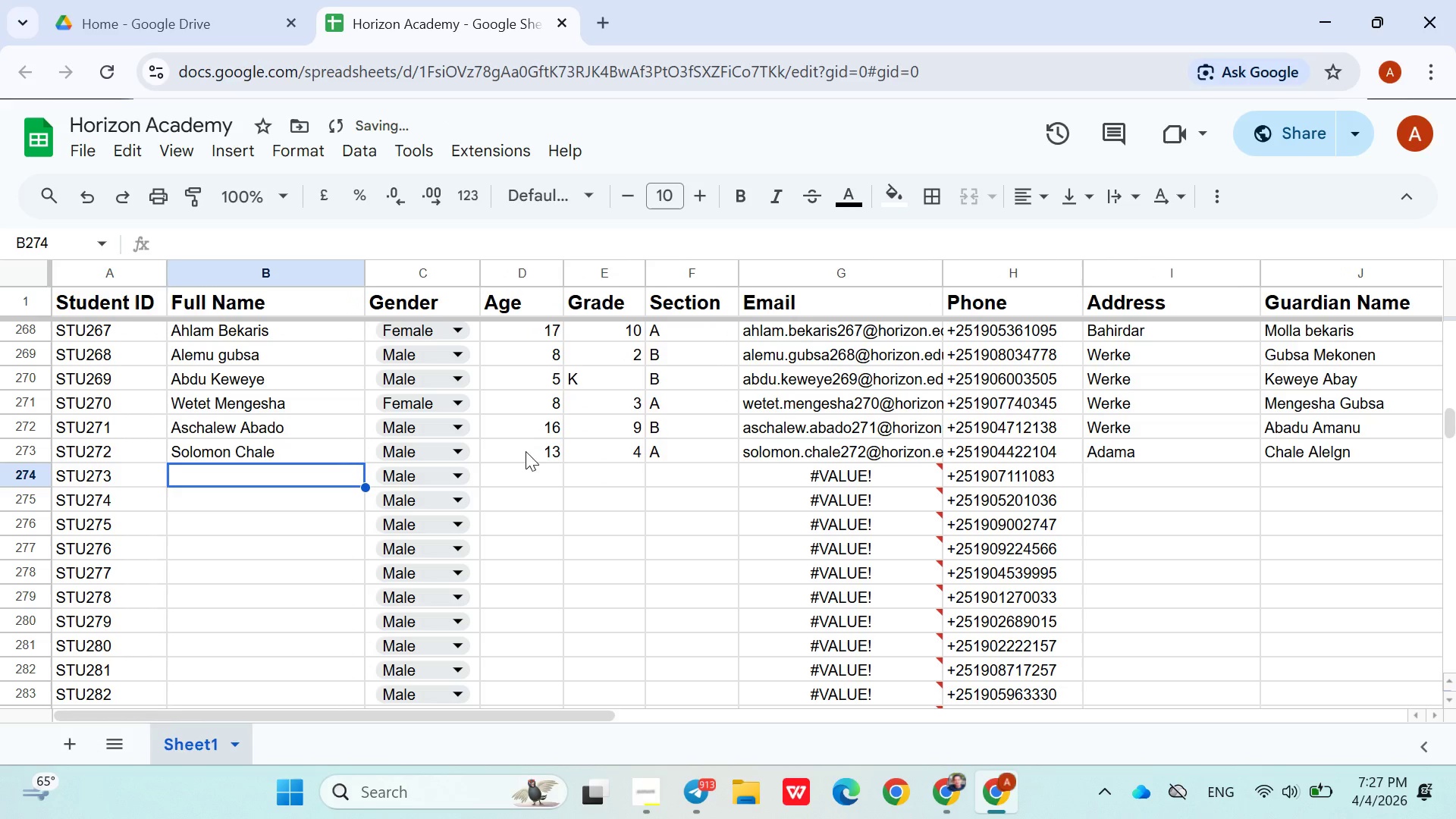 
key(ArrowRight)
 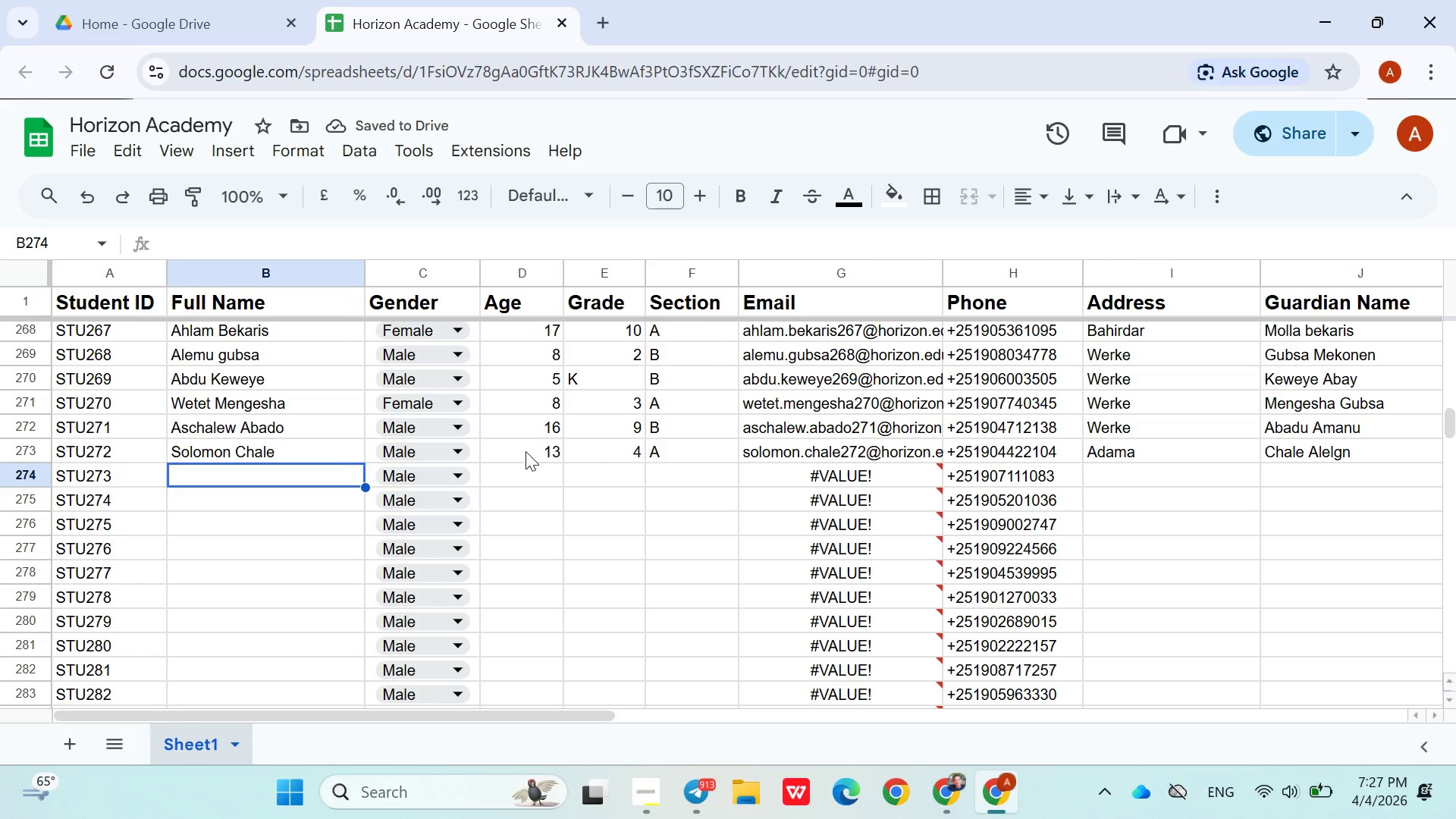 
type(Jemal Mohammed)
 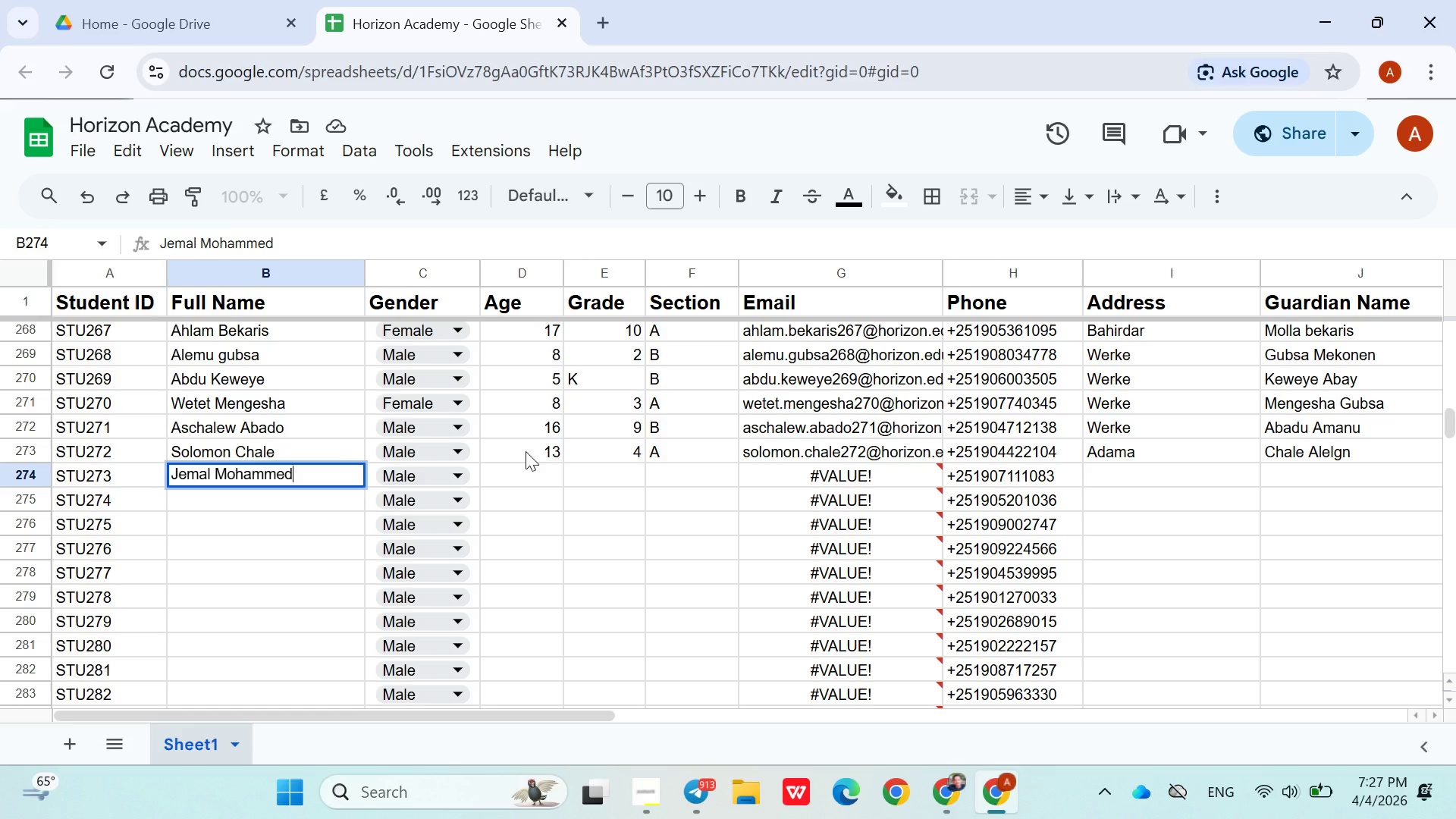 
key(ArrowRight)
 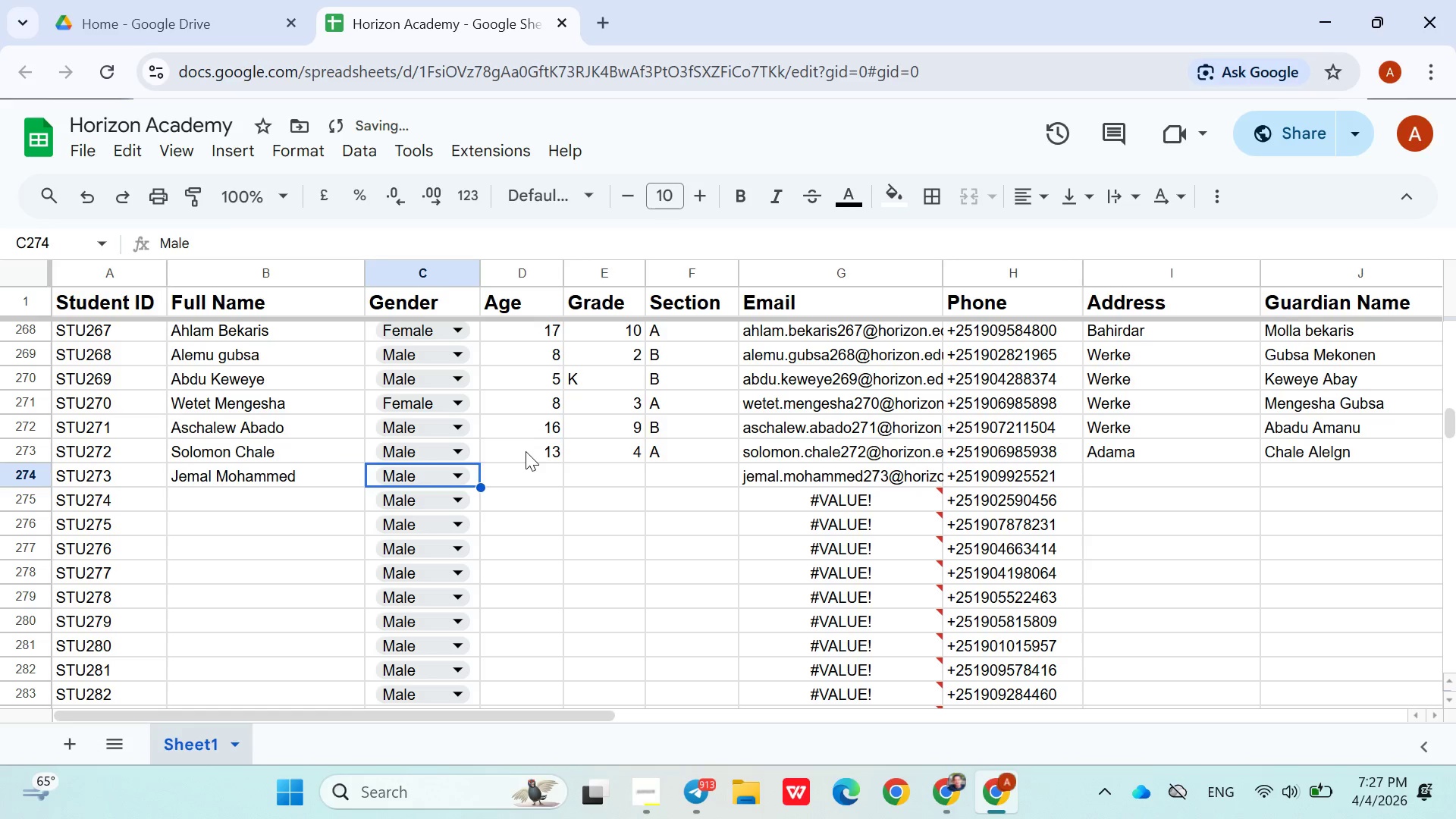 
key(ArrowRight)
 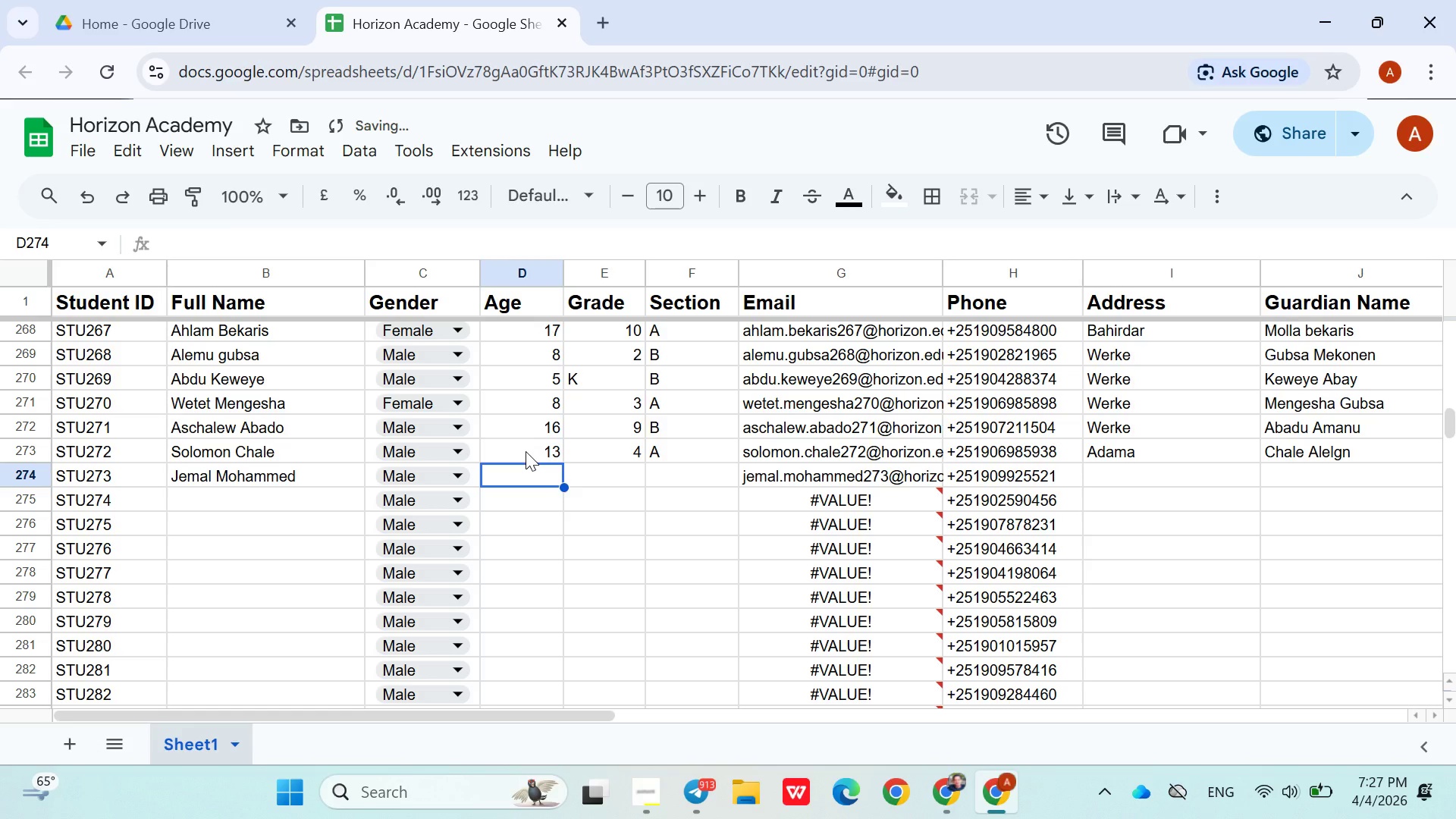 
type(23)
 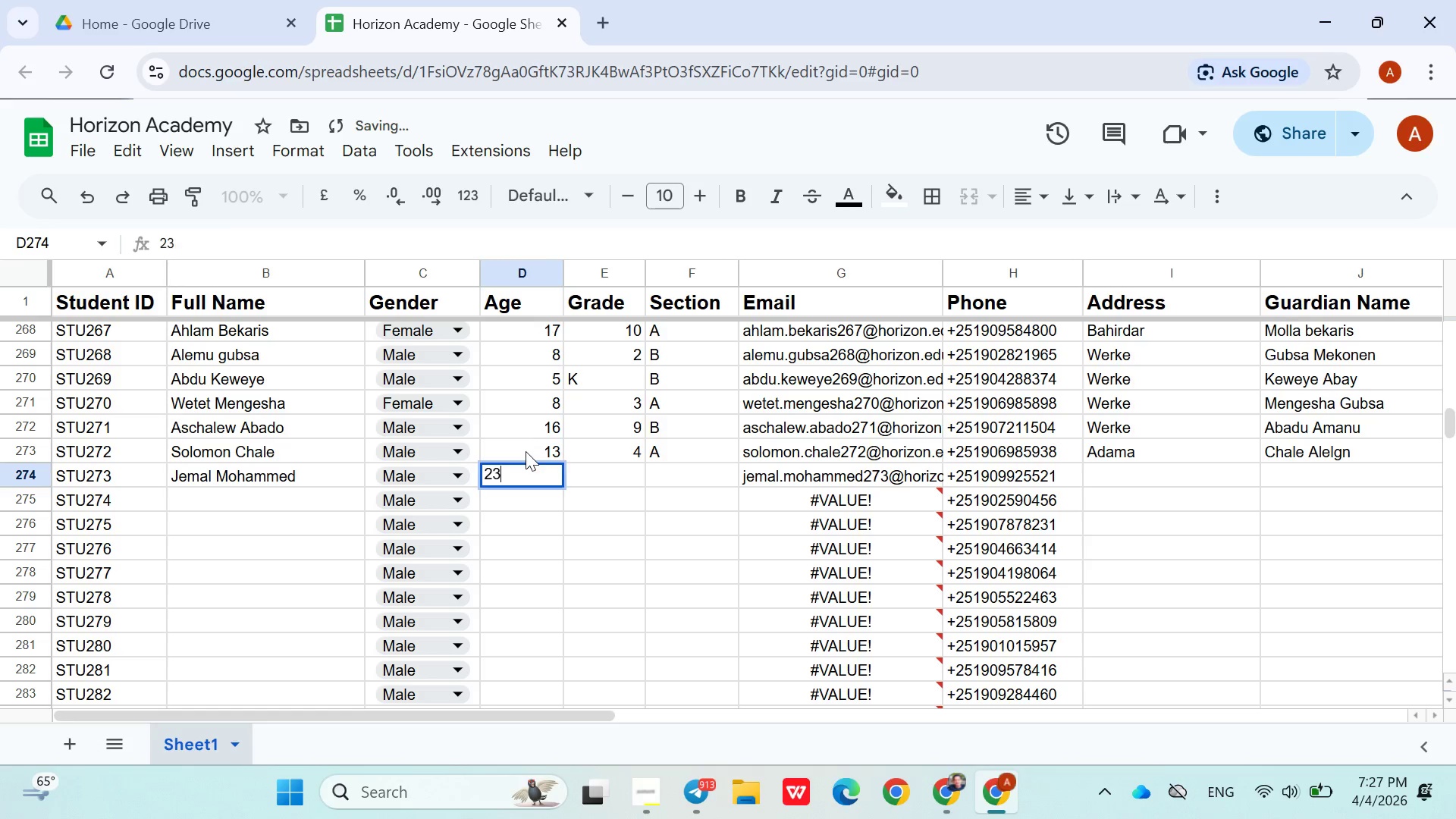 
key(ArrowRight)
 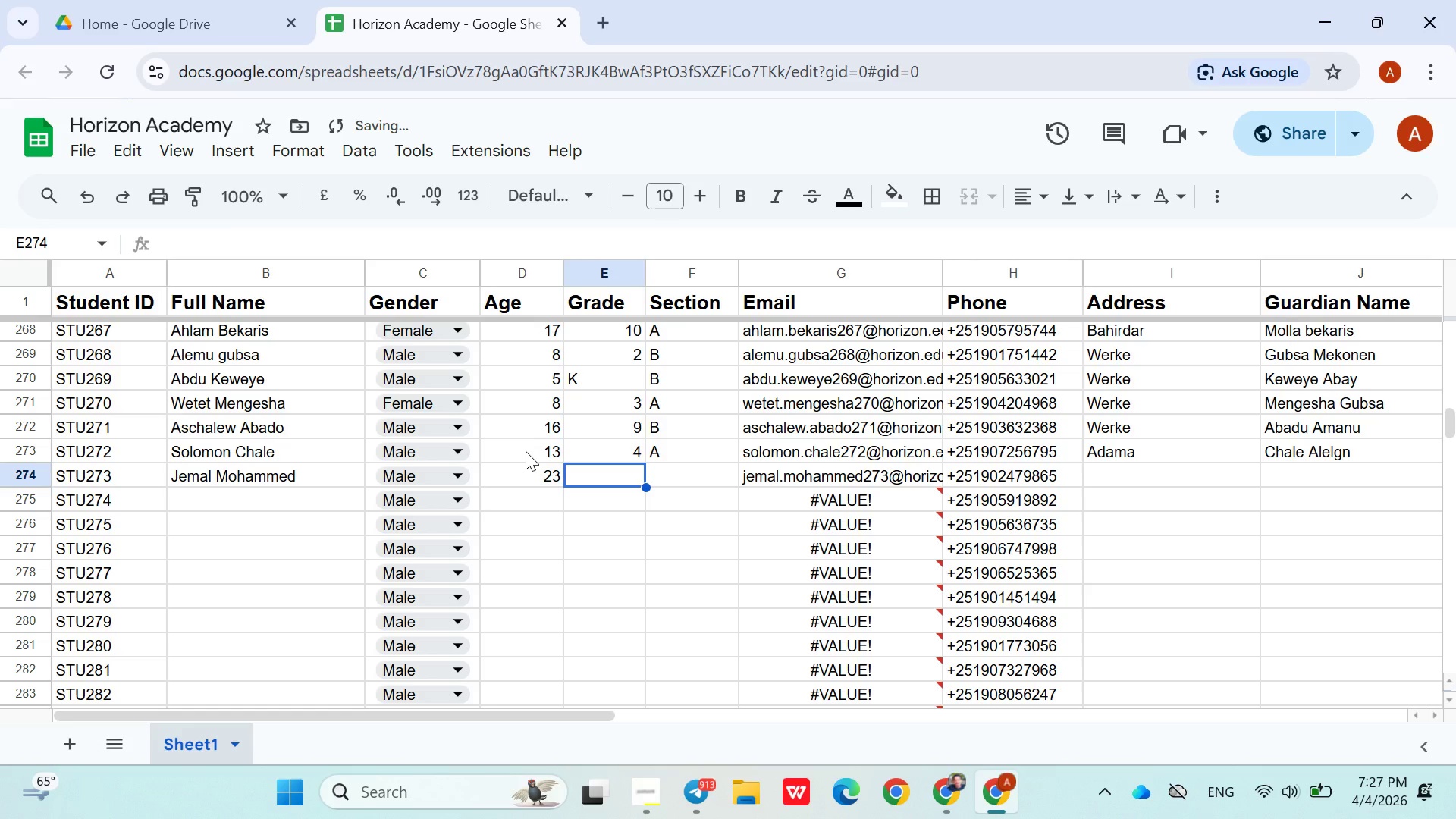 
key(ArrowDown)
 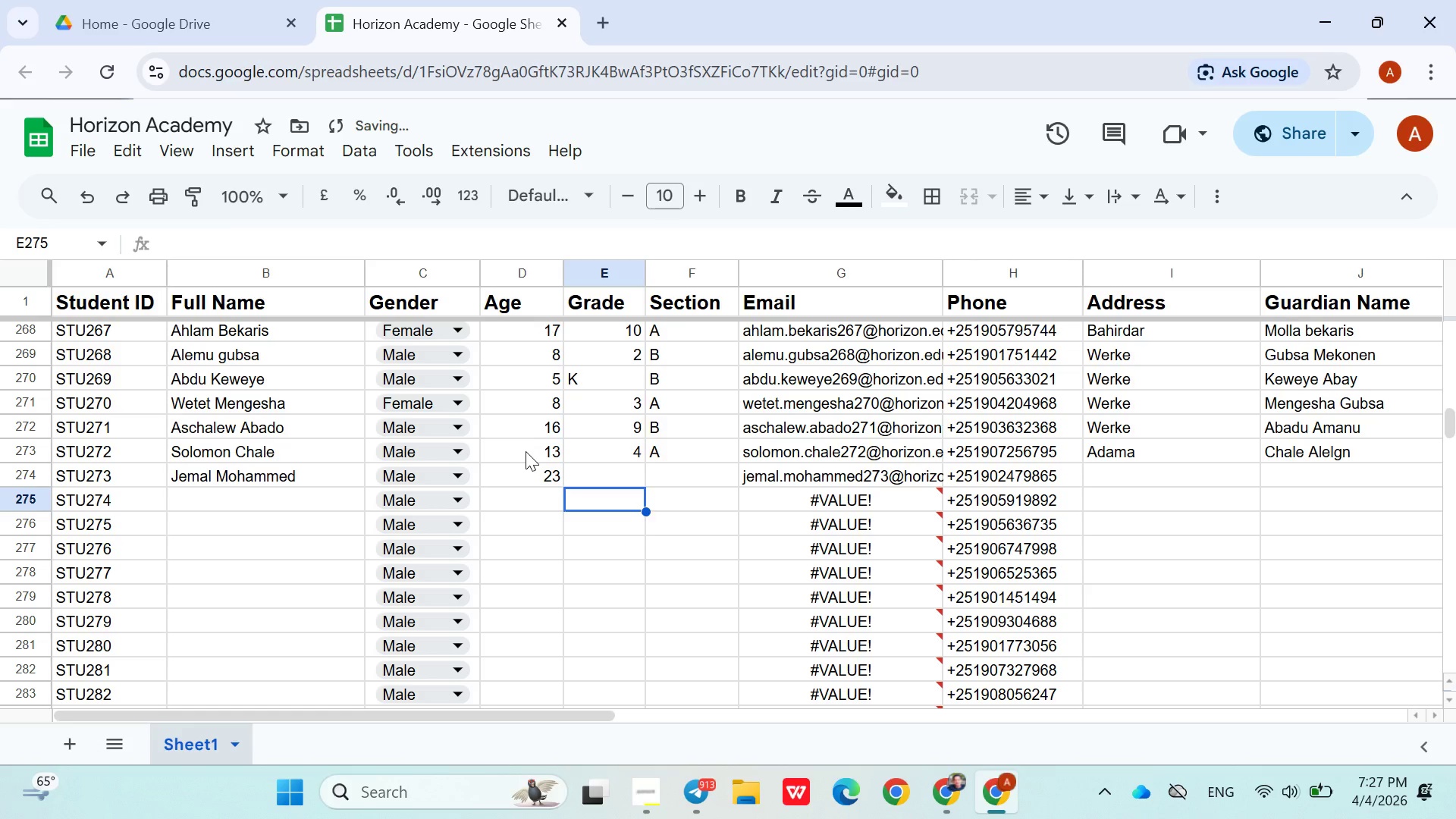 
key(ArrowLeft)
 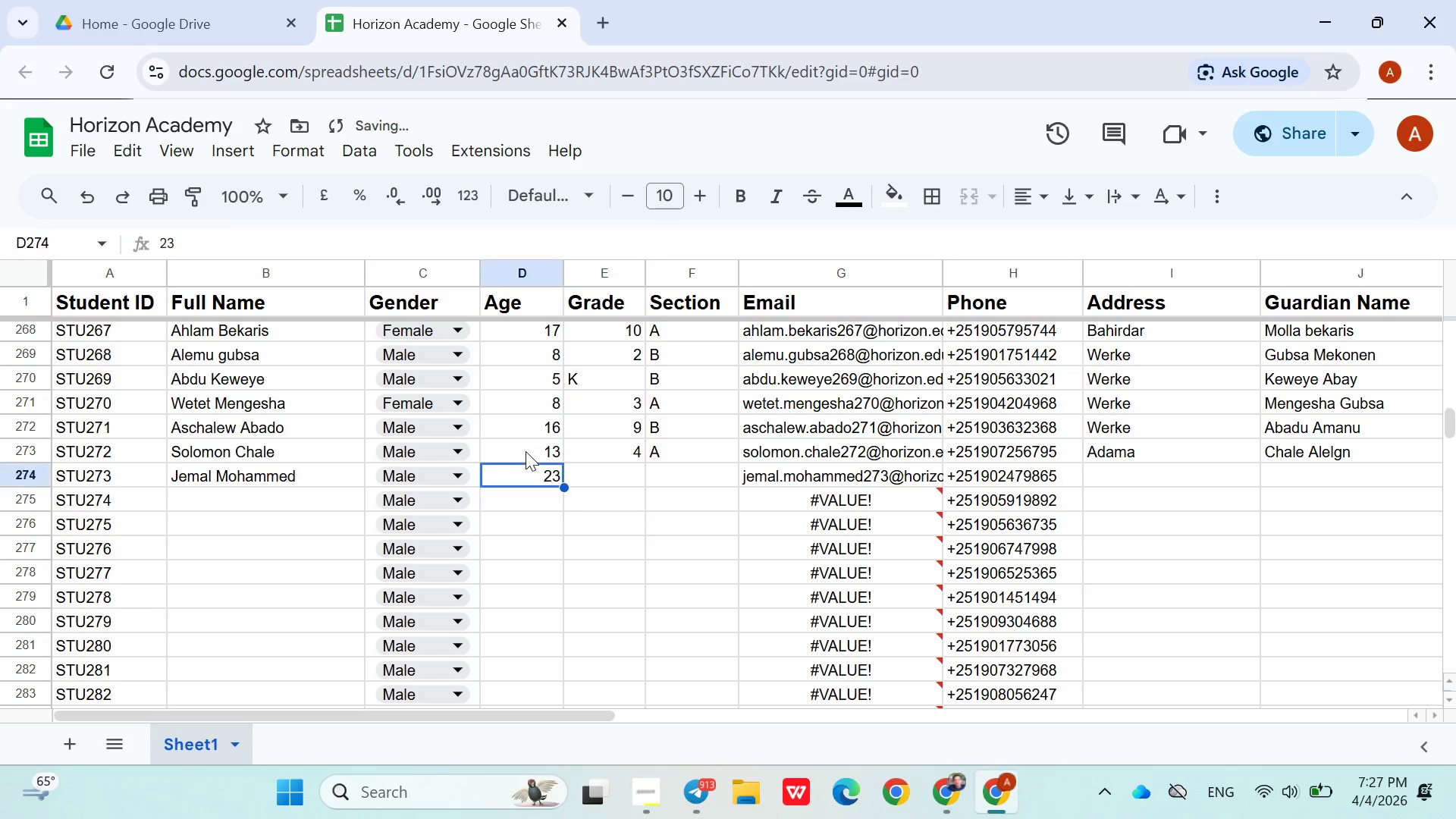 
key(ArrowUp)
 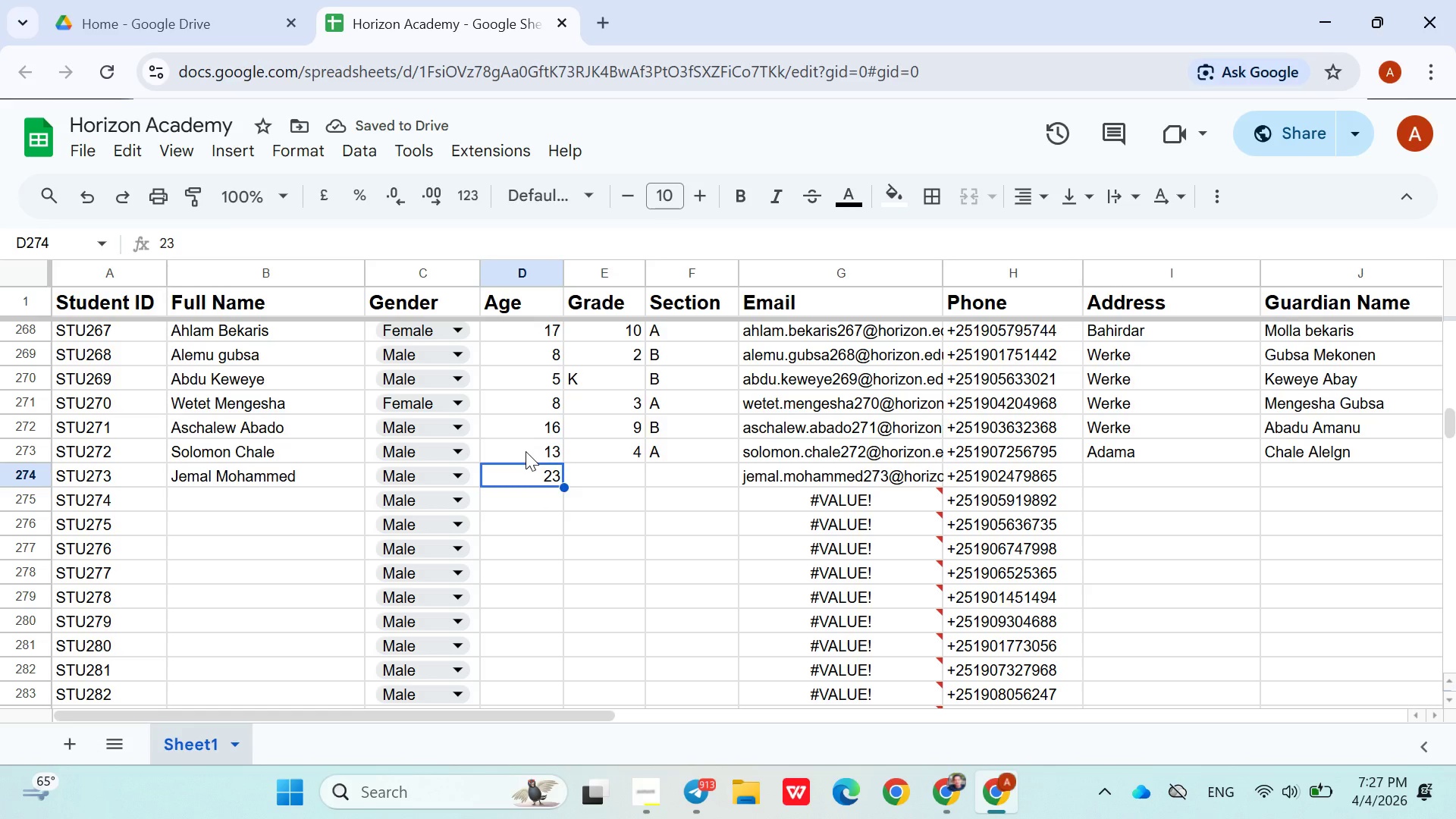 
type(18)
 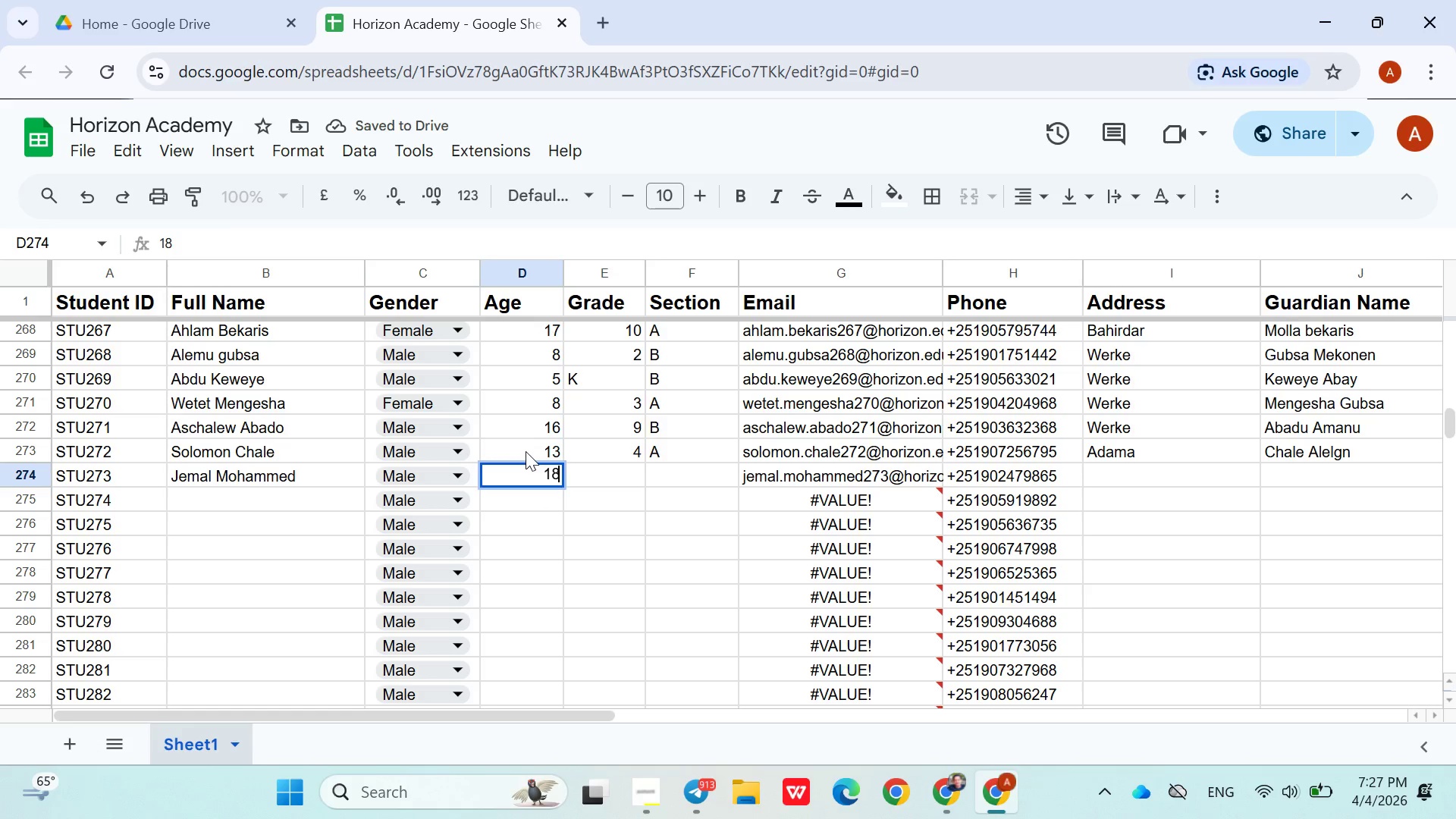 
key(ArrowRight)
 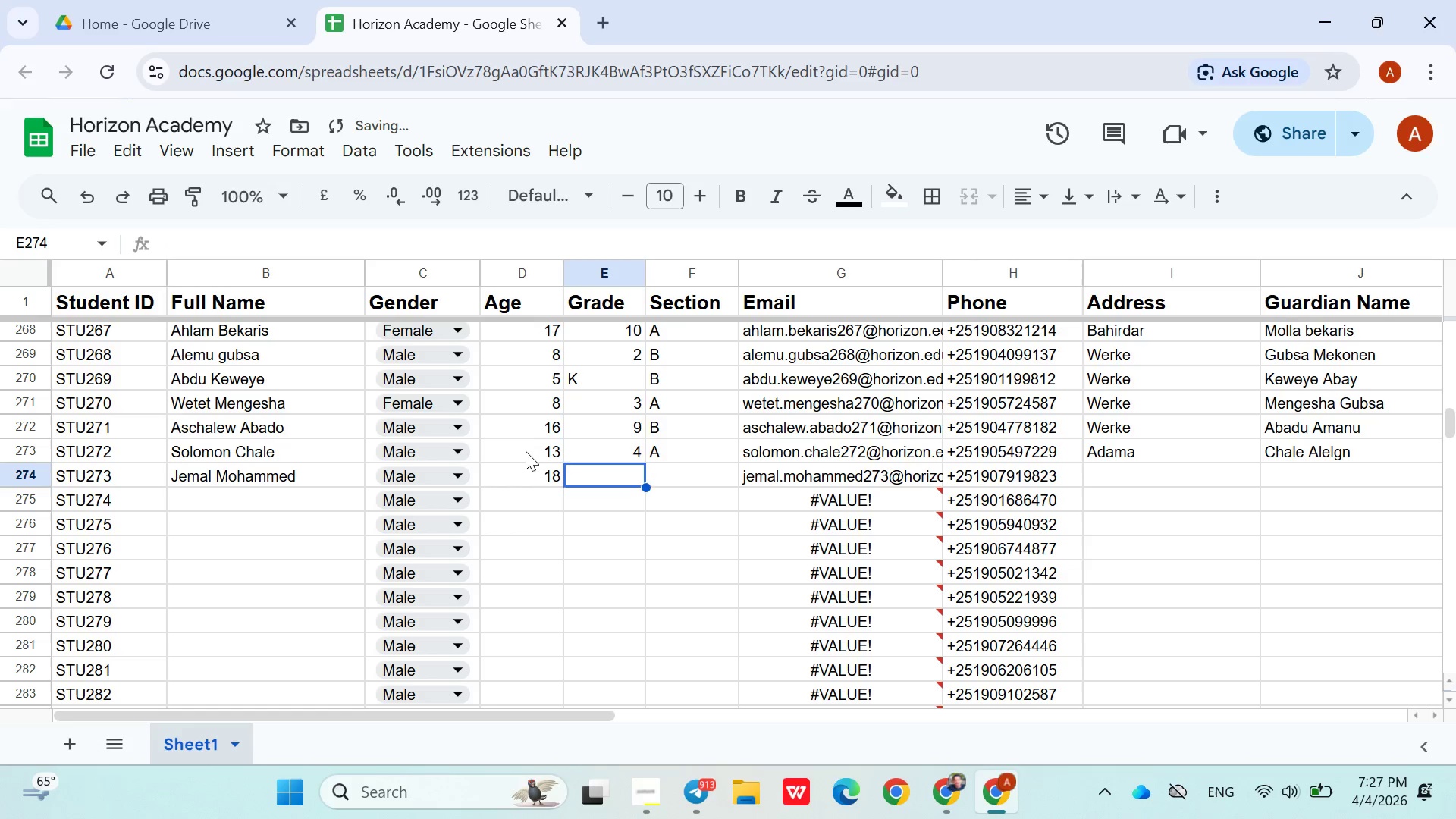 
key(5)
 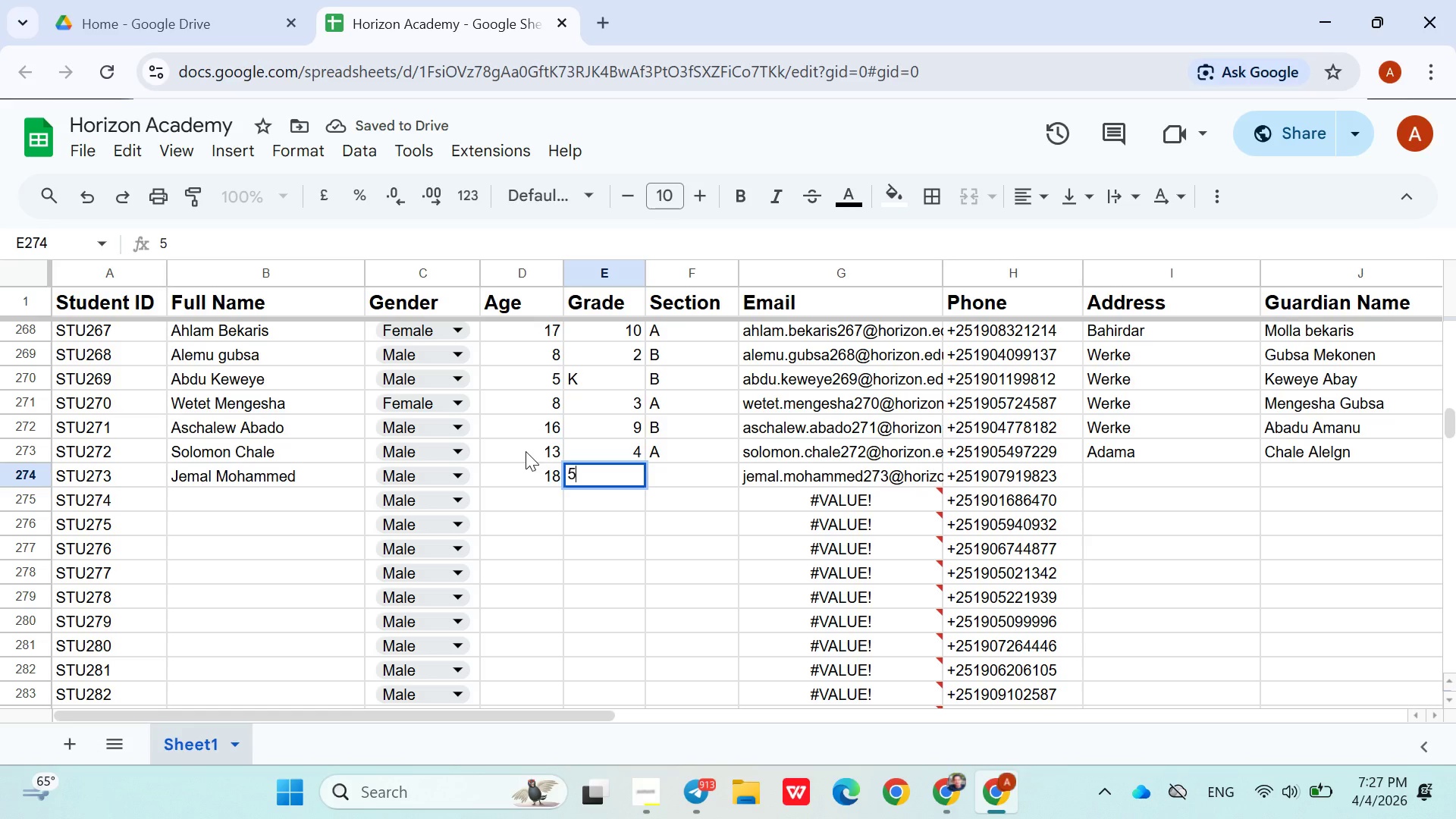 
type(11)
 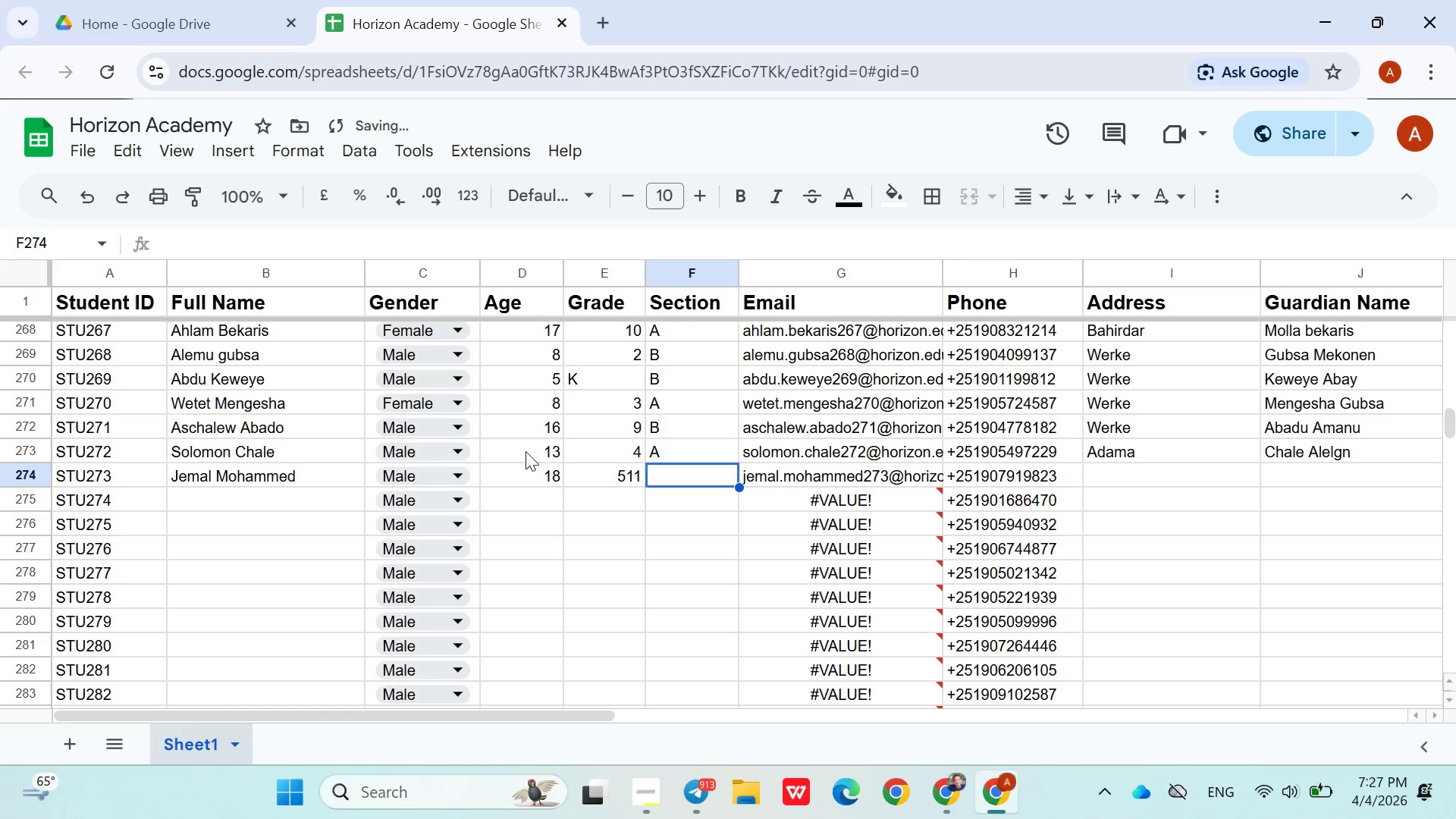 
key(ArrowRight)
 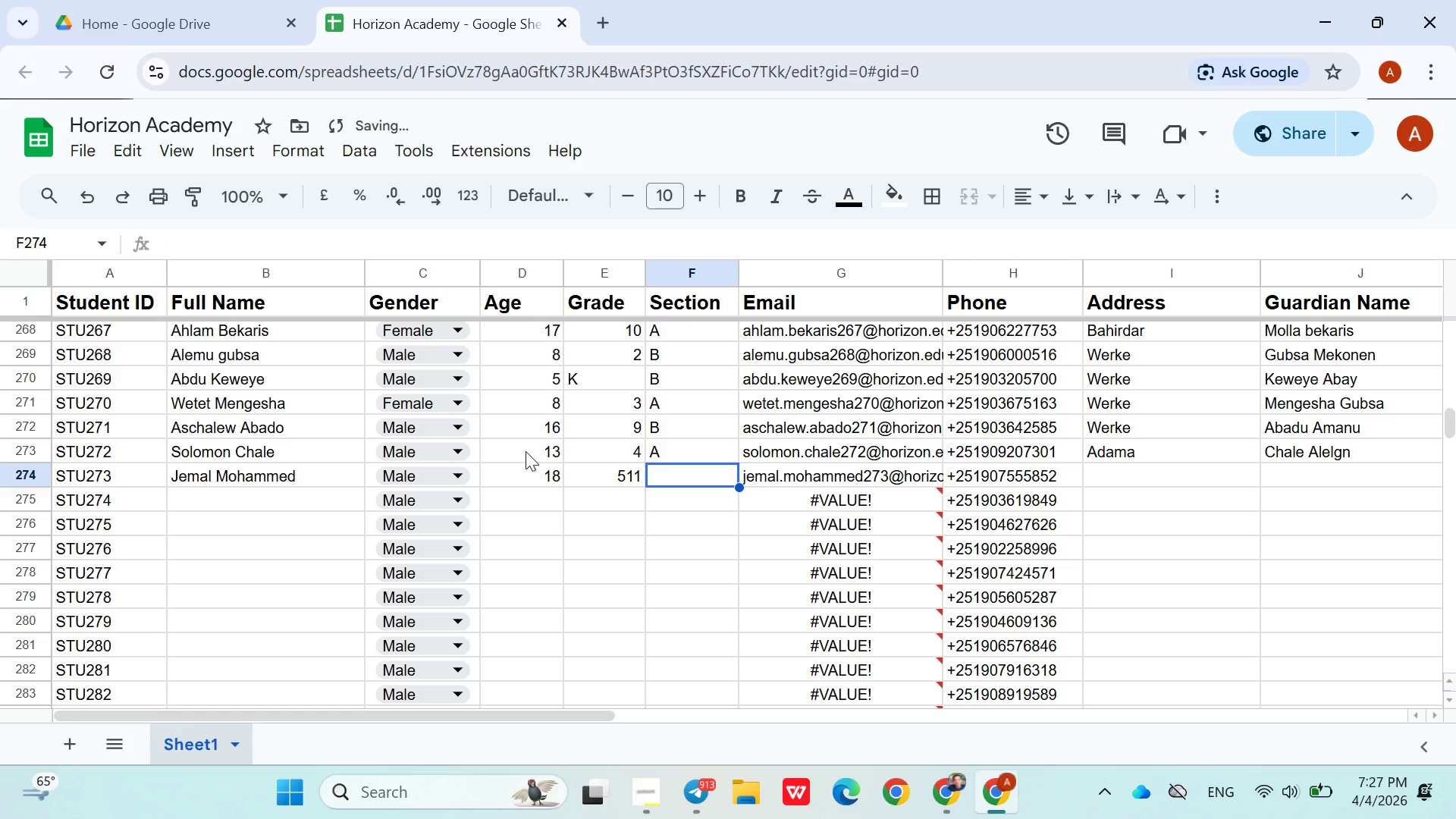 
key(ArrowLeft)
 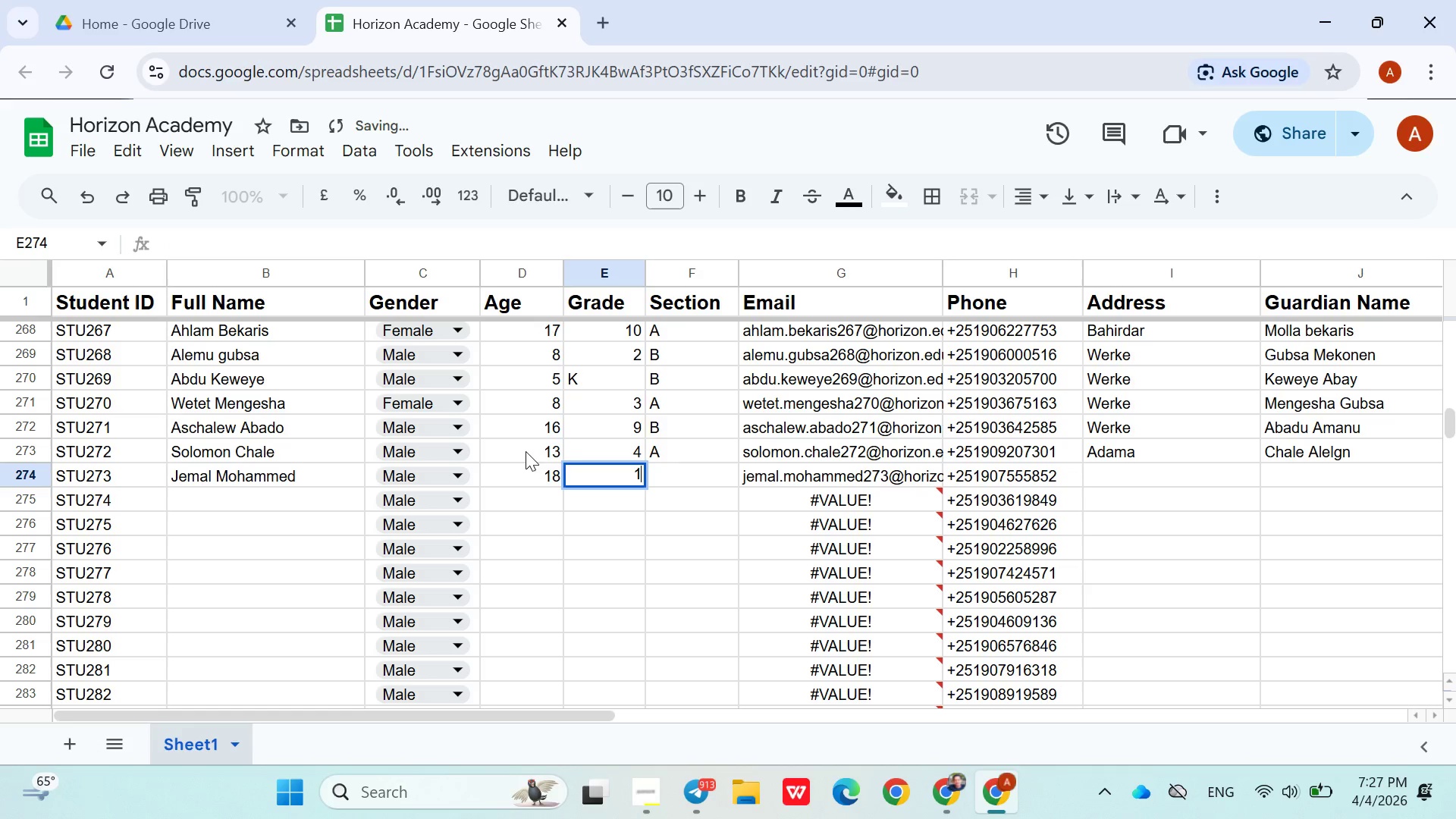 
type(11)
 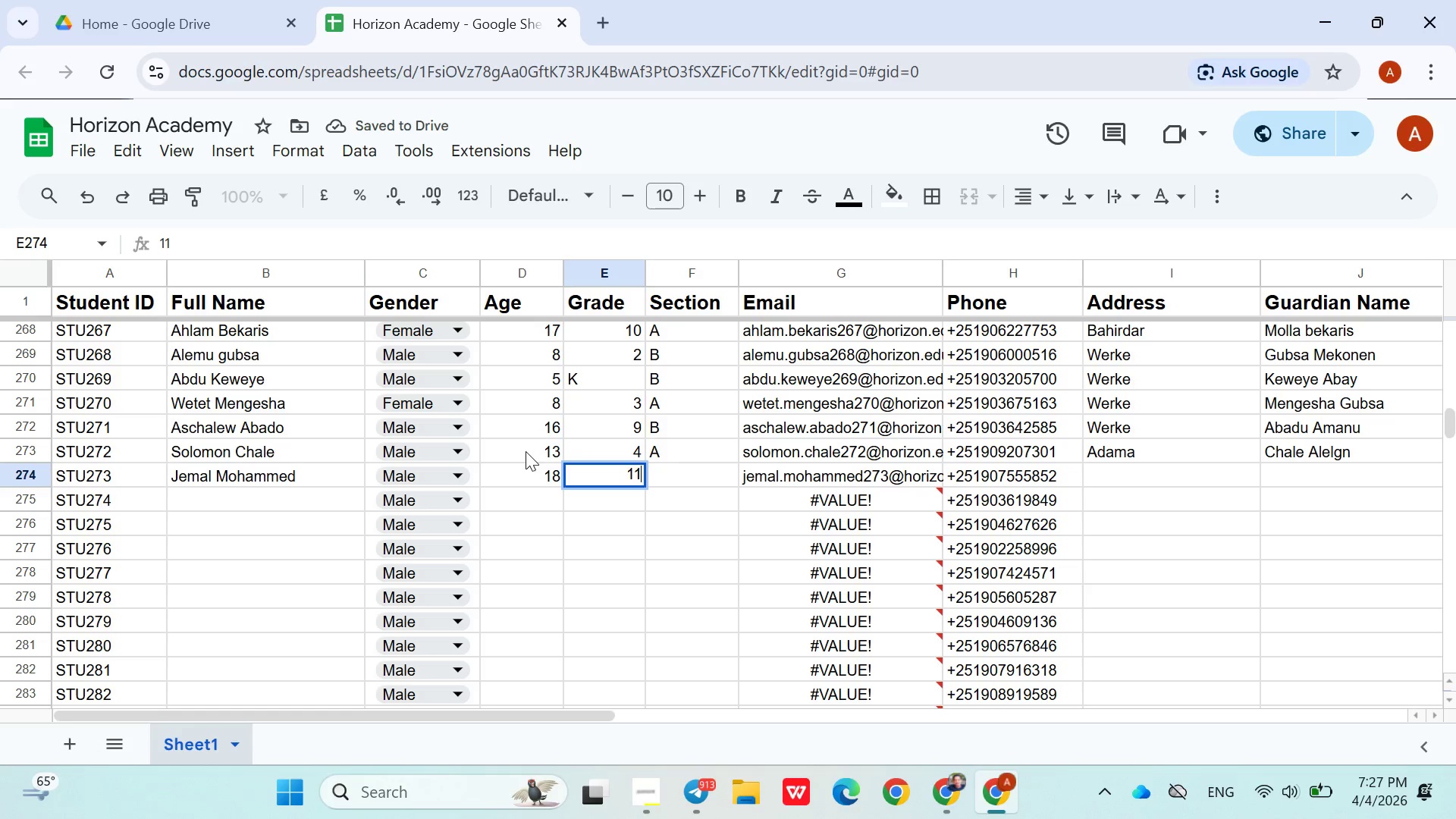 
key(ArrowRight)
 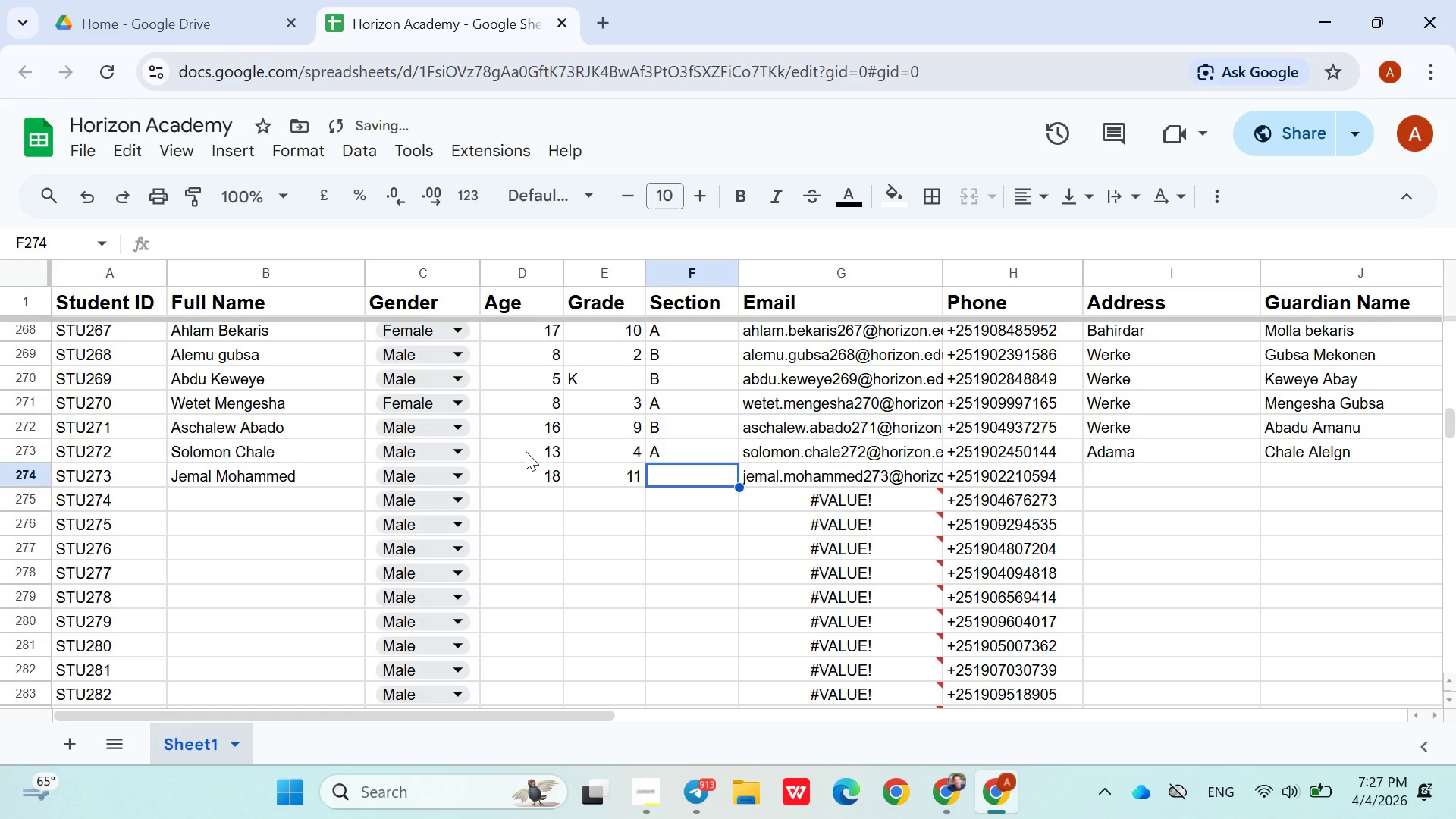 
key(Shift+A)
 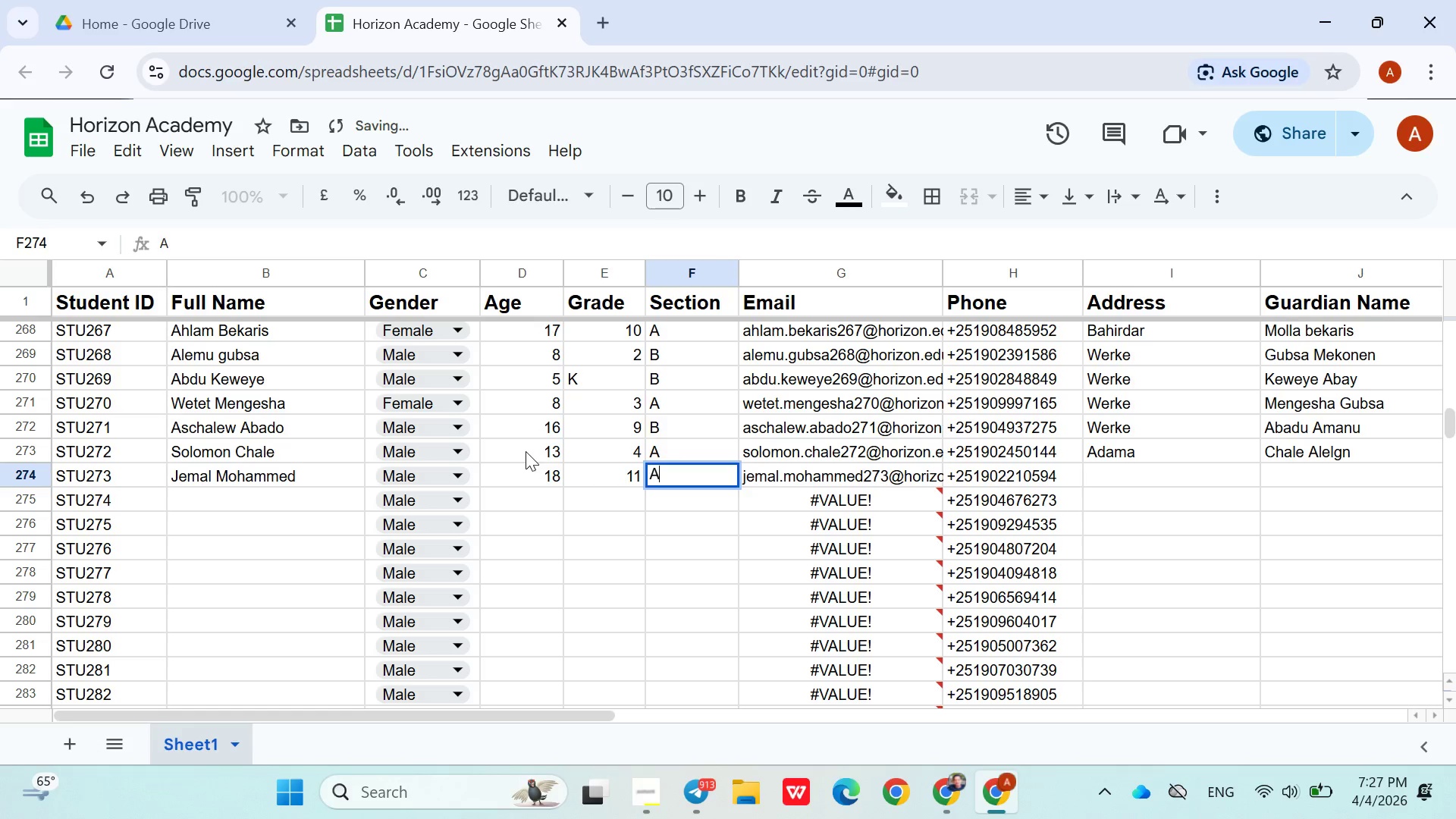 
key(ArrowRight)
 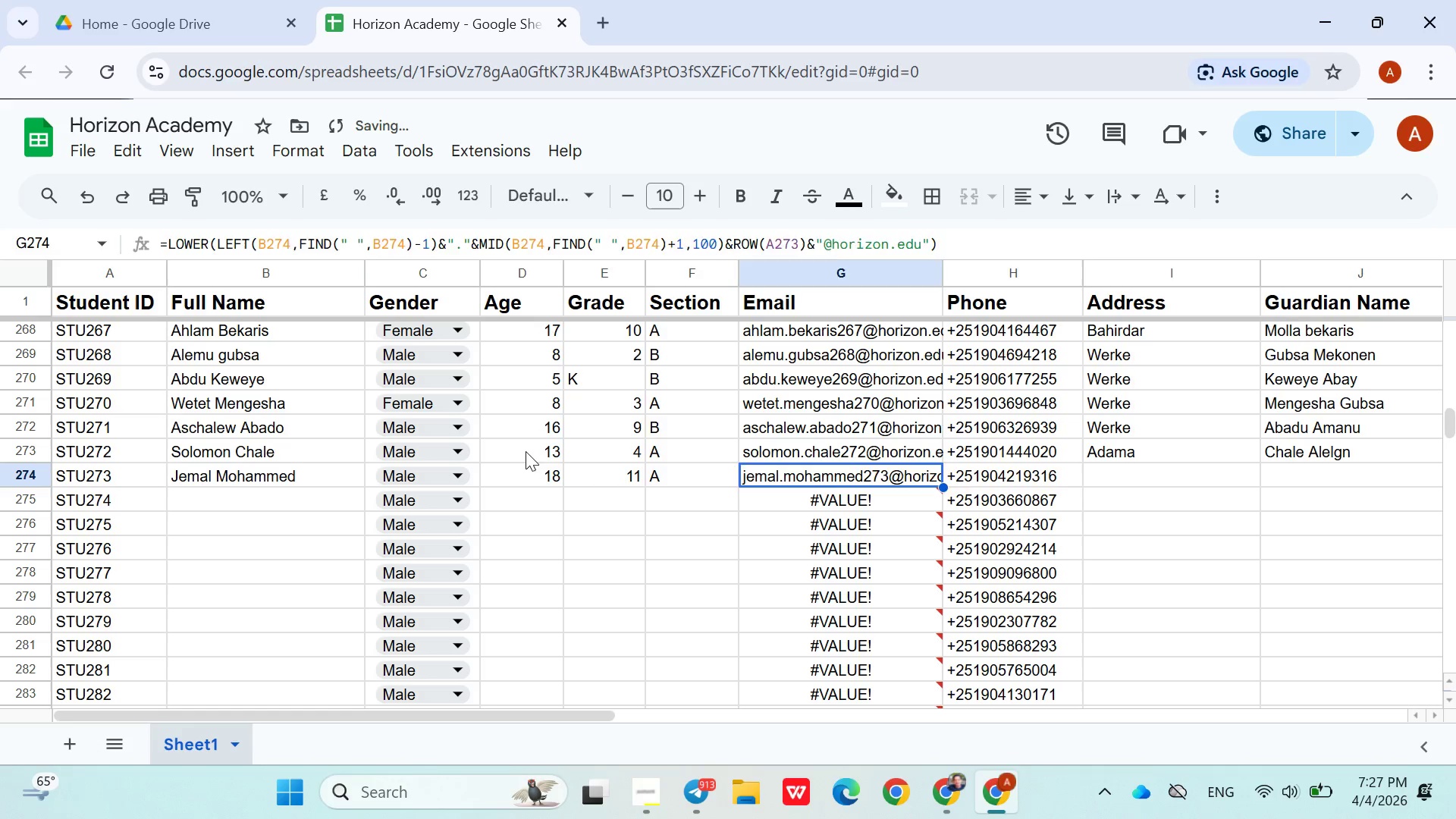 
key(ArrowRight)
 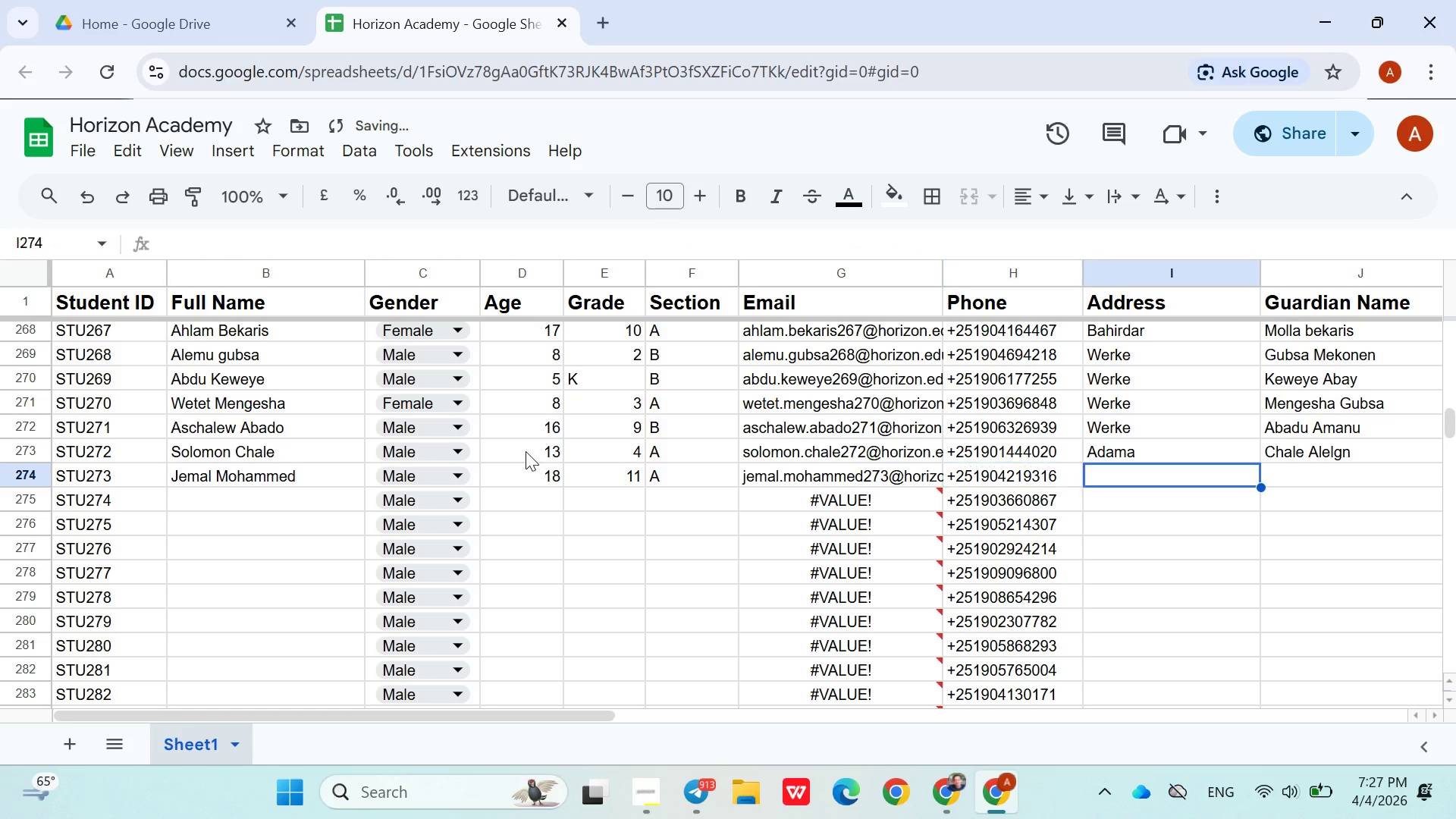 
key(ArrowRight)
 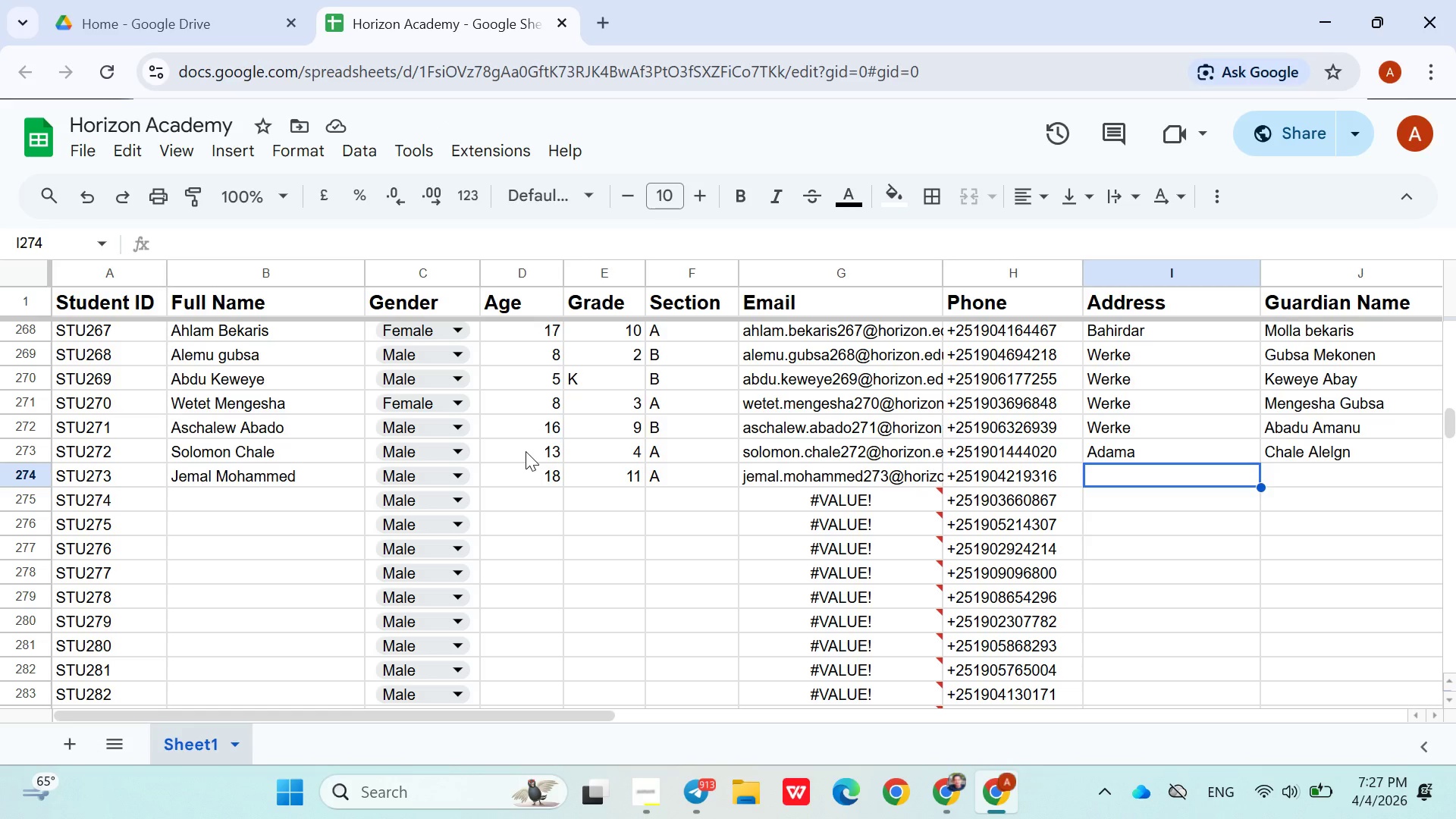 
wait(7.16)
 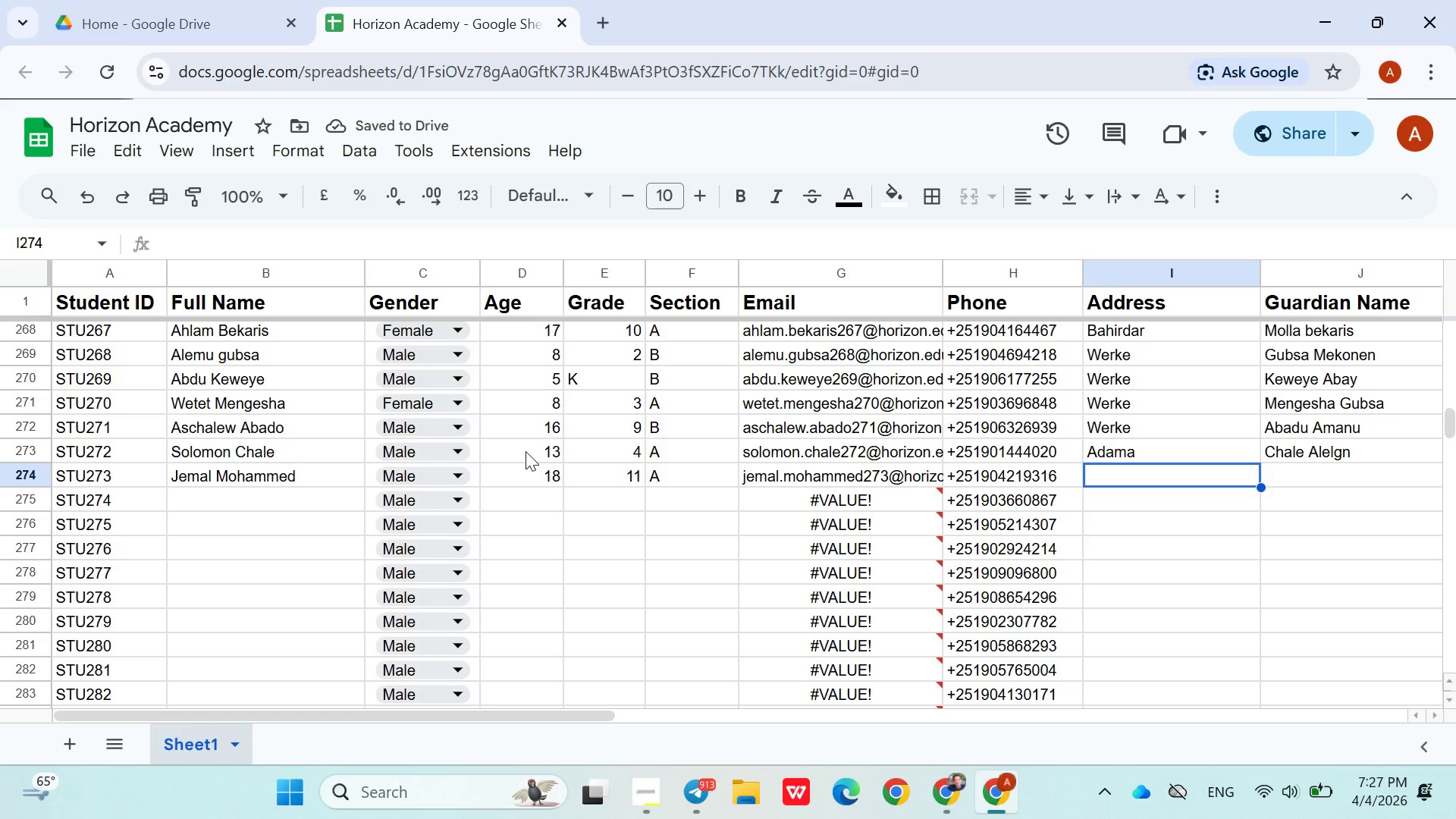 
hold_key(key=ShiftLeft, duration=1.51)
 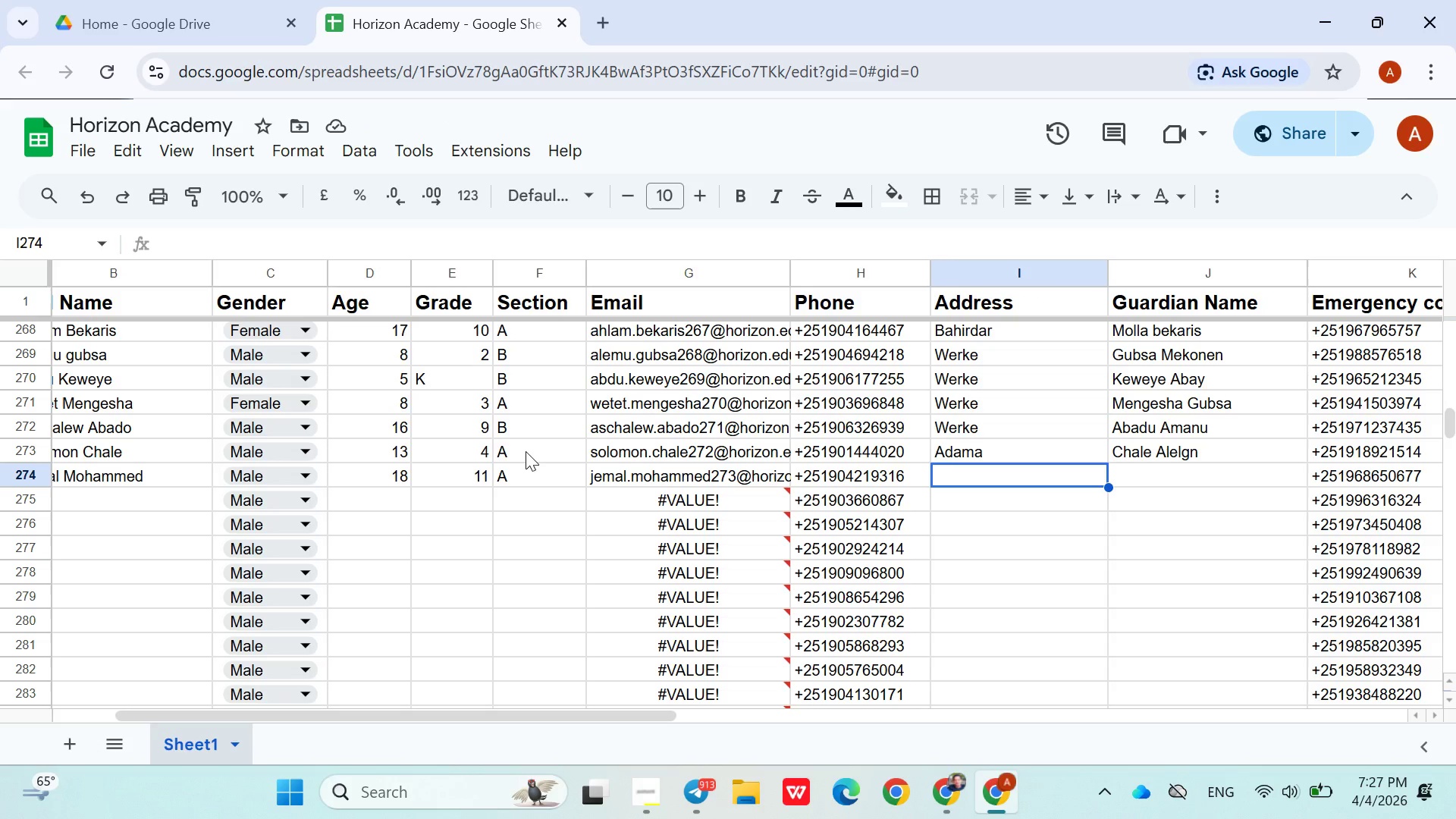 
hold_key(key=ShiftLeft, duration=1.5)
 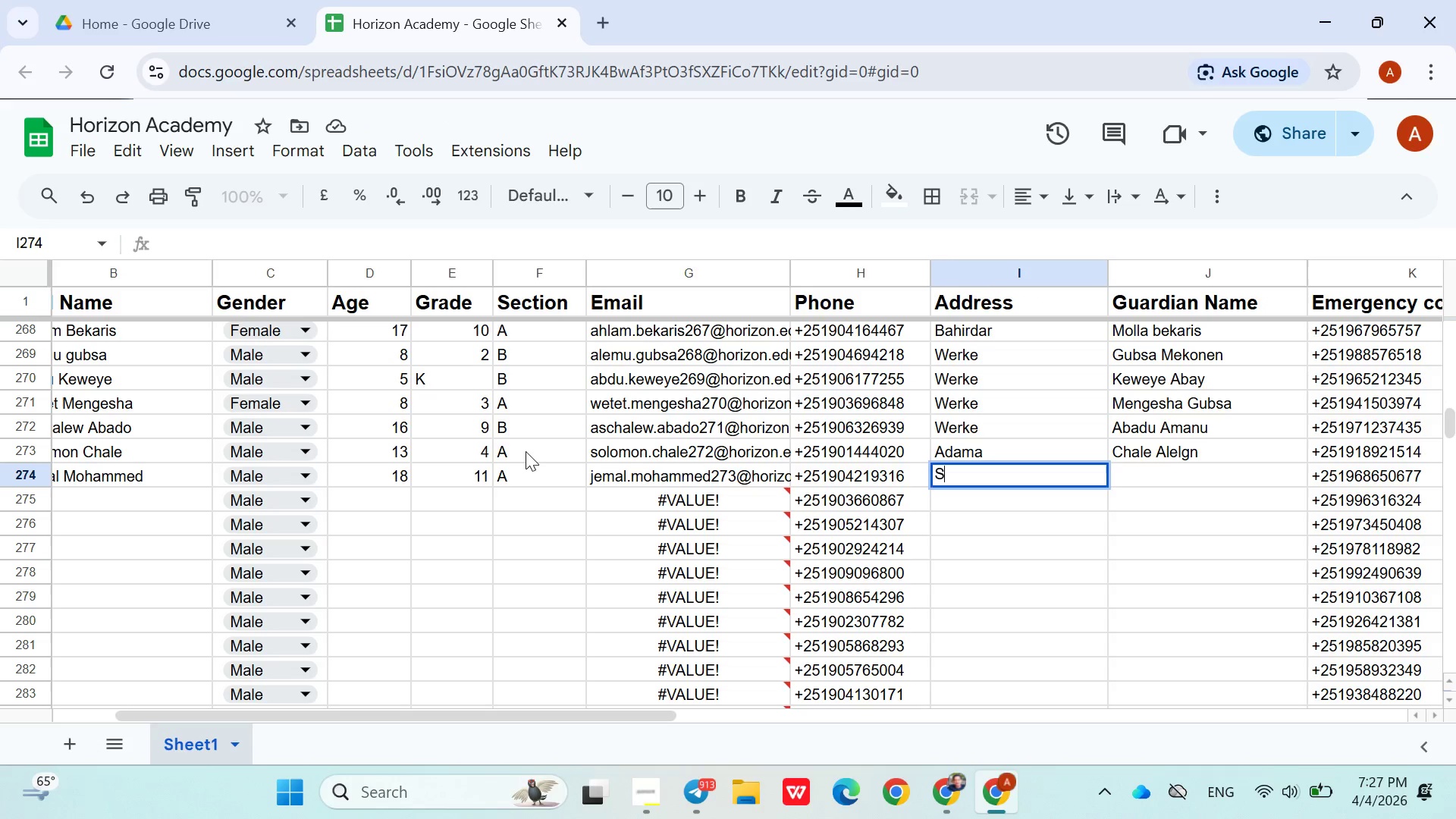 
type(Shewa Robit)
 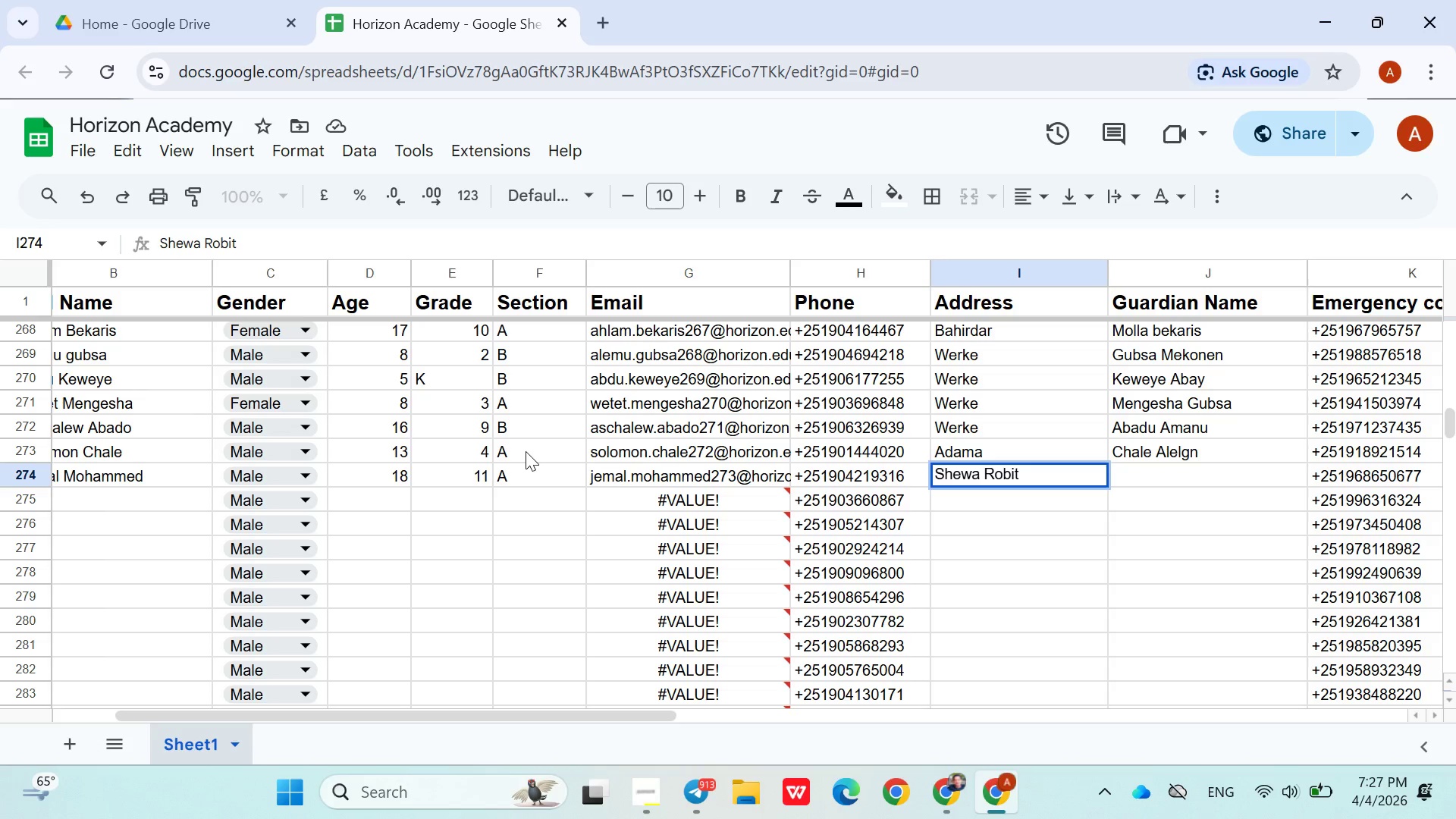 
key(ArrowRight)
 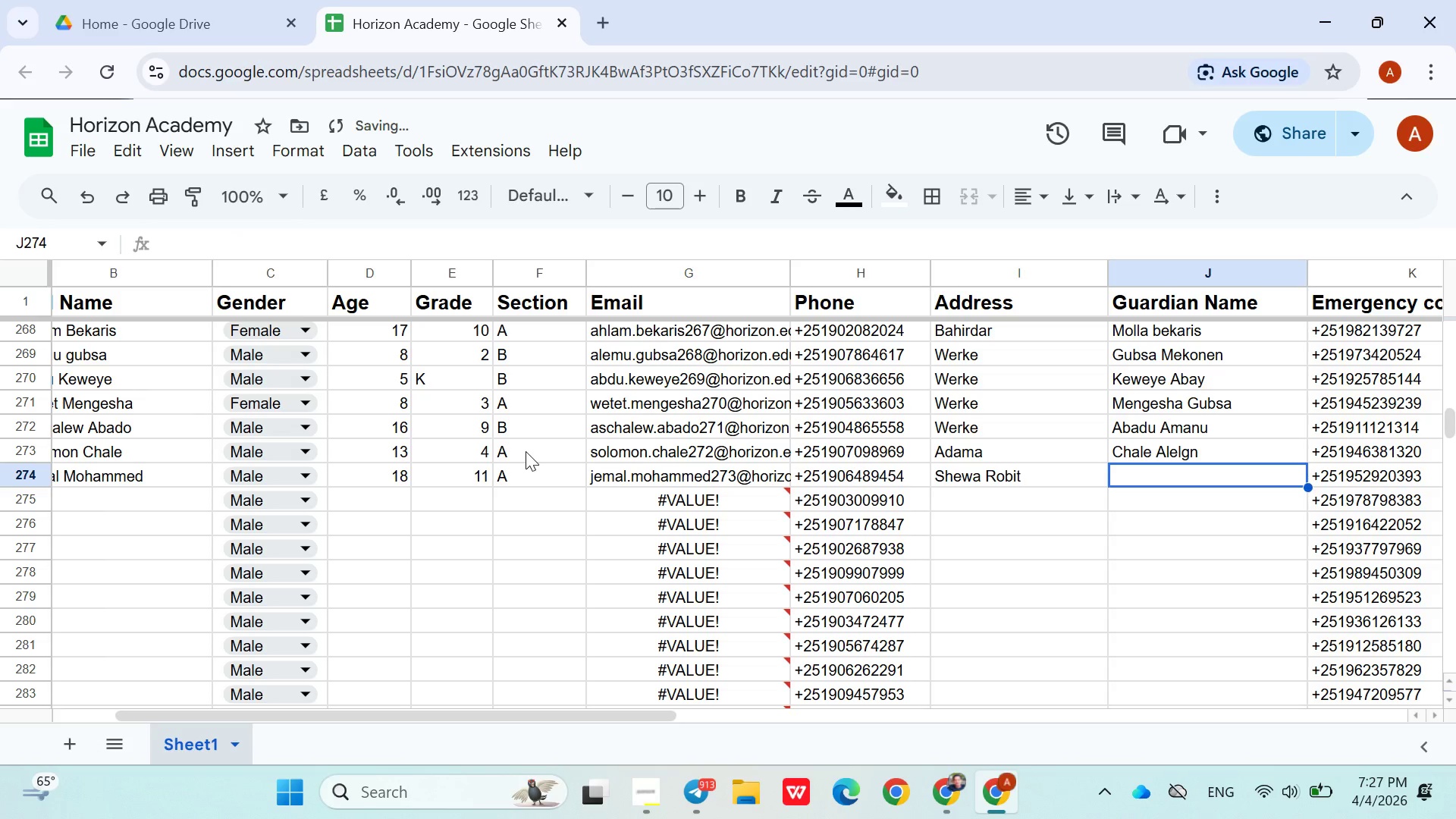 
type(Mohammed Ayaw)
key(Backspace)
type(lwq)
 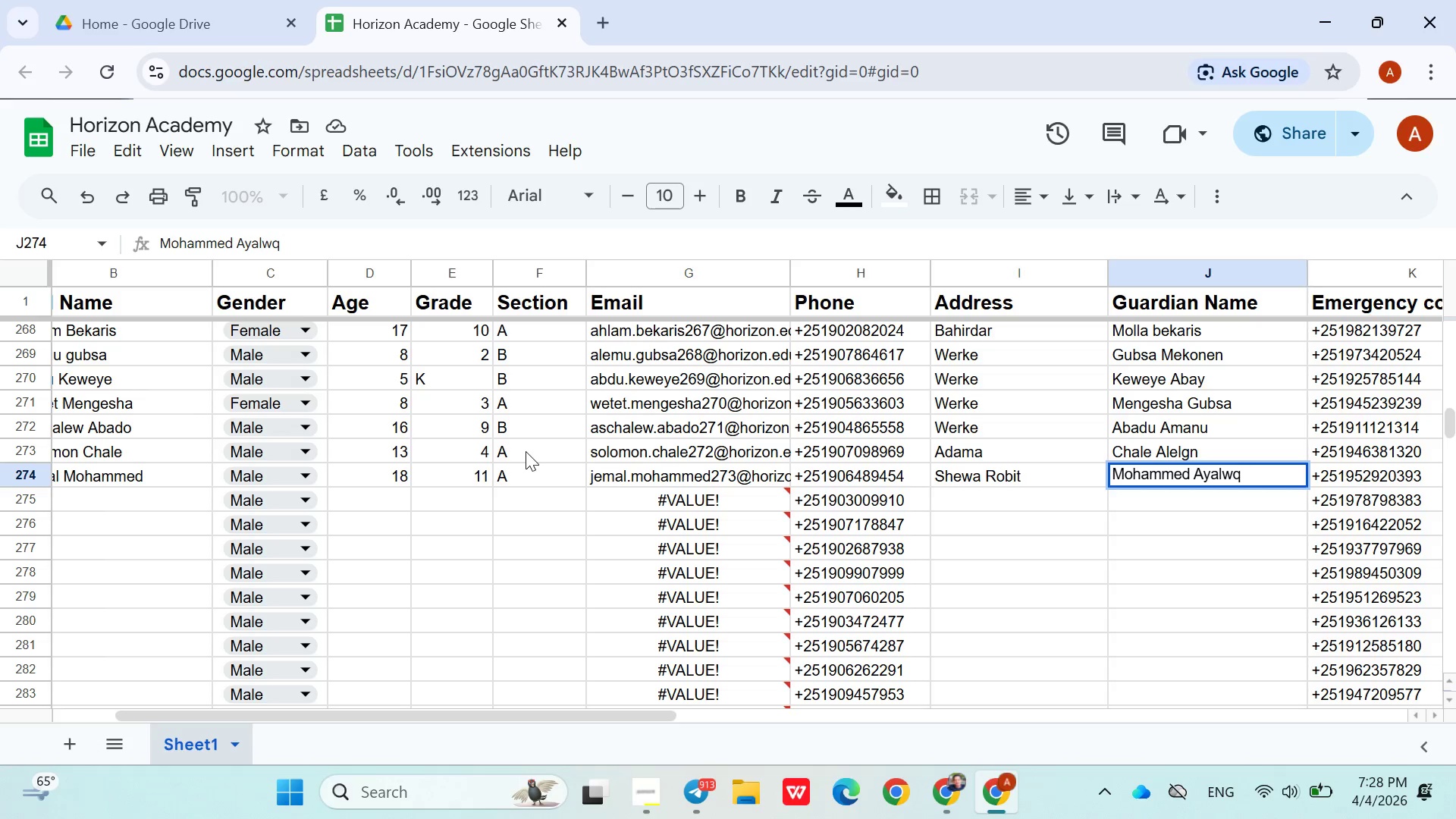 
key(ArrowDown)
 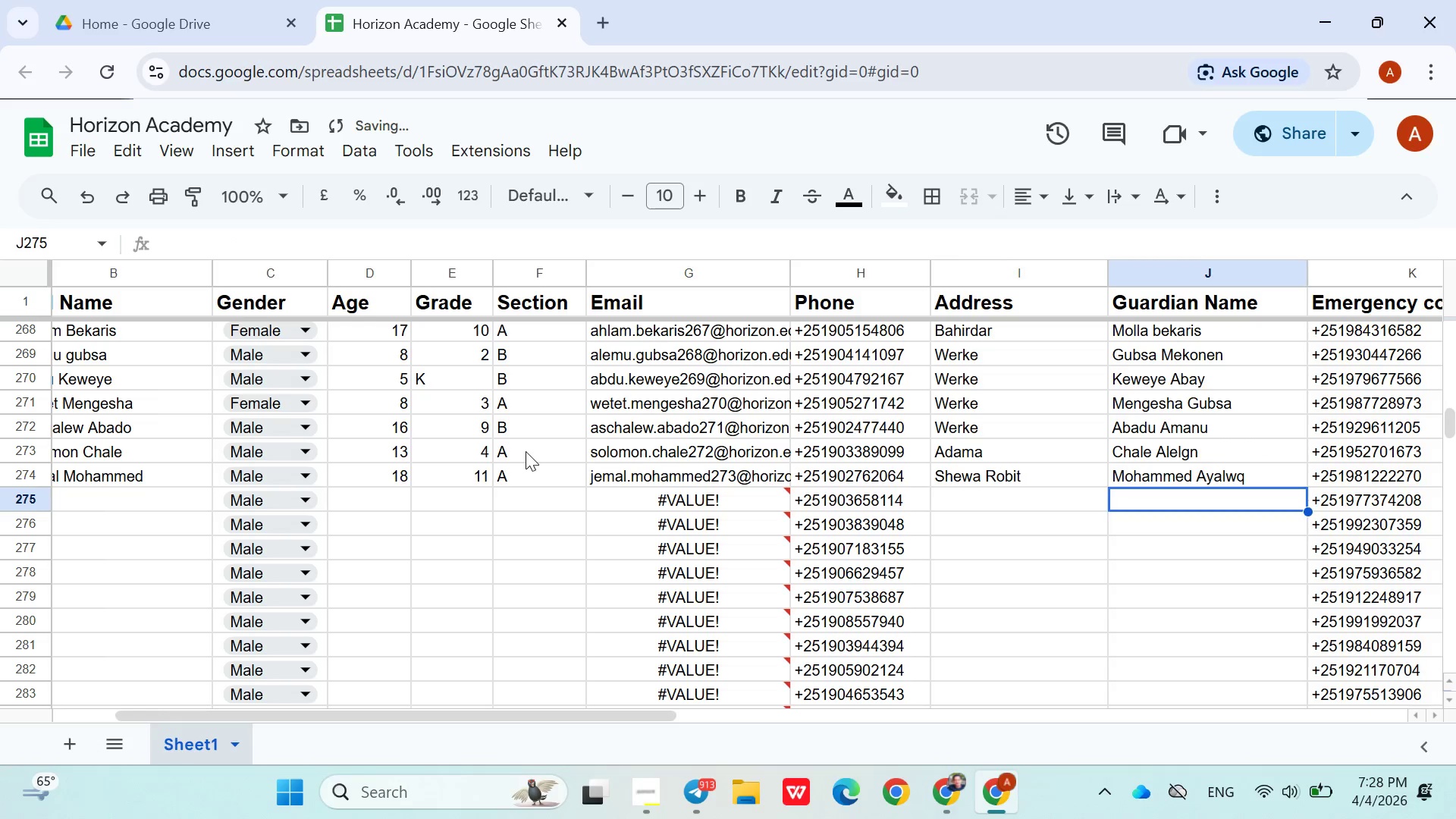 
hold_key(key=ArrowLeft, duration=0.67)
 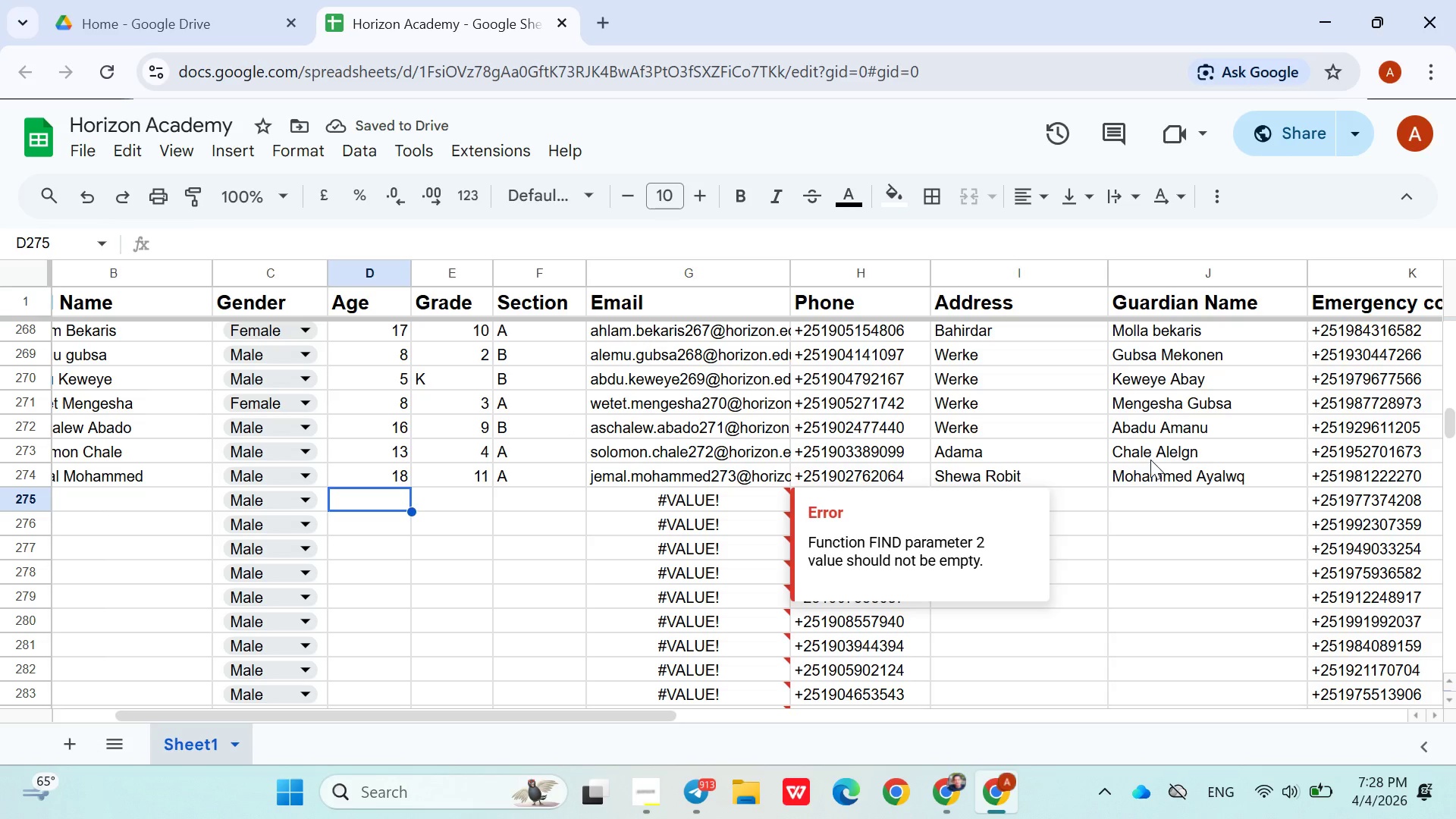 
double_click([1155, 474])
 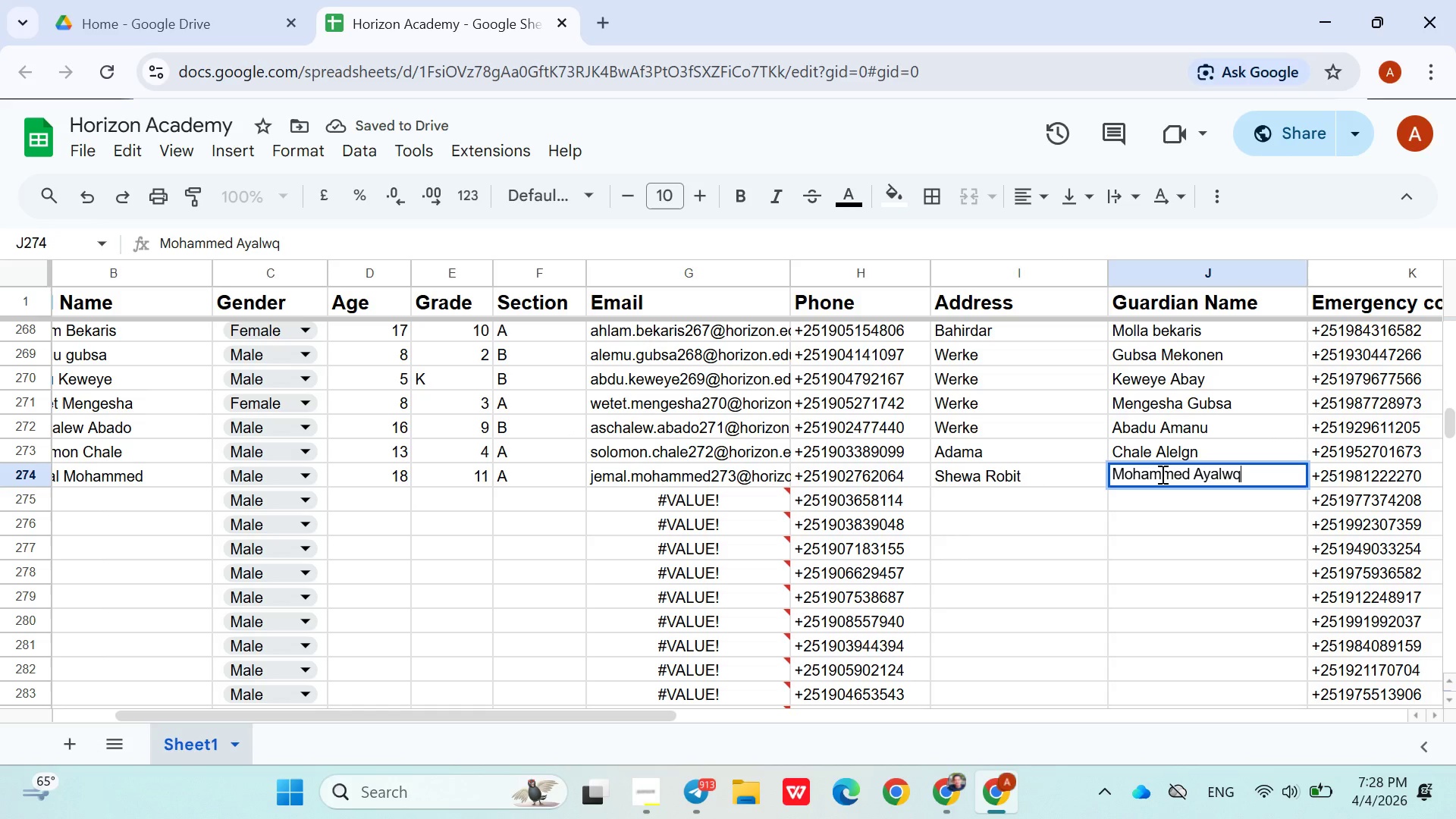 
key(Backspace)
key(Backspace)
type(ew)
 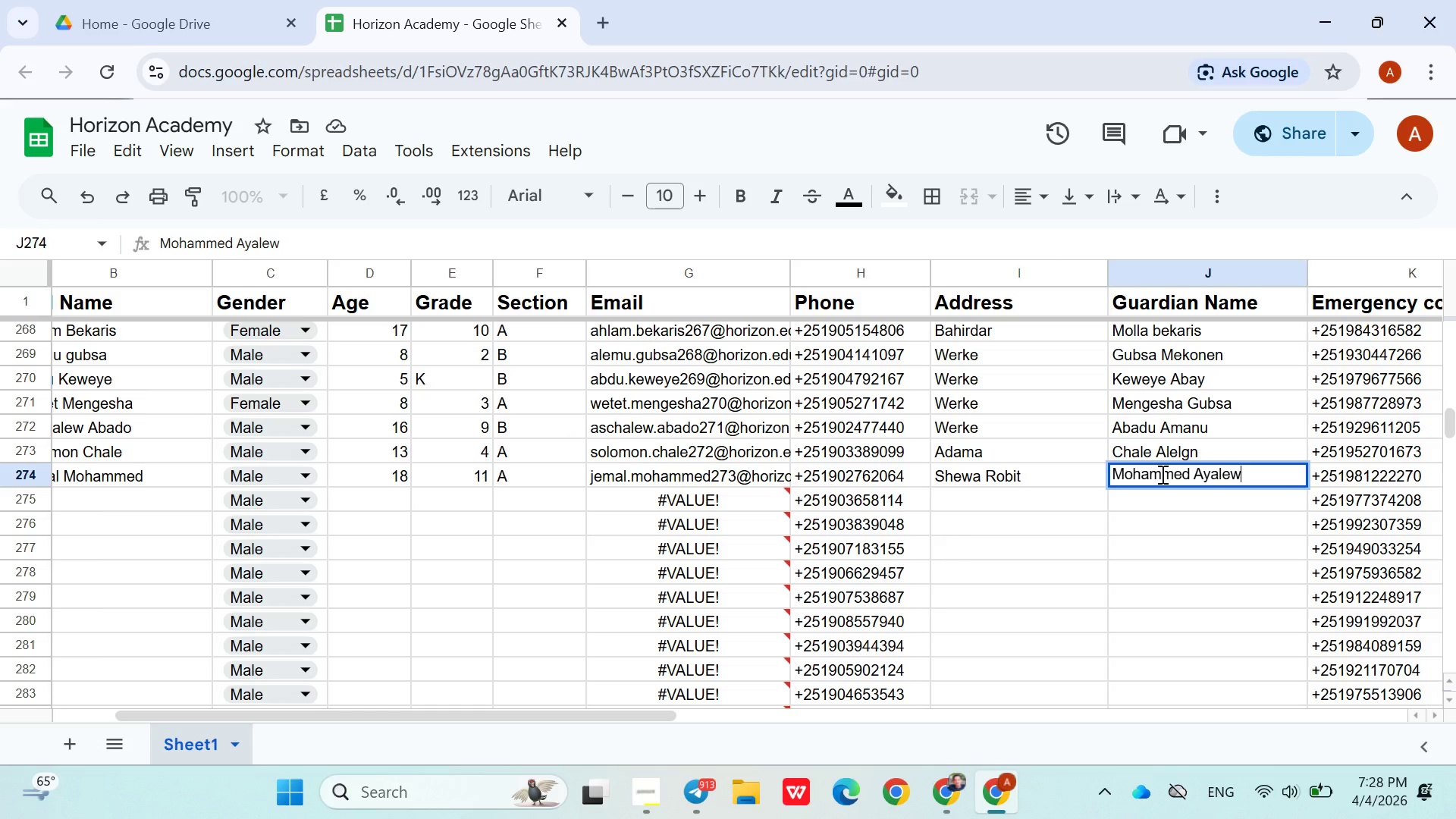 
key(ArrowDown)
 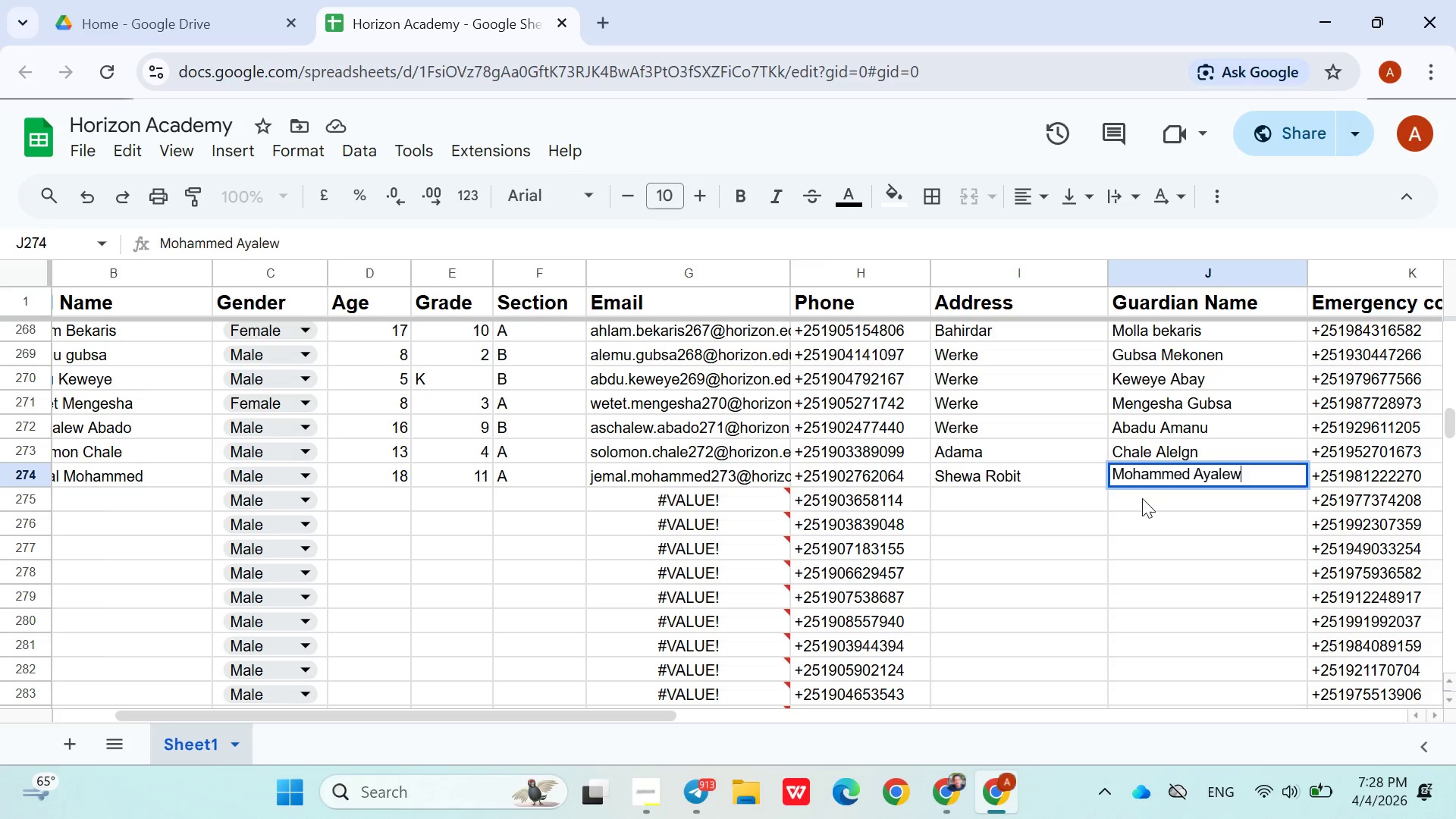 
left_click([1142, 498])
 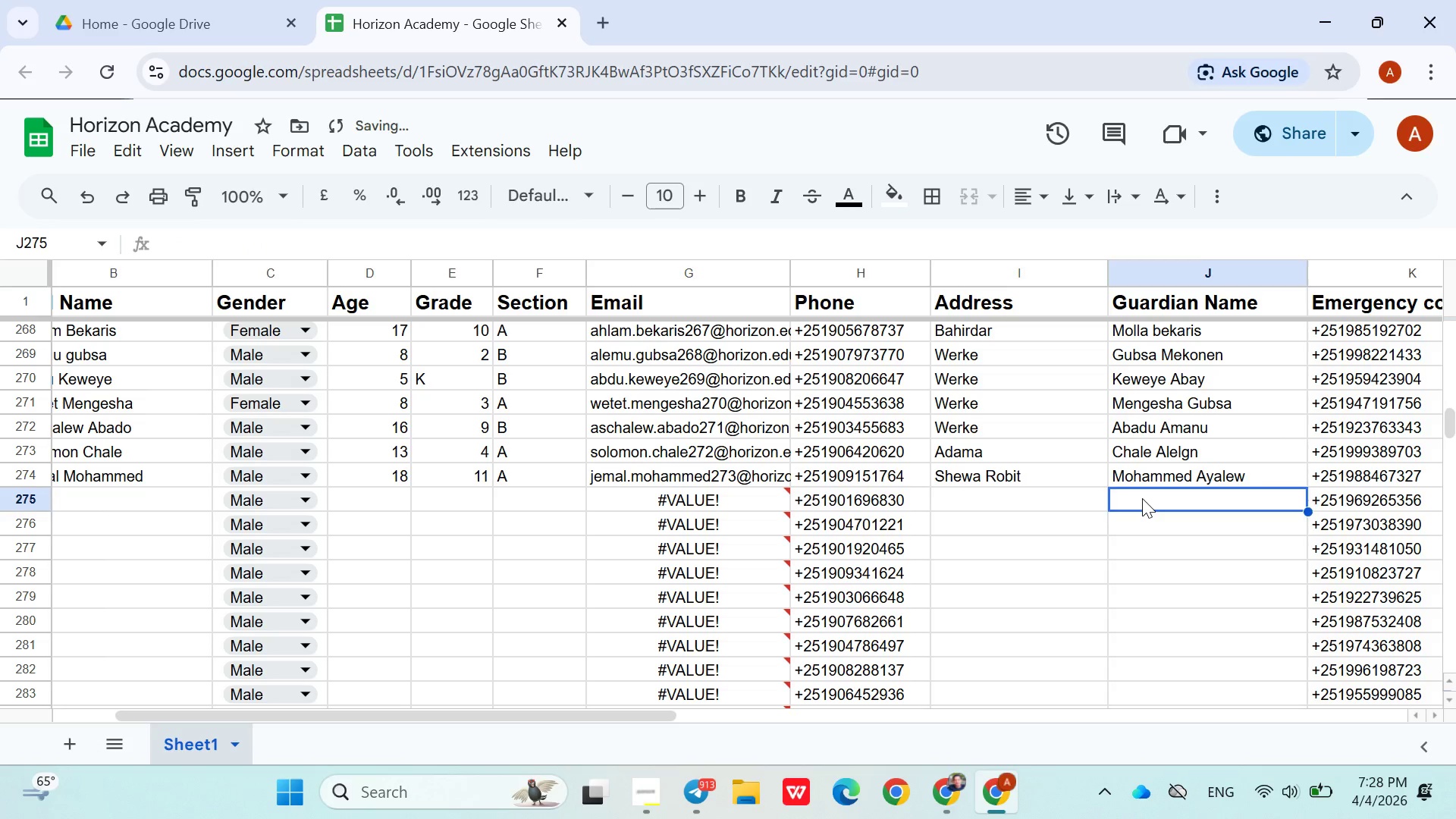 
hold_key(key=ArrowLeft, duration=0.97)
 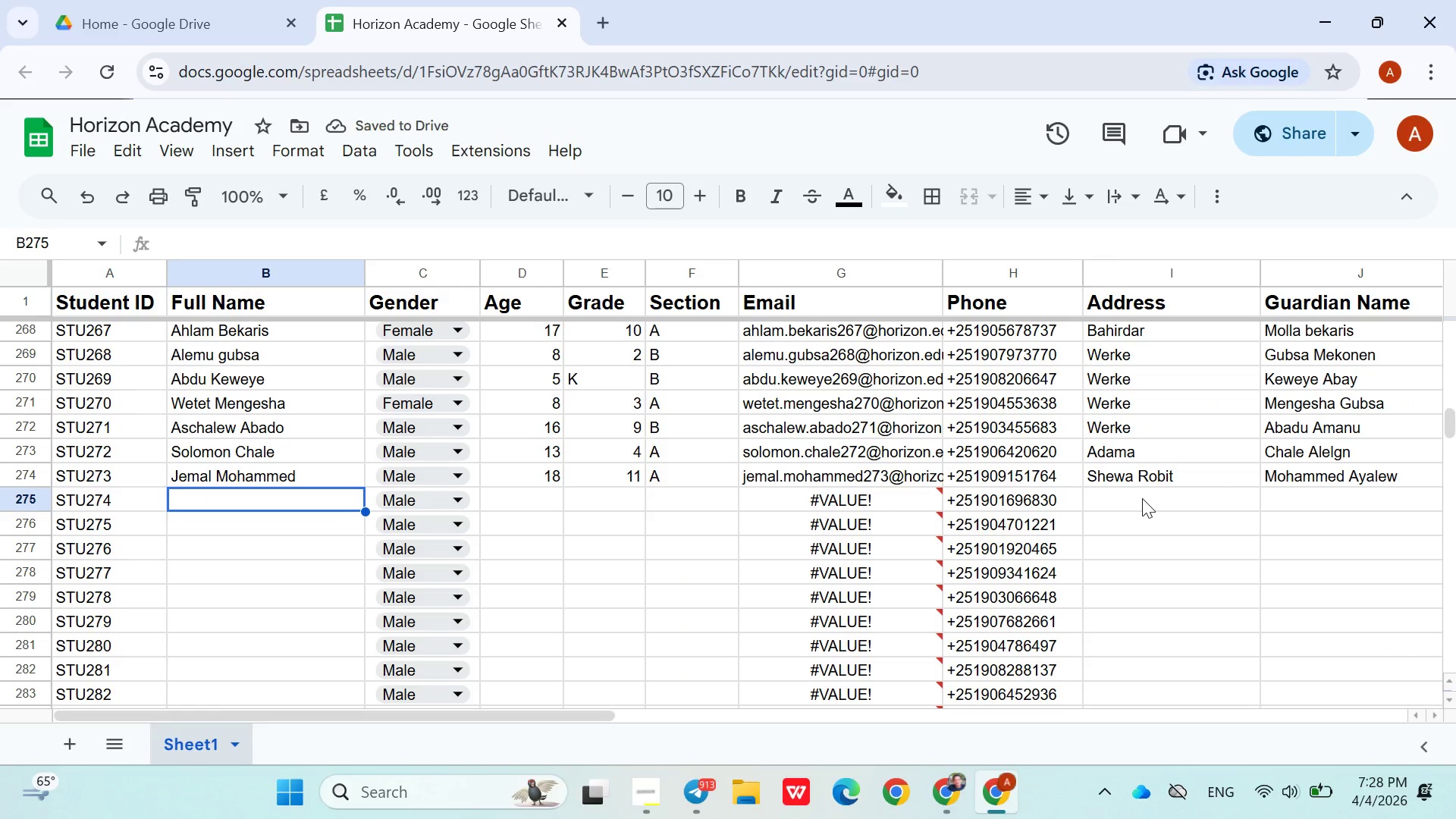 
key(ArrowRight)
 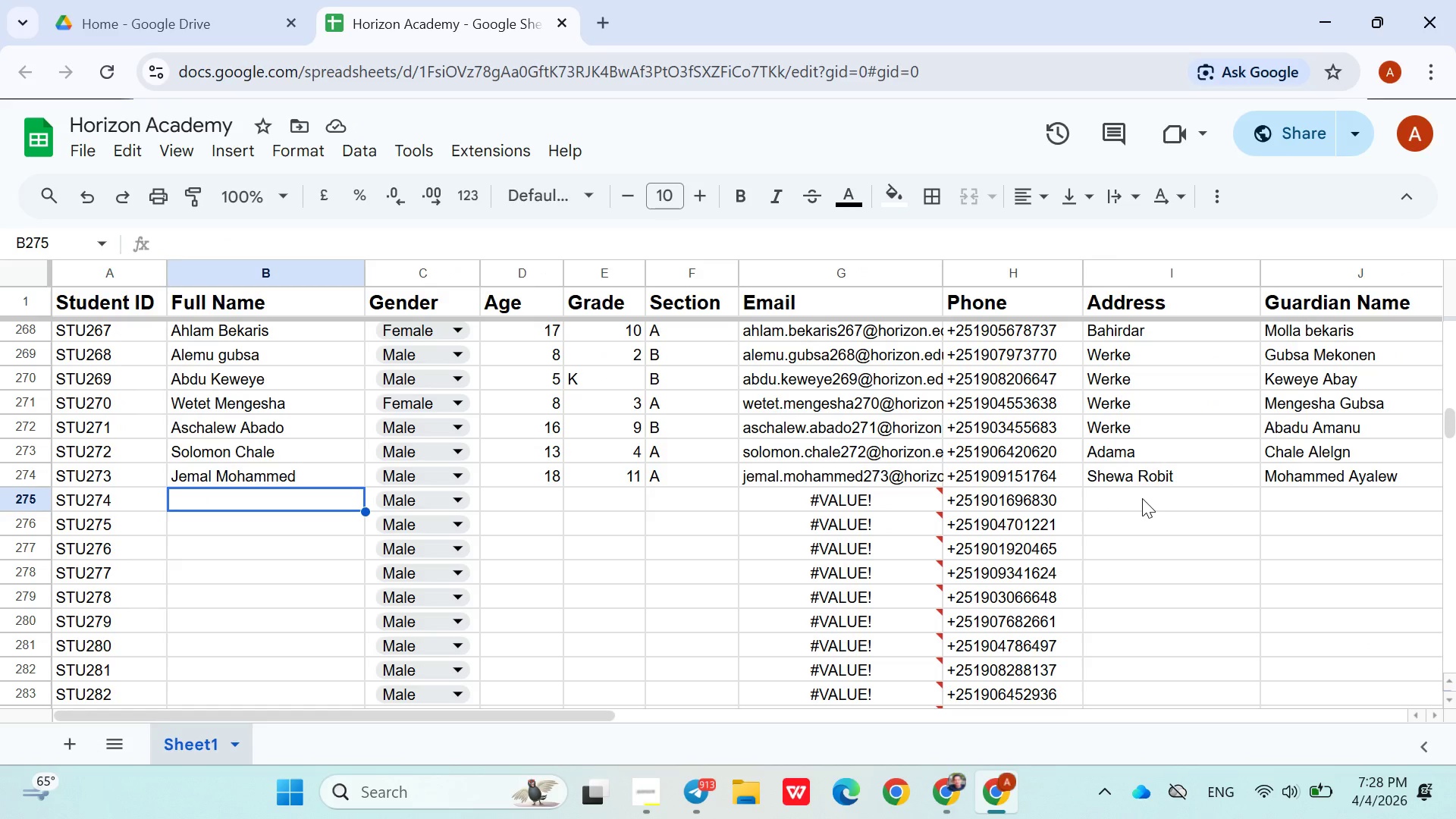 
wait(6.33)
 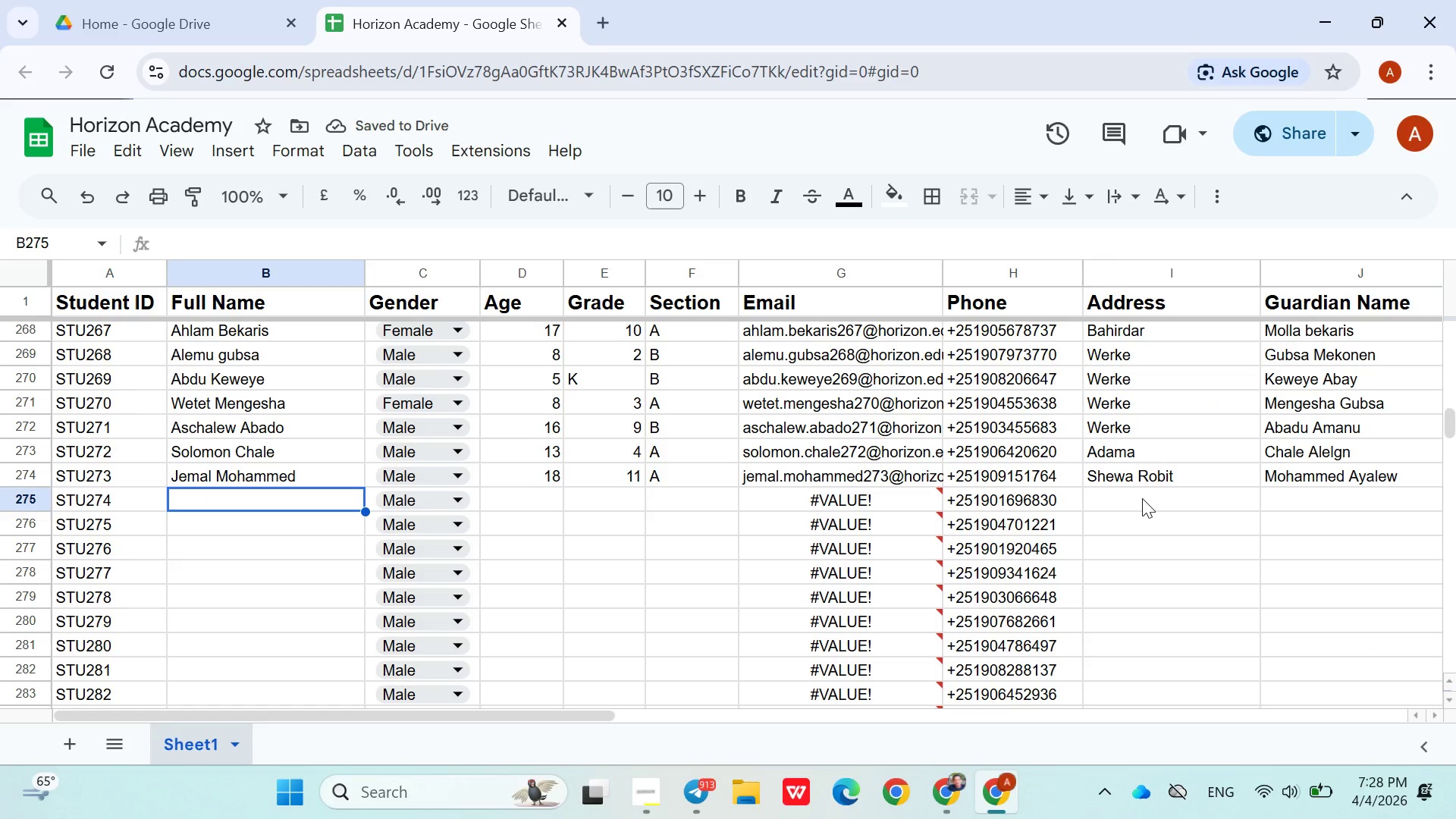 
left_click_drag(start_coordinate=[1142, 498], to_coordinate=[287, 548])
 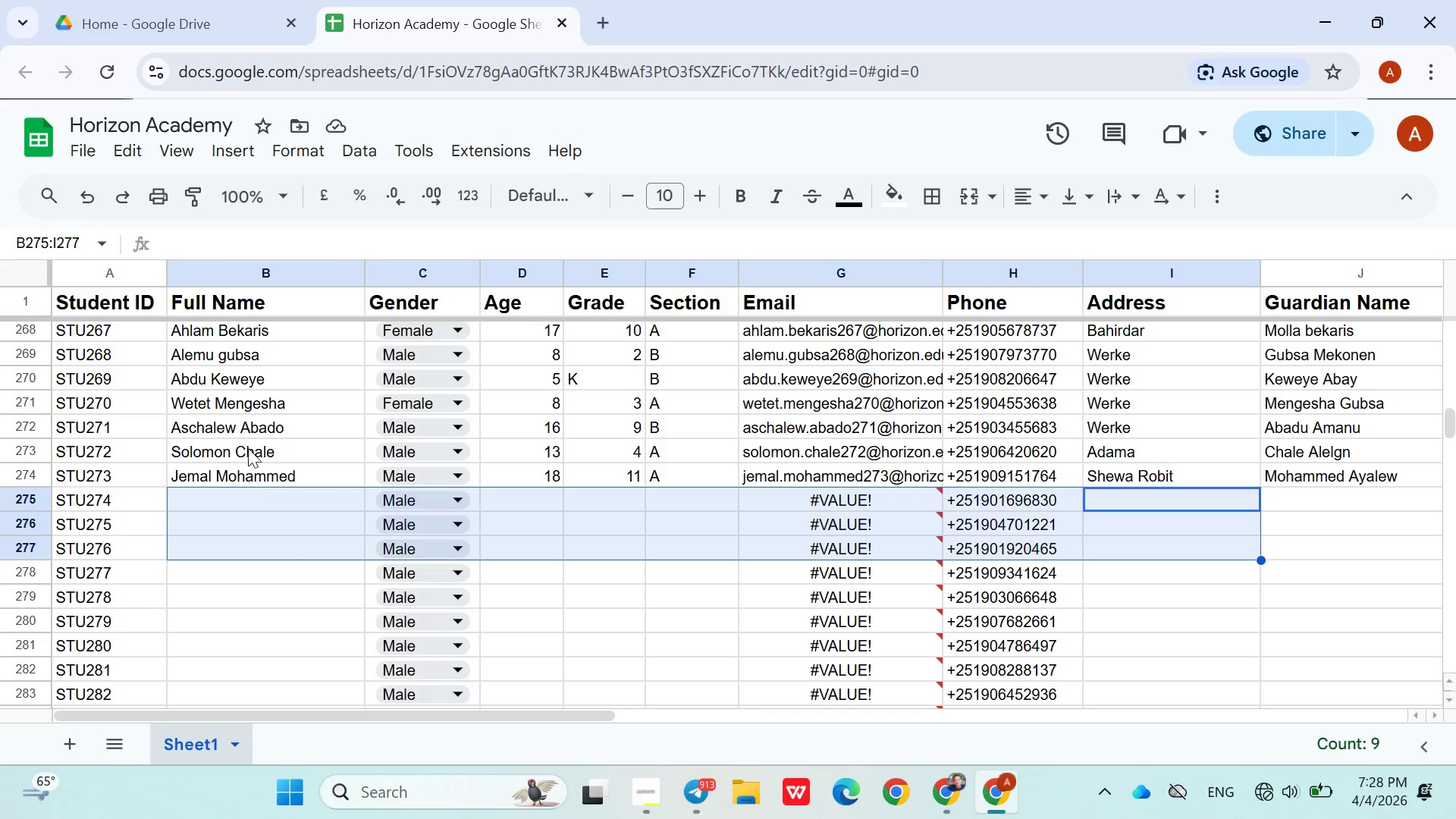 
left_click([287, 548])
 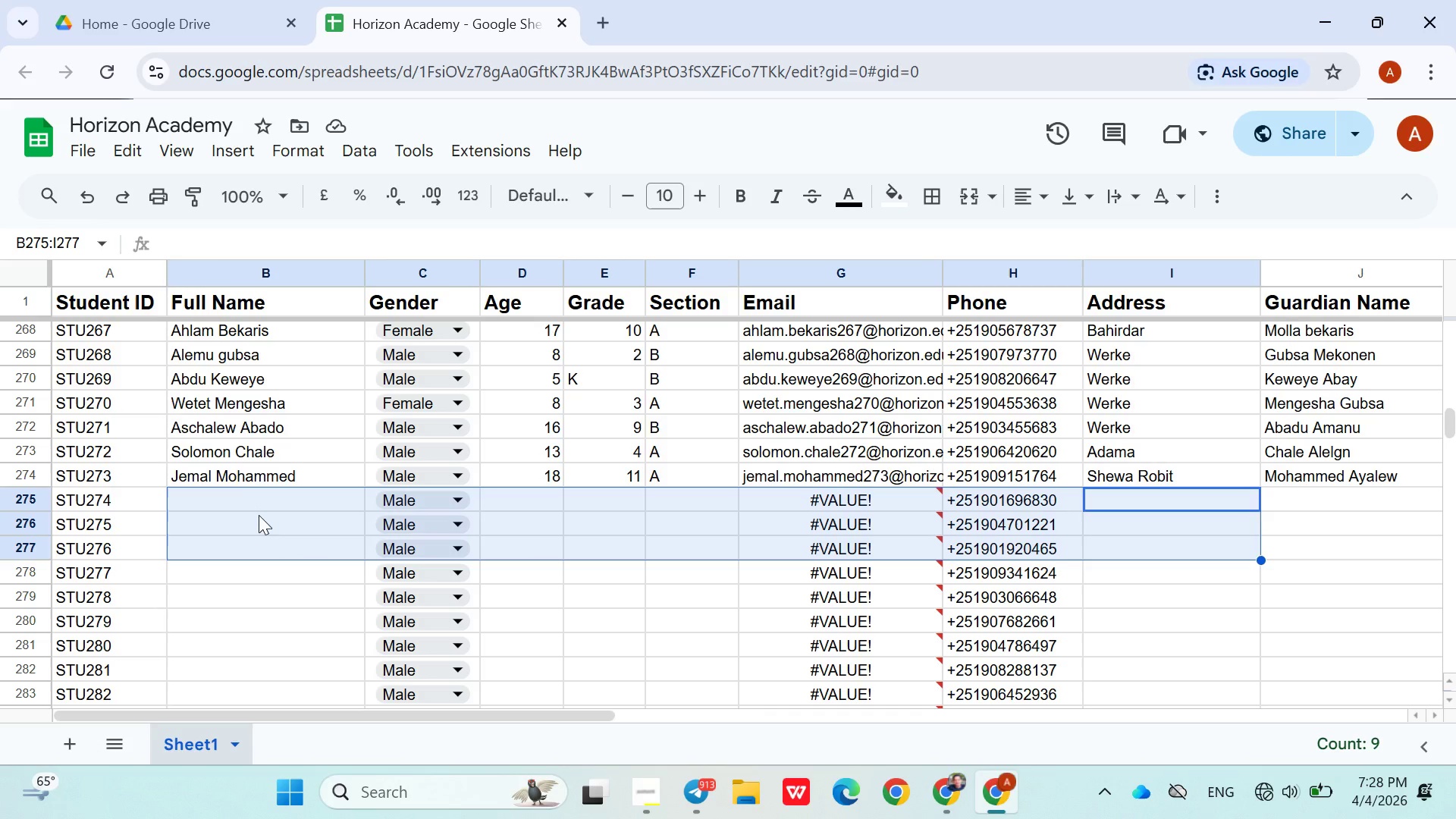 
left_click([233, 492])
 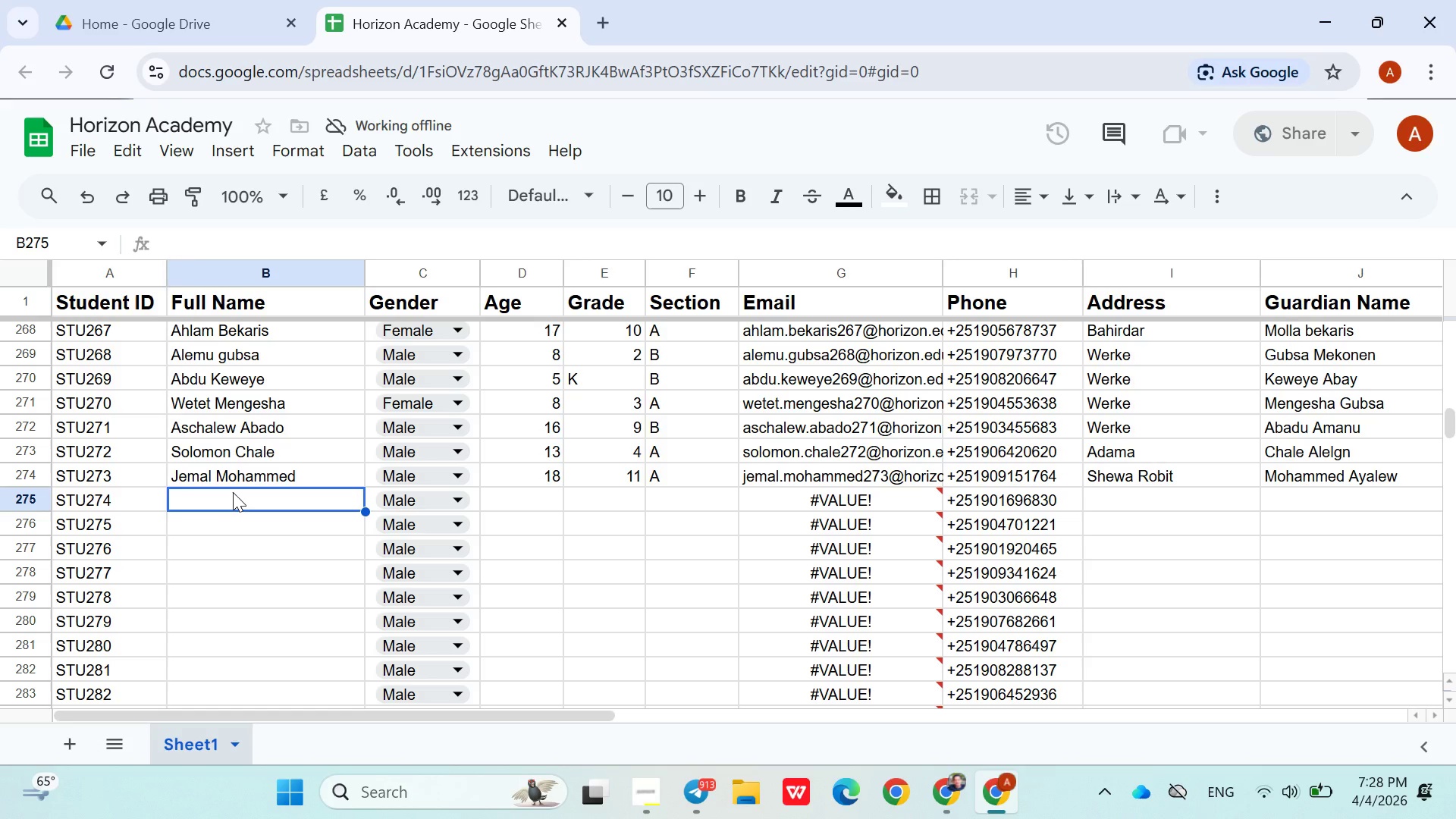 
wait(17.47)
 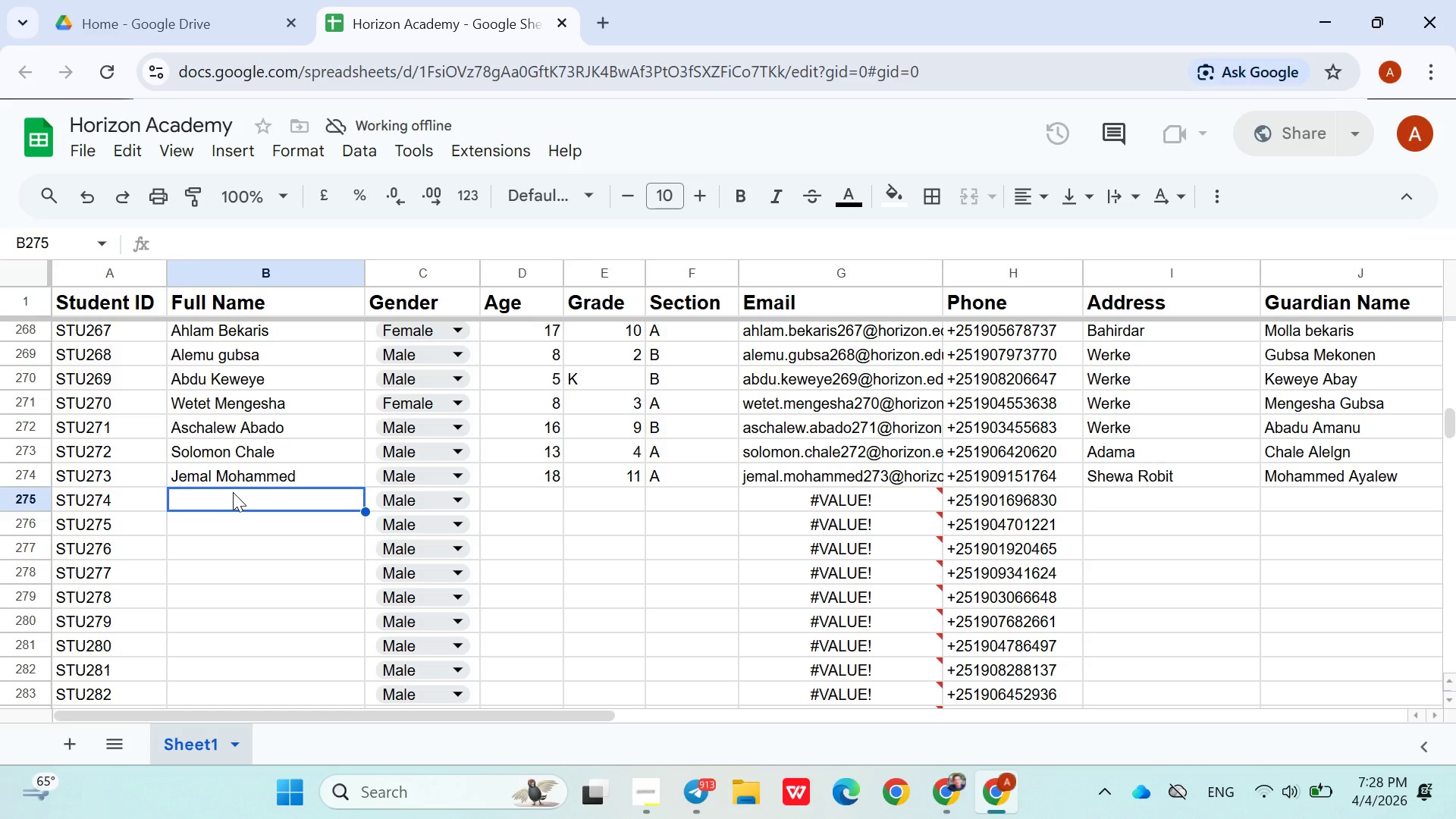 
type(Alemu Kebede)
 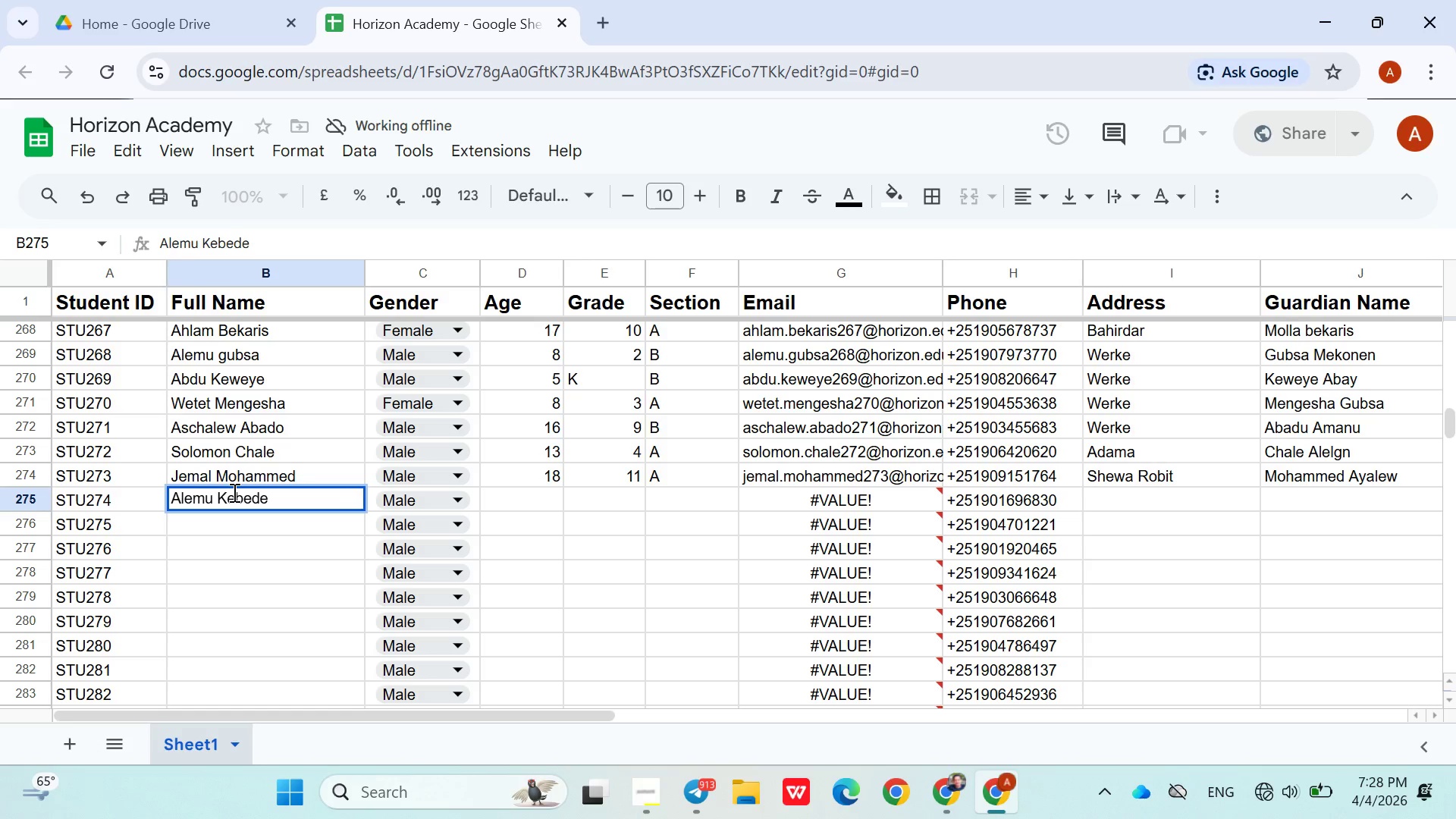 
key(ArrowRight)
 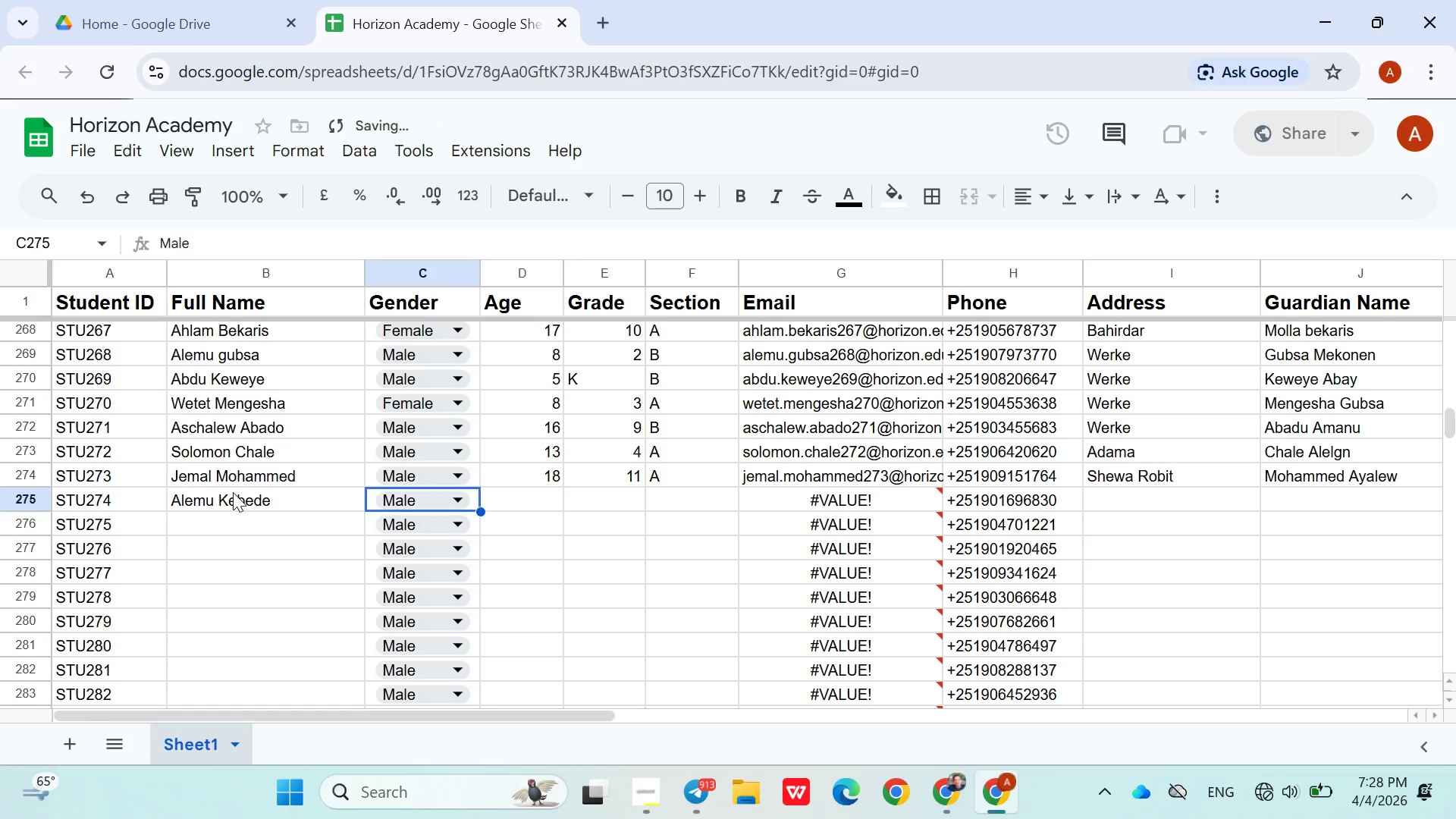 
key(ArrowRight)
 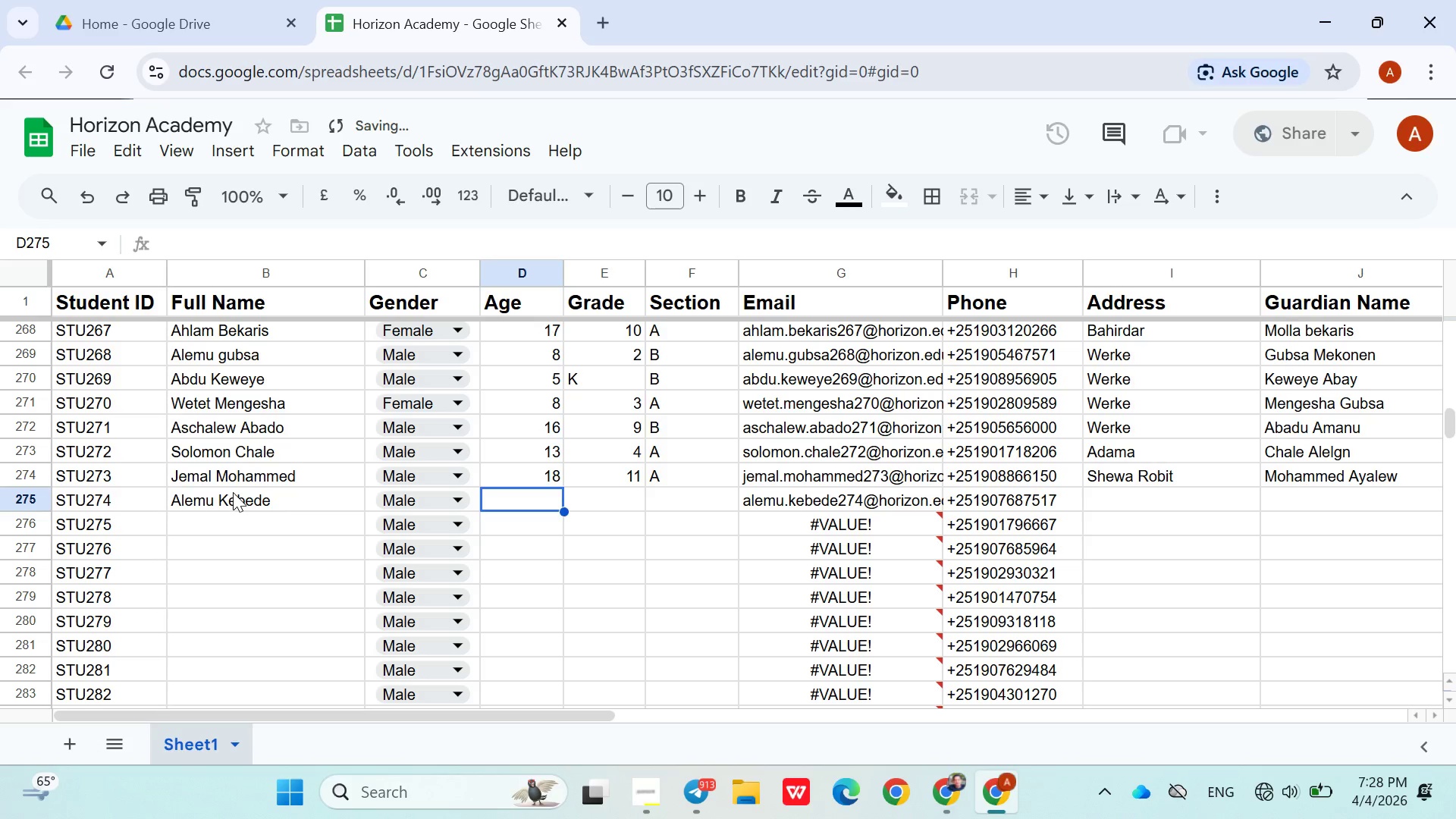 
type(13)
 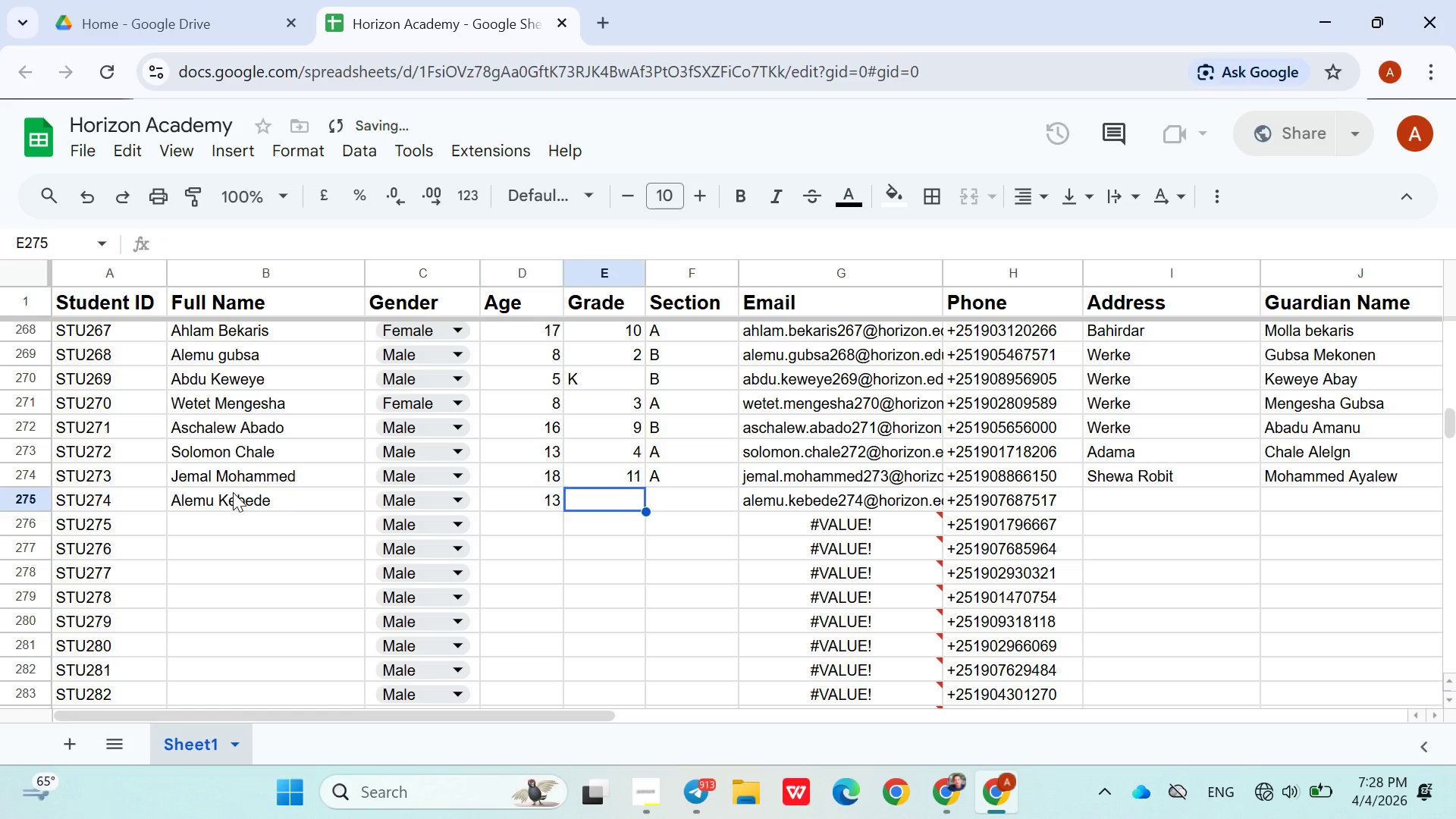 
key(ArrowRight)
 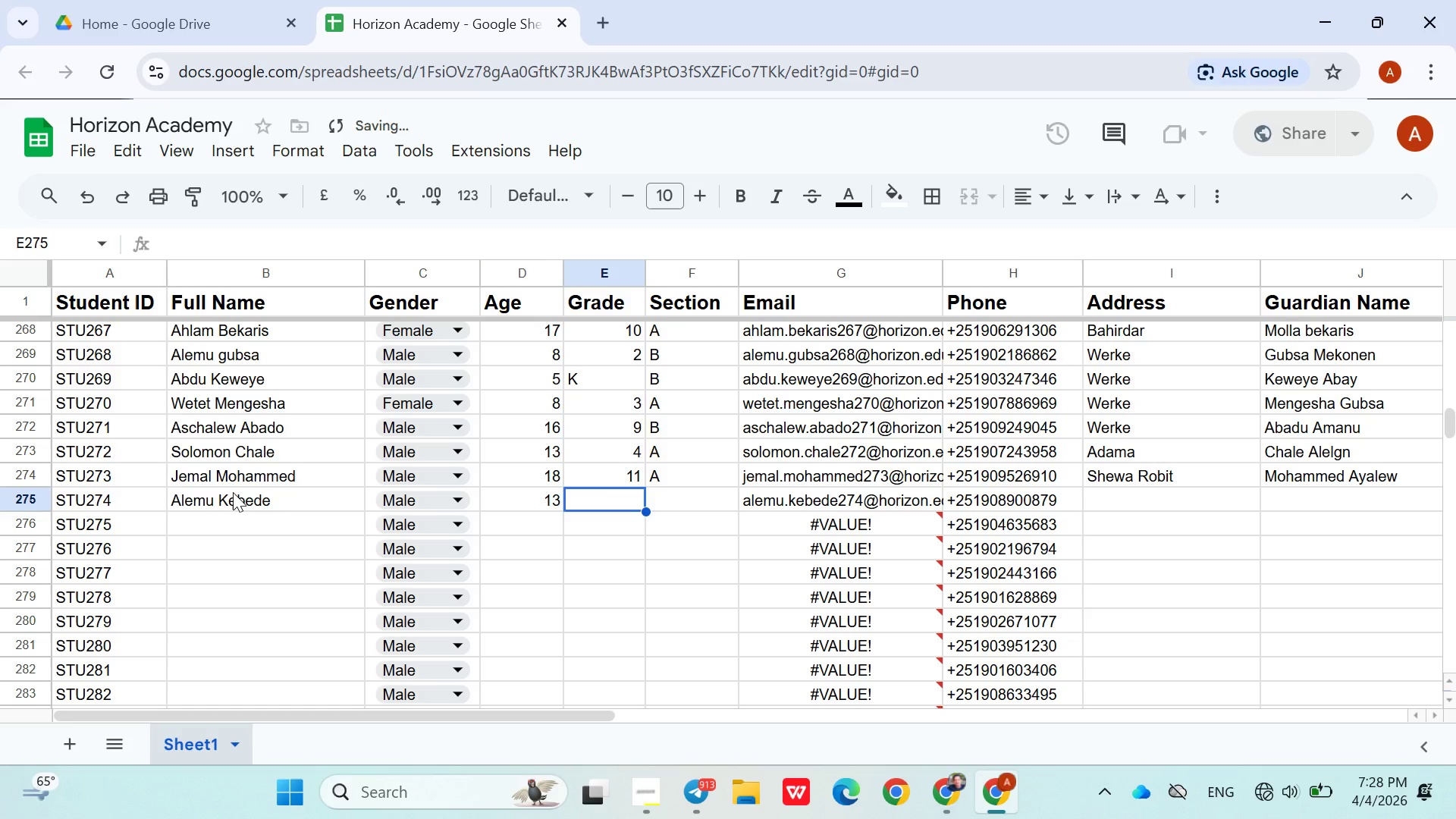 
type(11)
 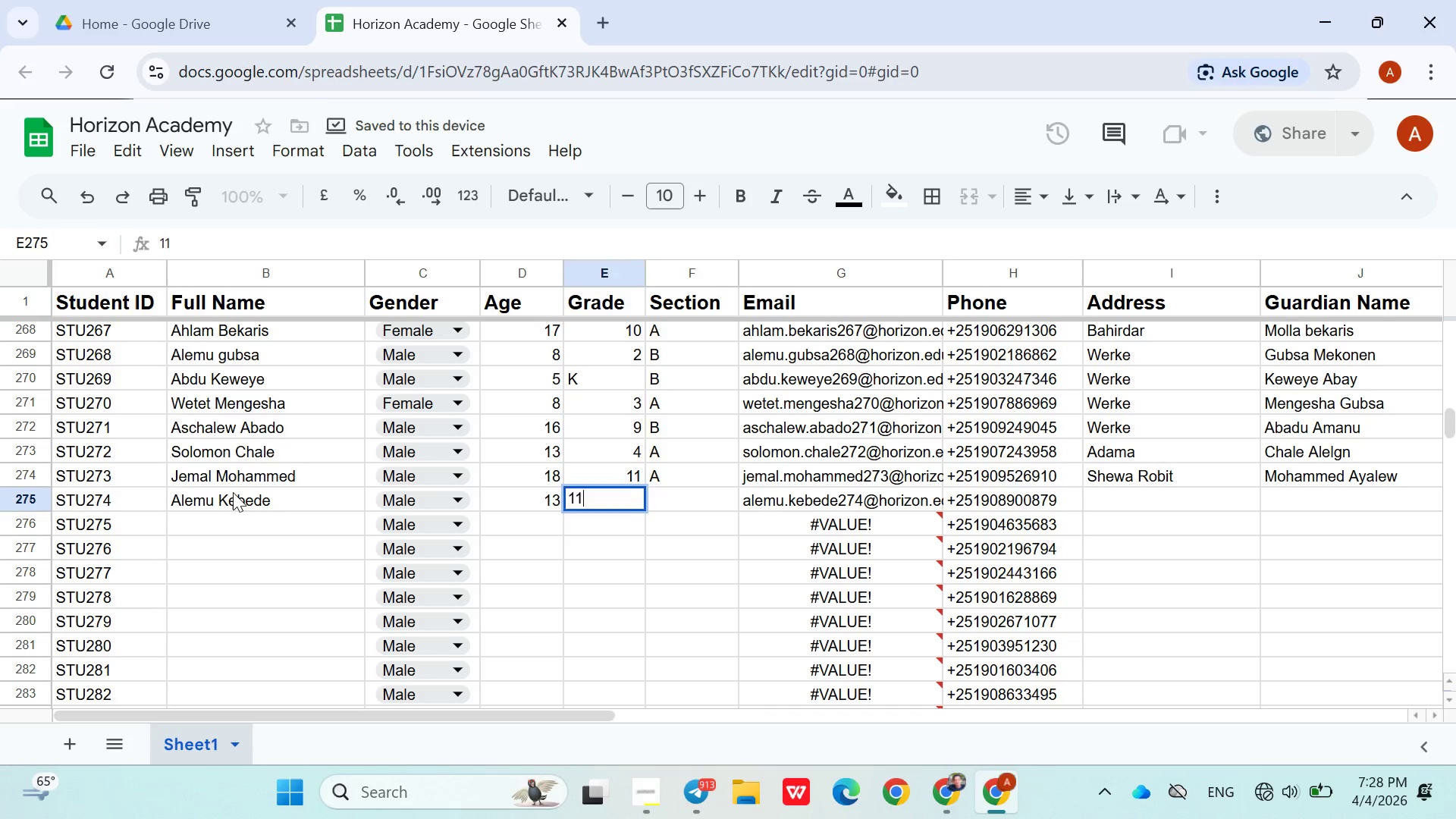 
key(ArrowRight)
 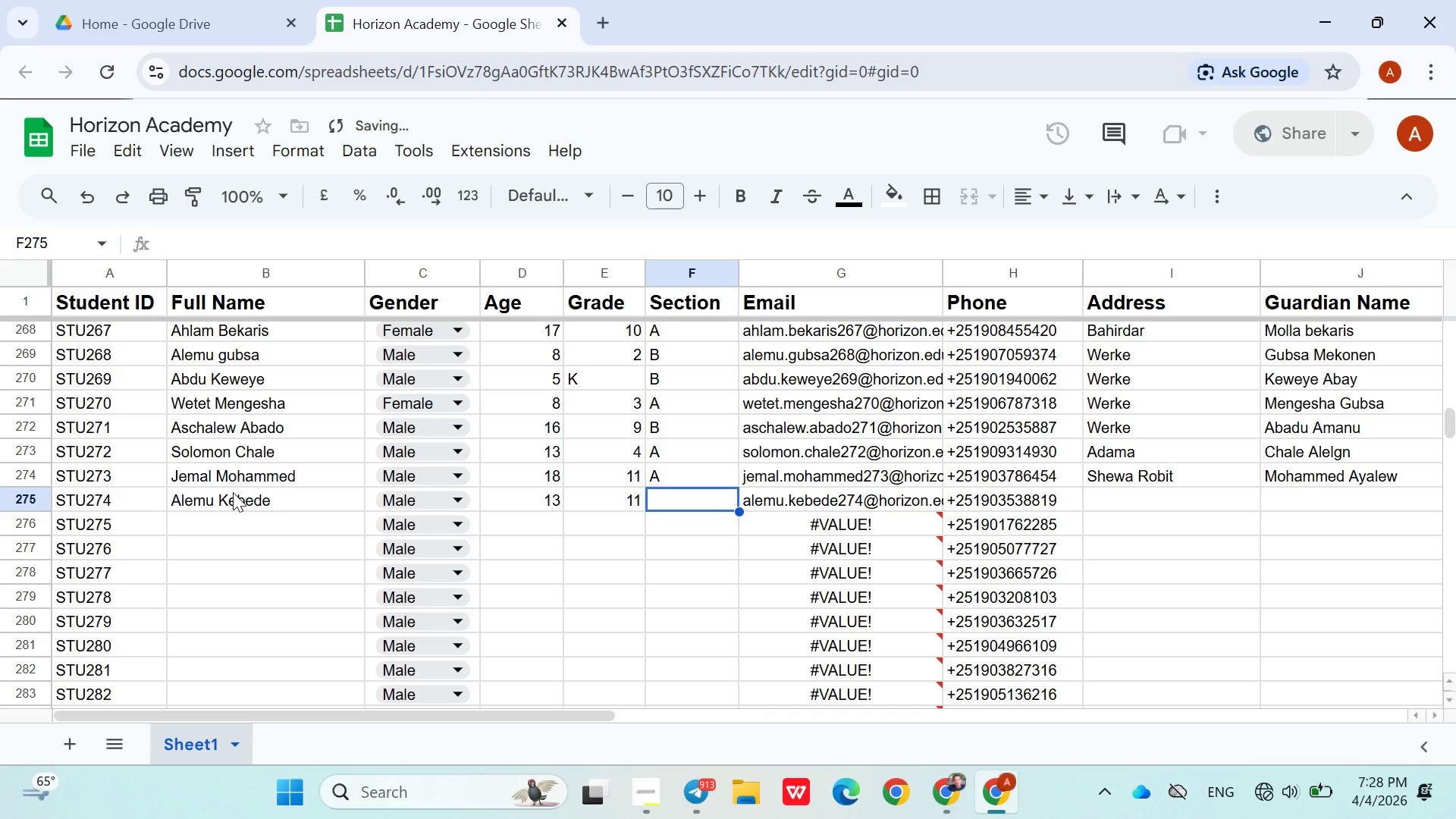 
key(Shift+B)
 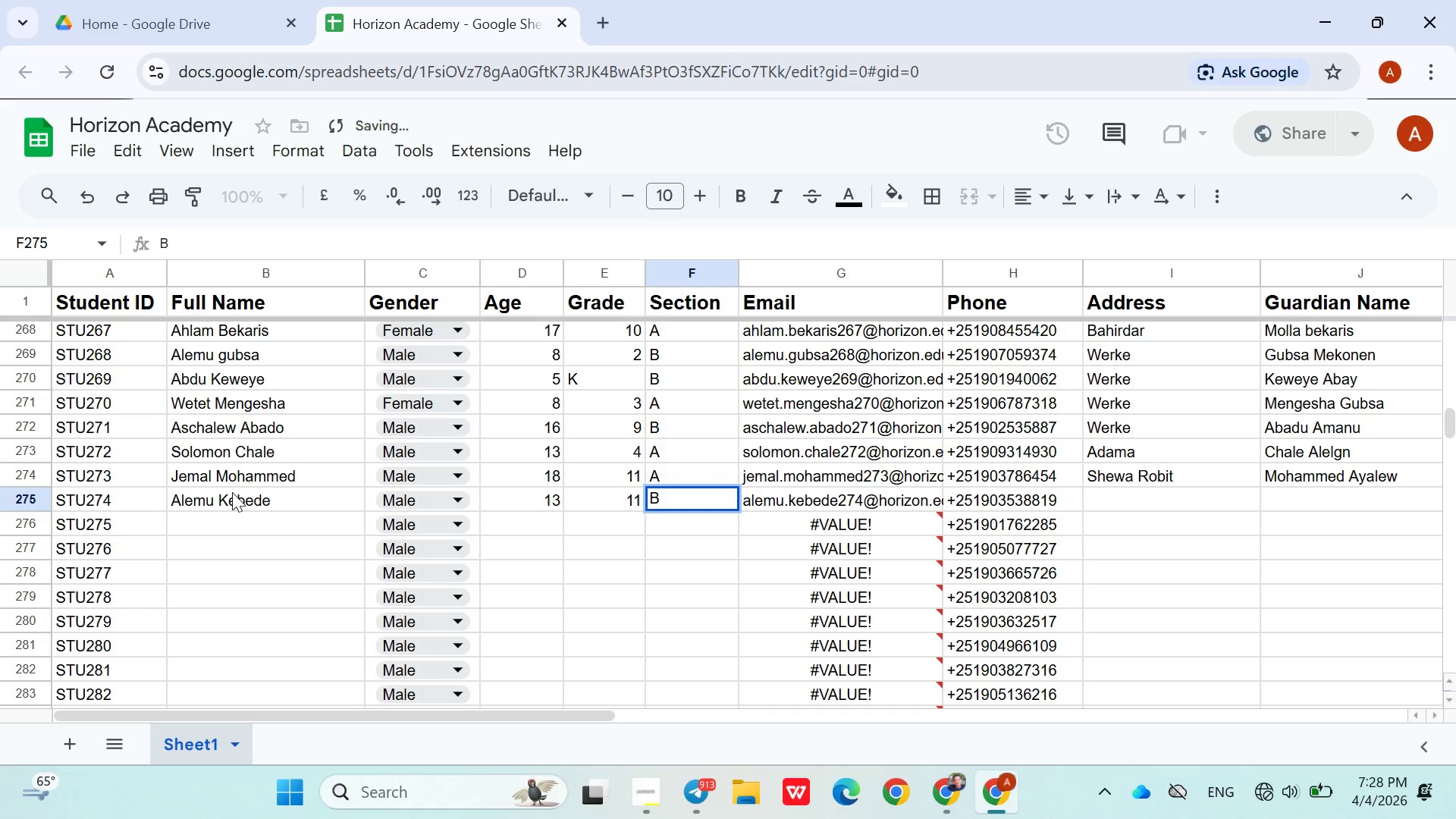 
key(ArrowRight)
 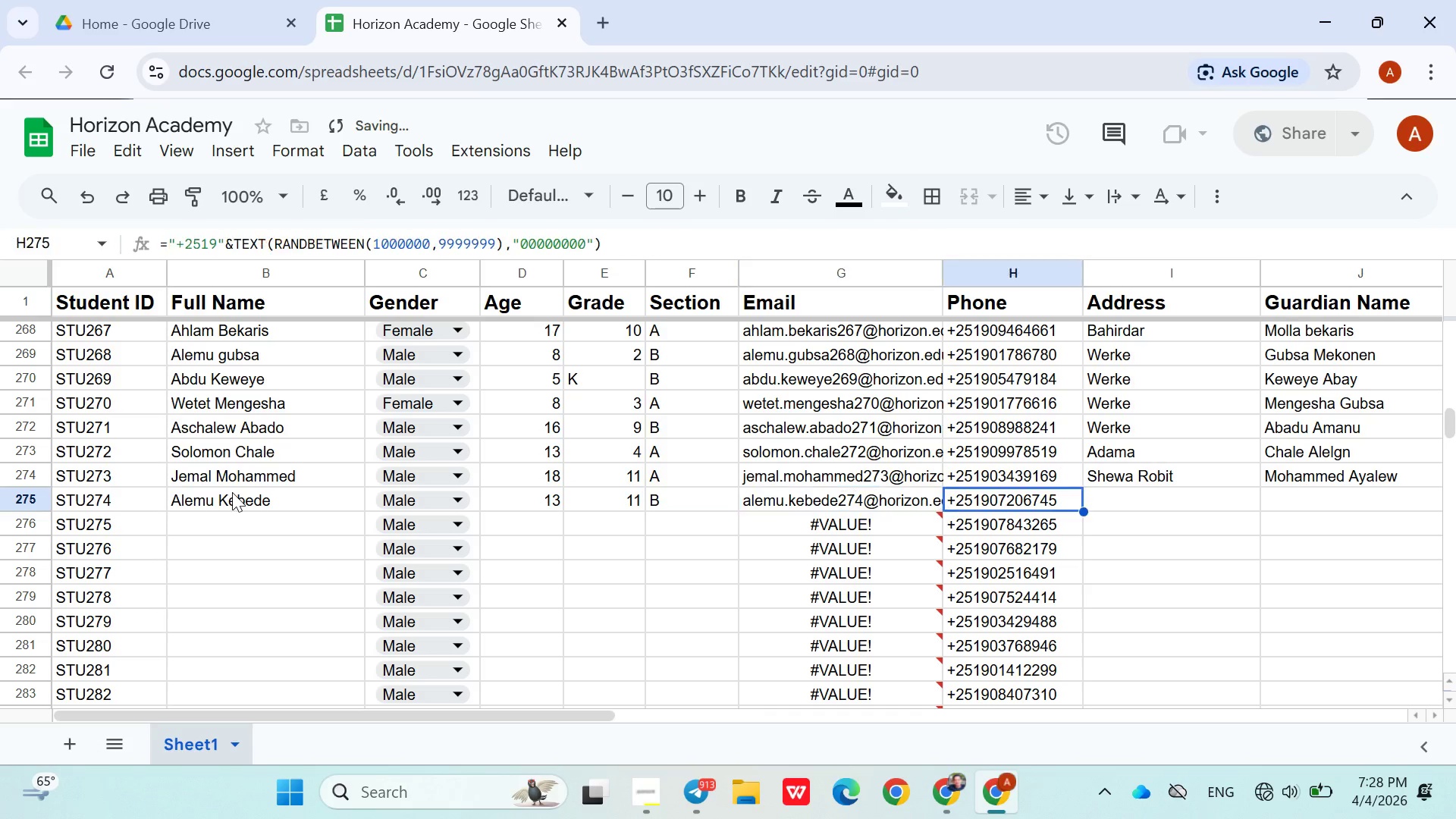 
key(ArrowRight)
 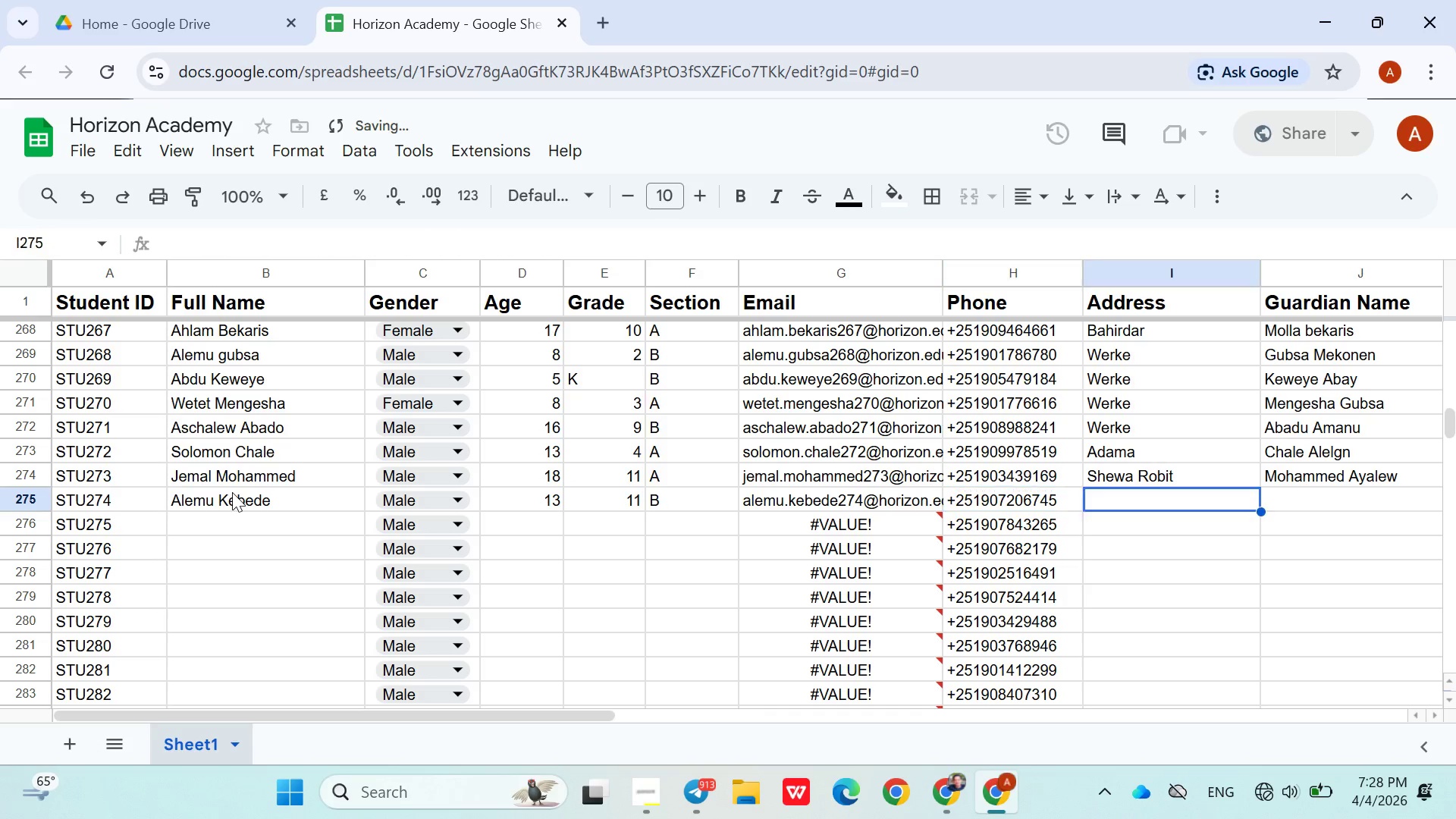 
key(ArrowRight)
 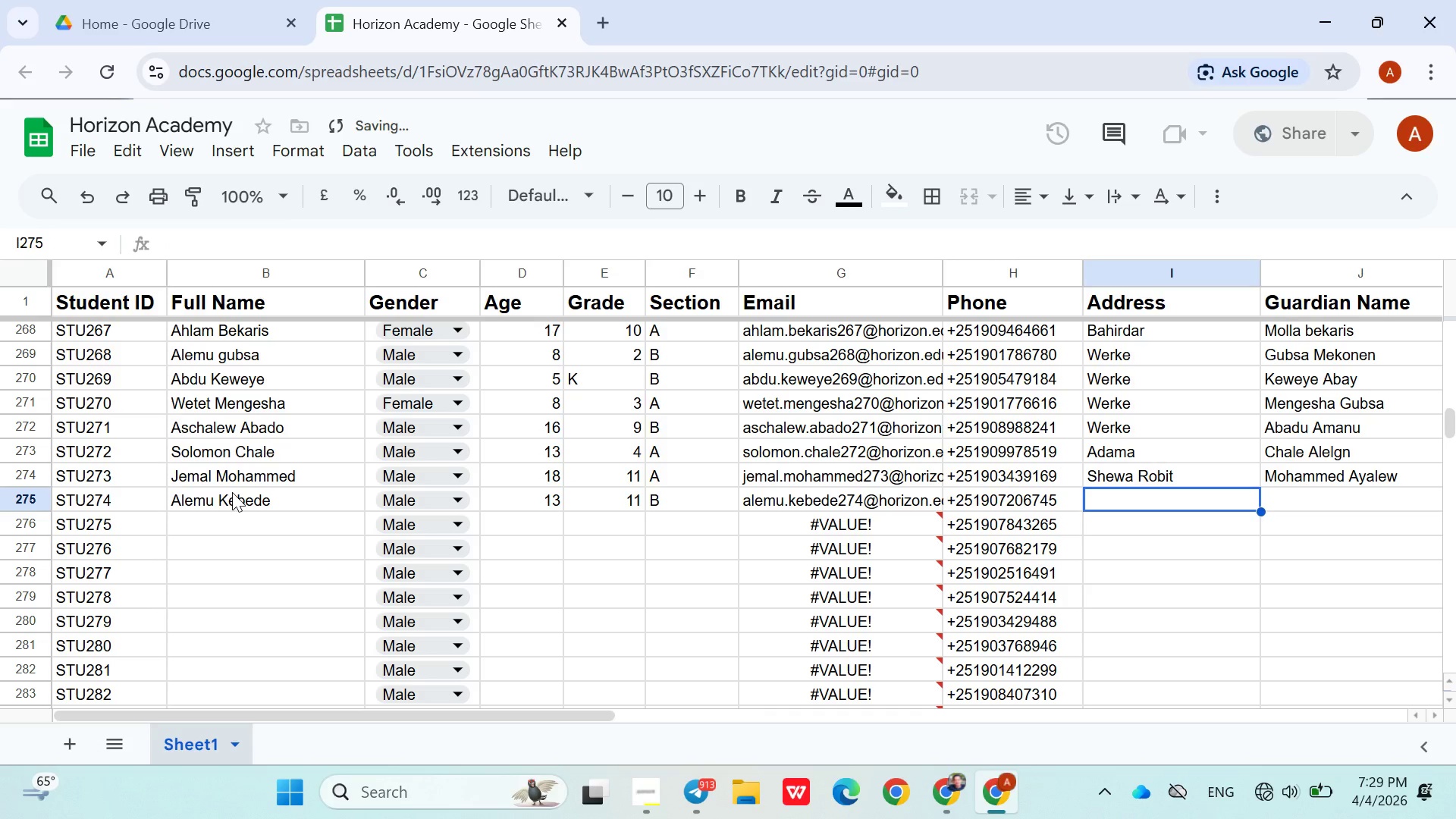 
type(Kebede Kibkab)
 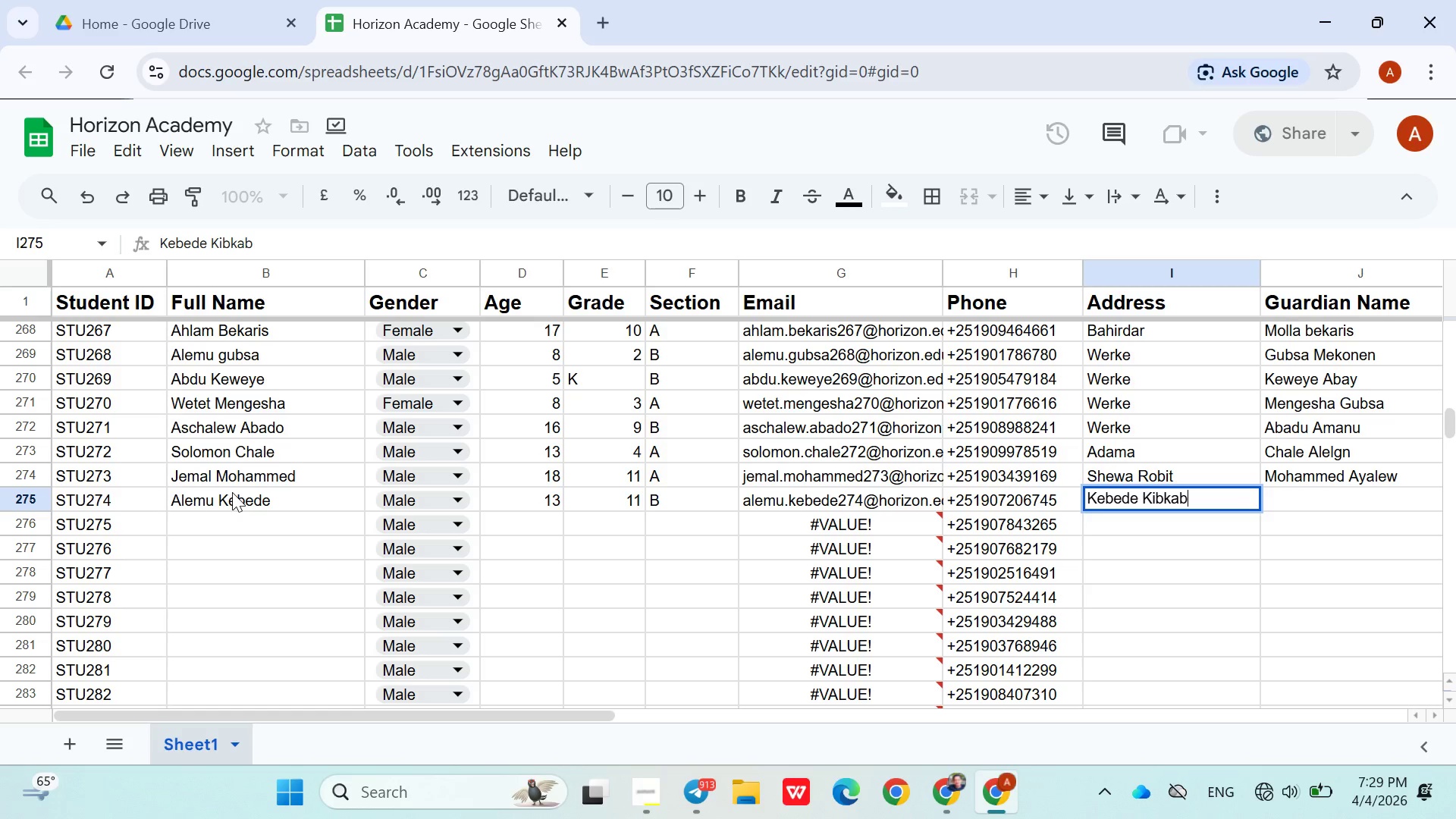 
hold_key(key=ShiftRight, duration=1.12)
 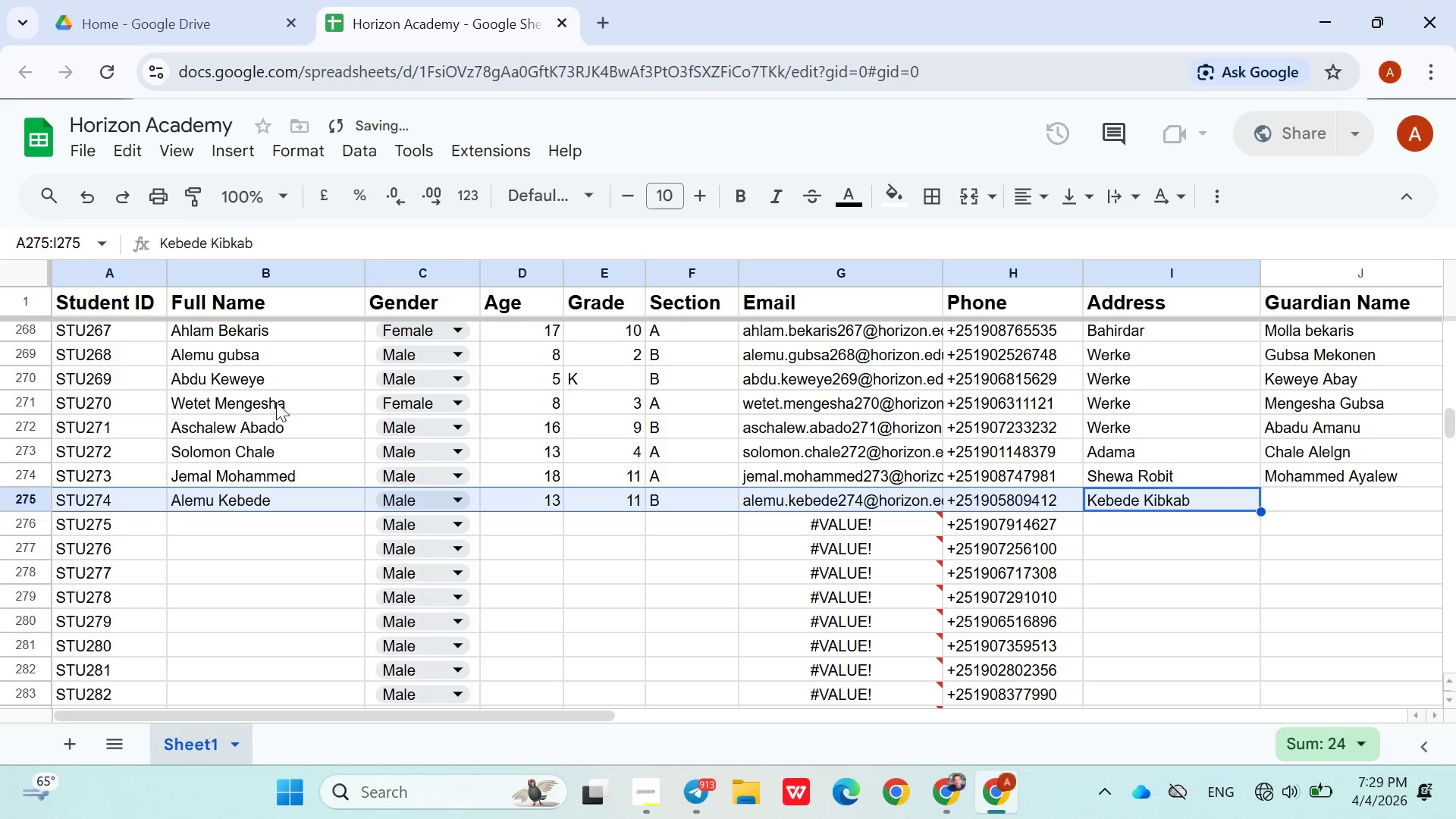 
hold_key(key=ArrowLeft, duration=0.7)
 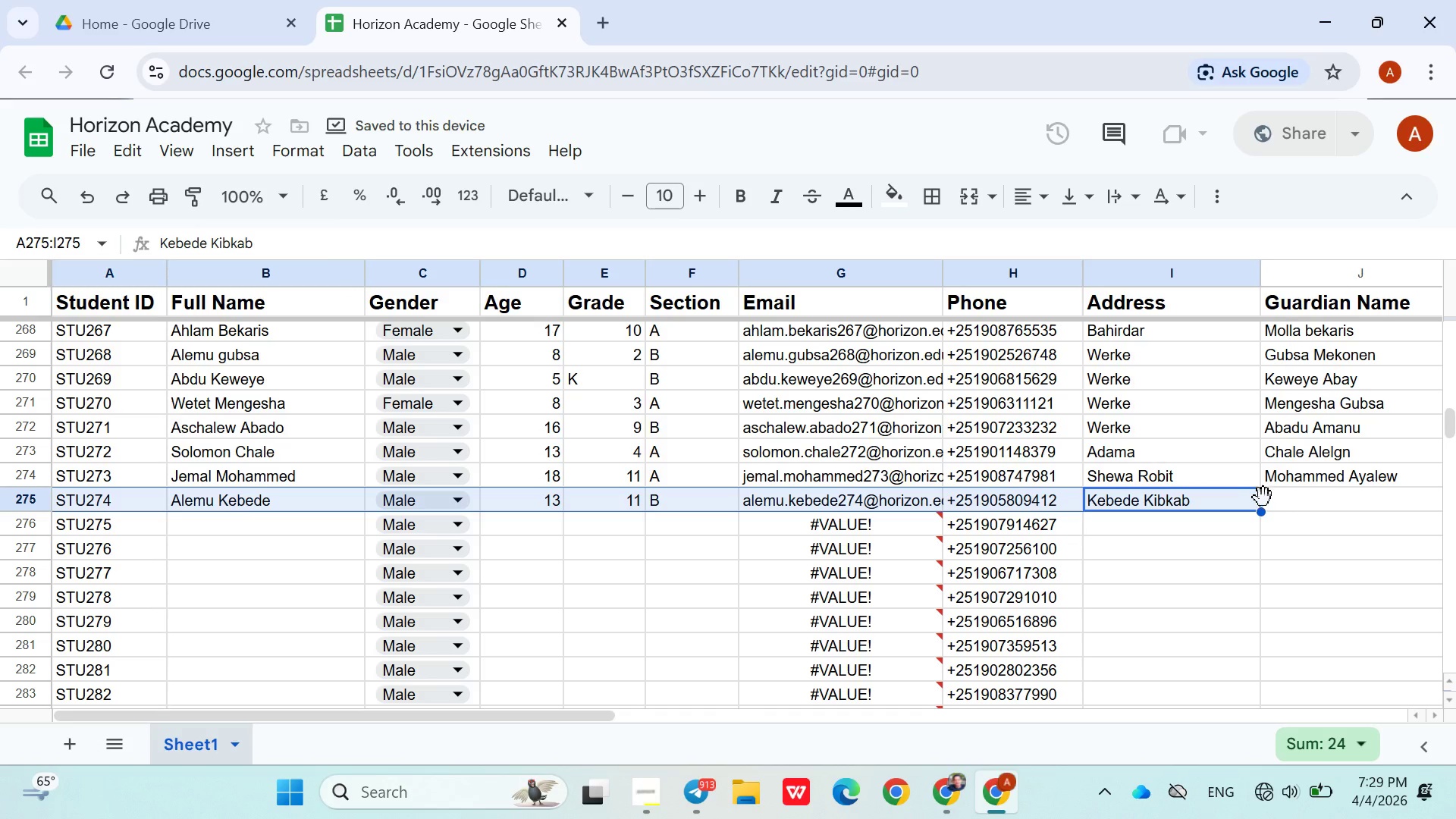 
left_click([1231, 494])
 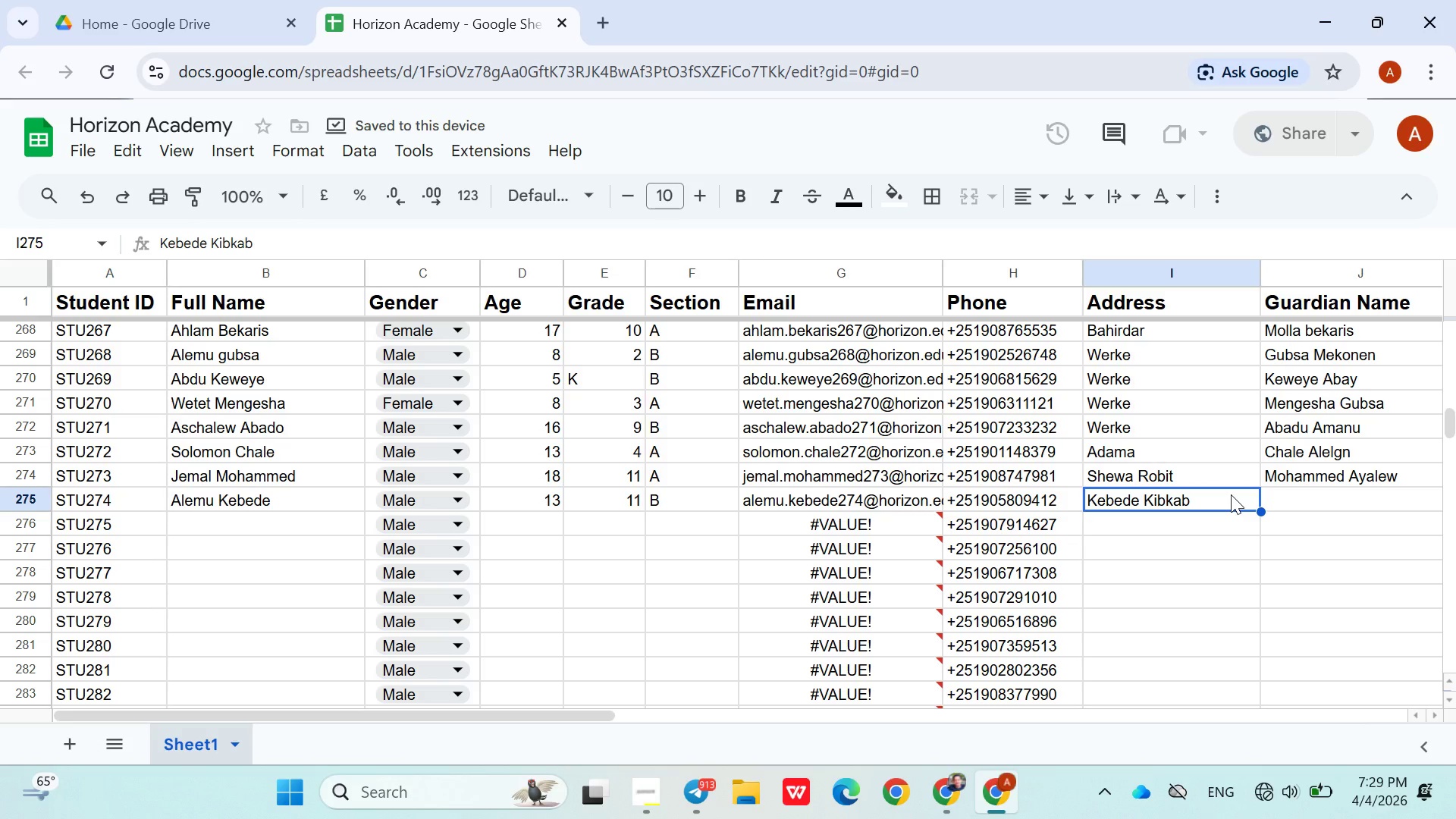 
key(Control+C)
 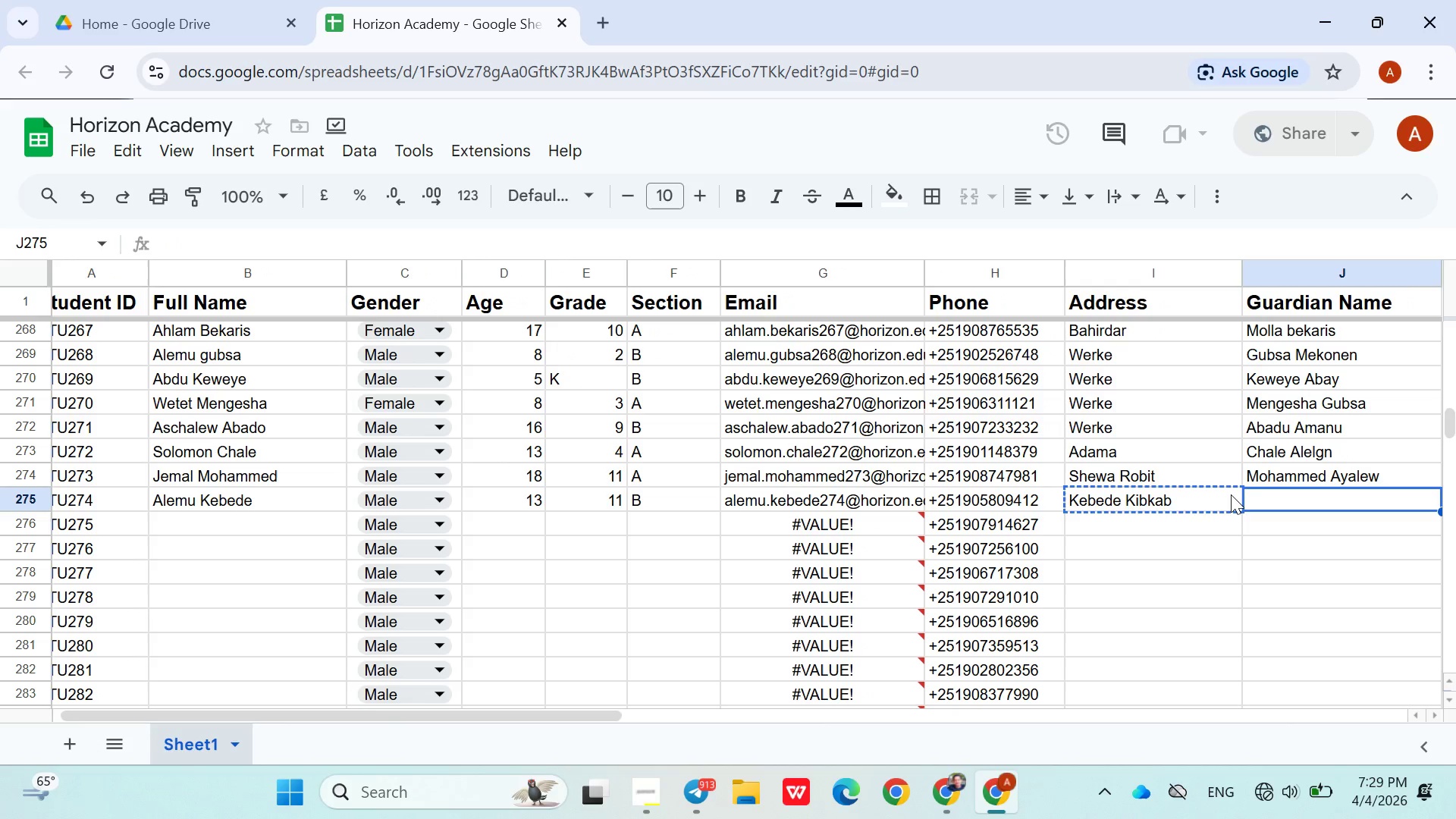 
key(ArrowRight)
 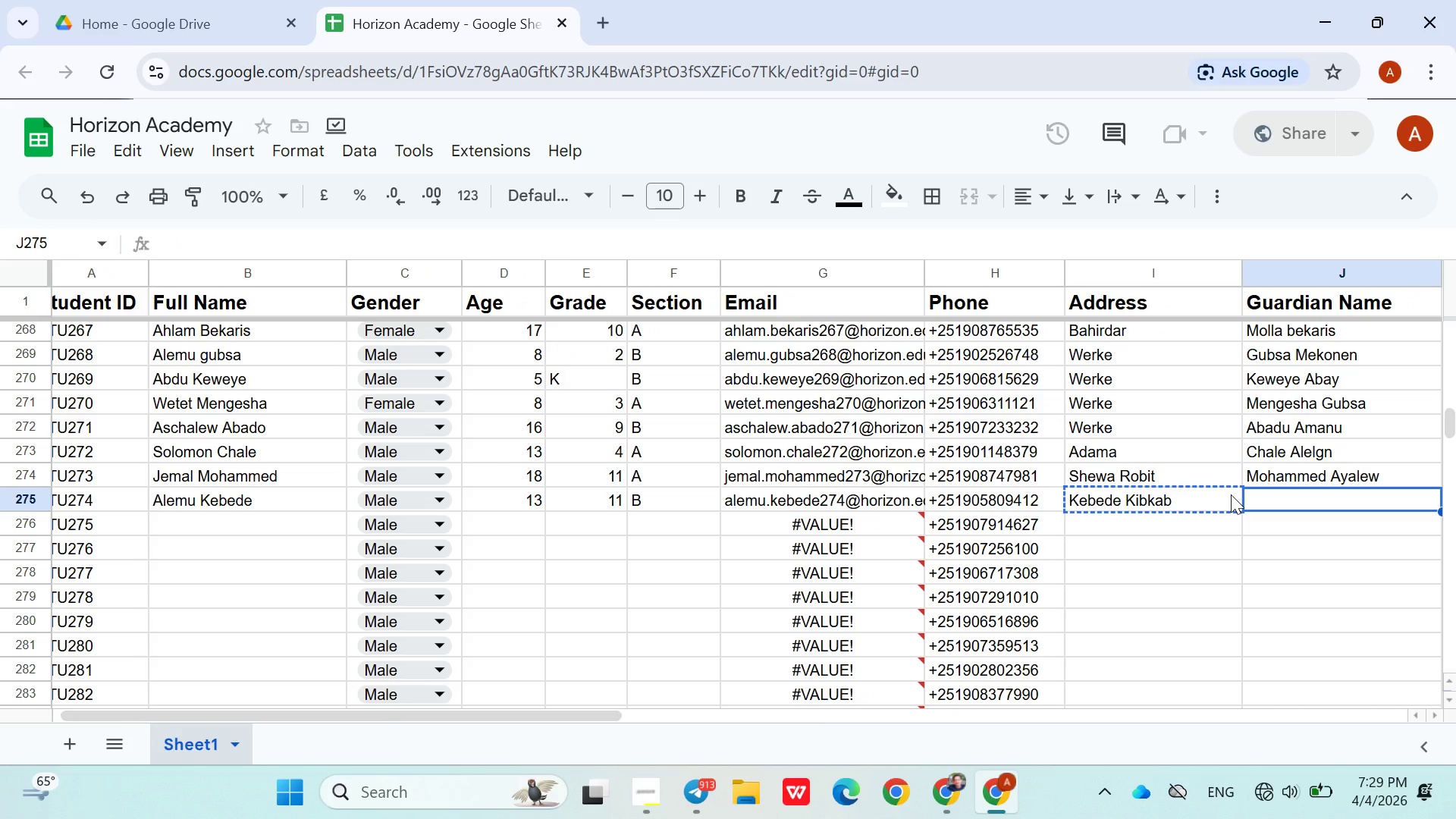 
key(Control+V)
 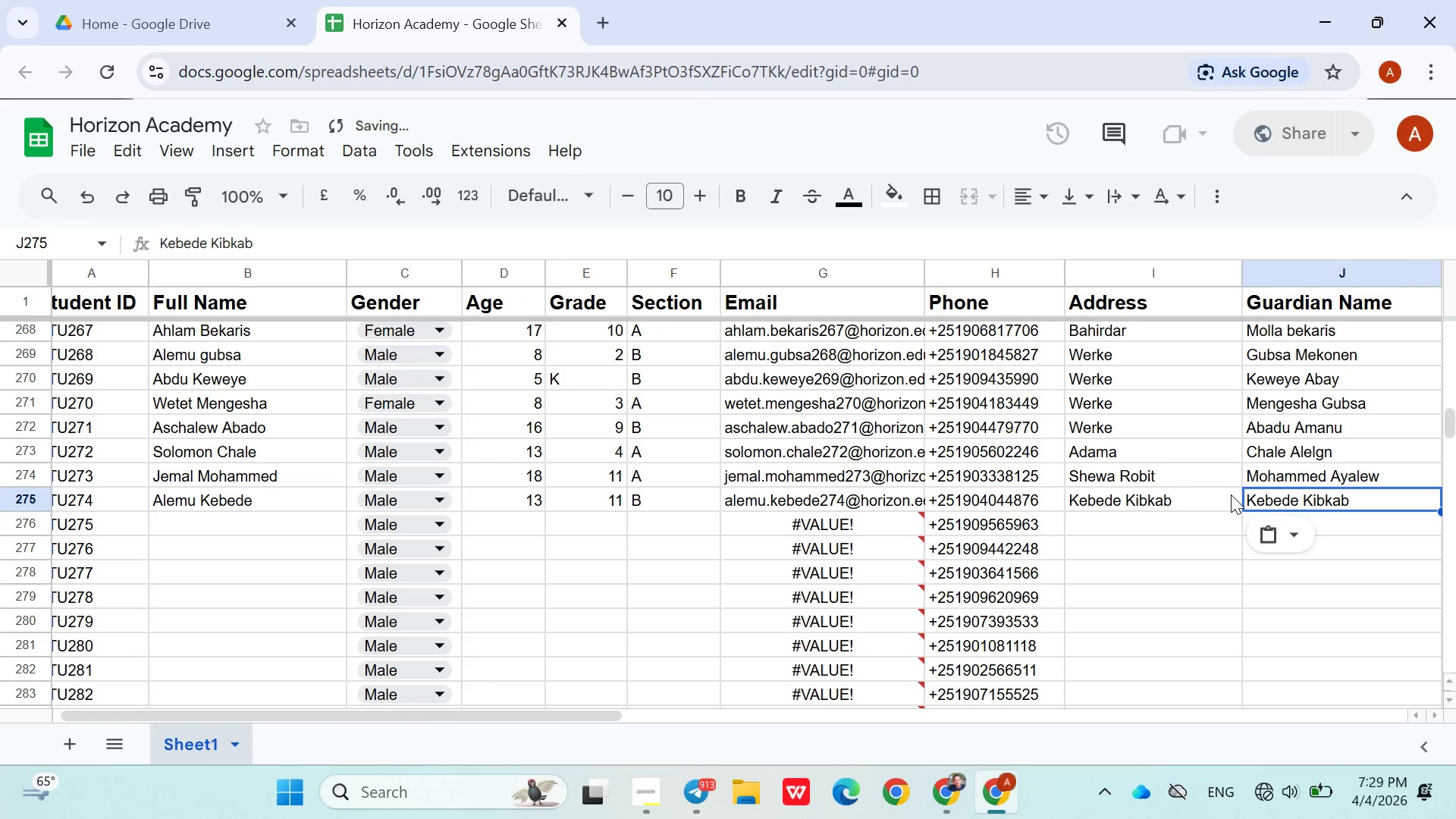 
key(ArrowLeft)
 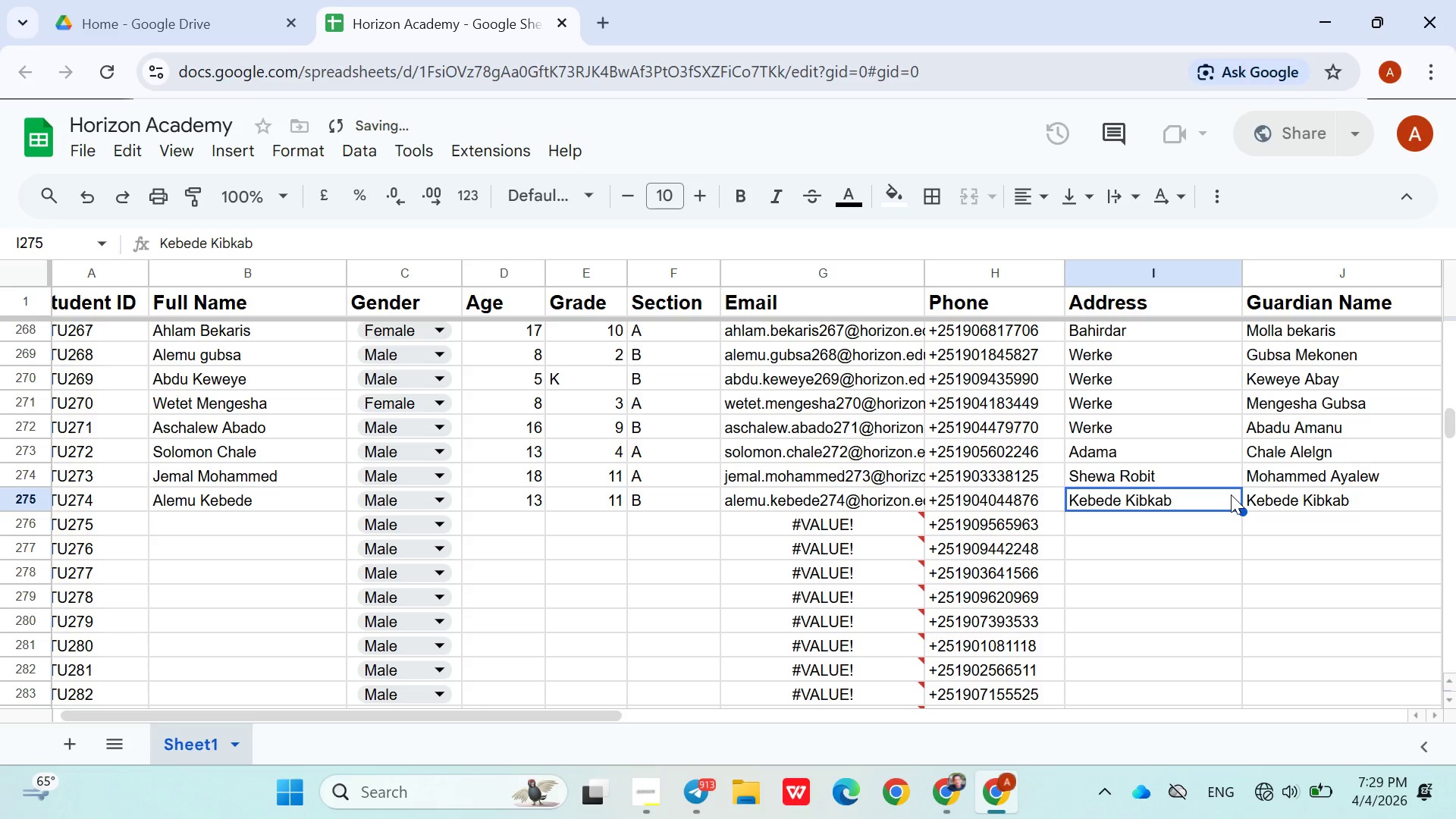 
type(She)
 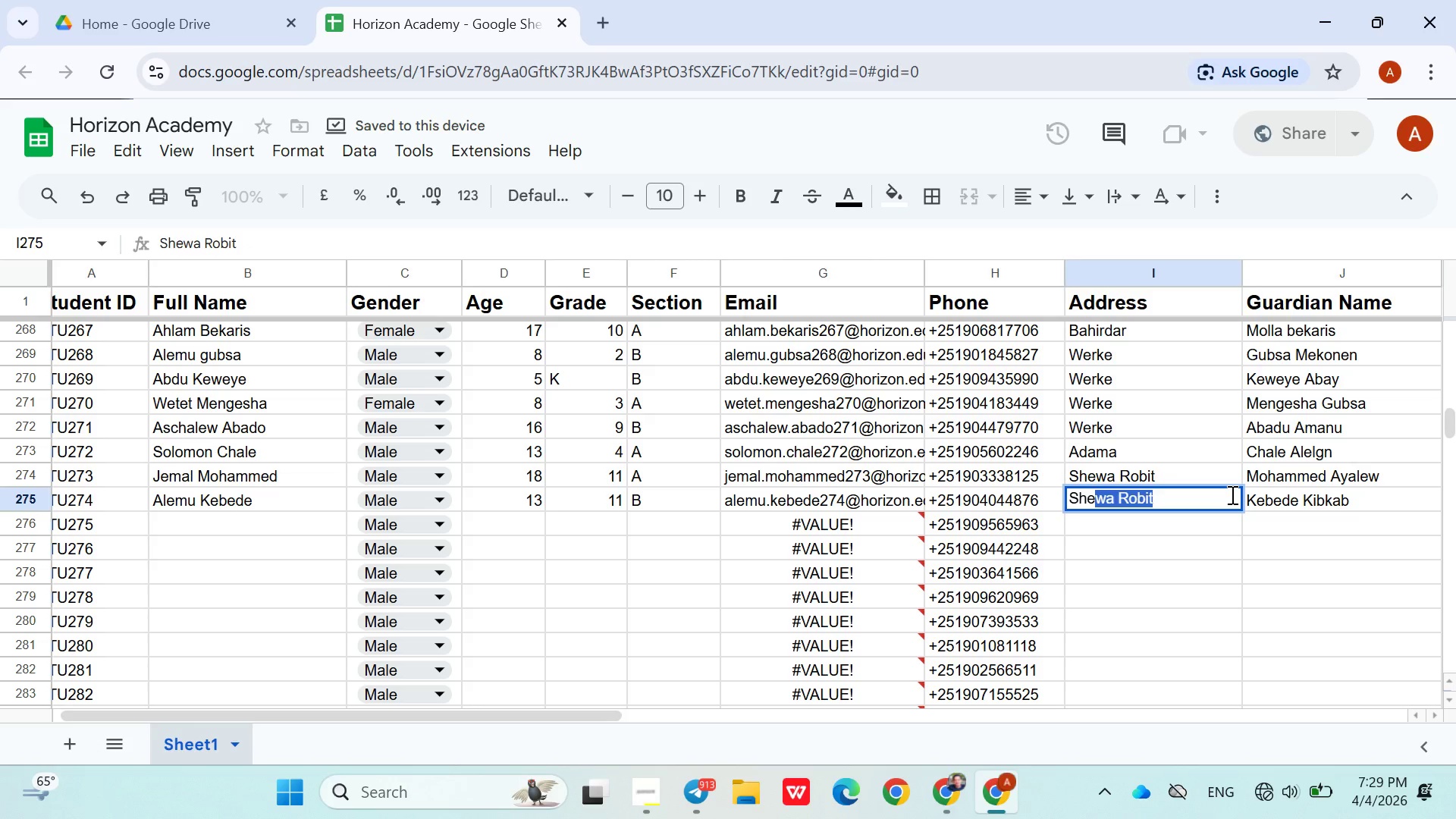 
key(ArrowDown)
 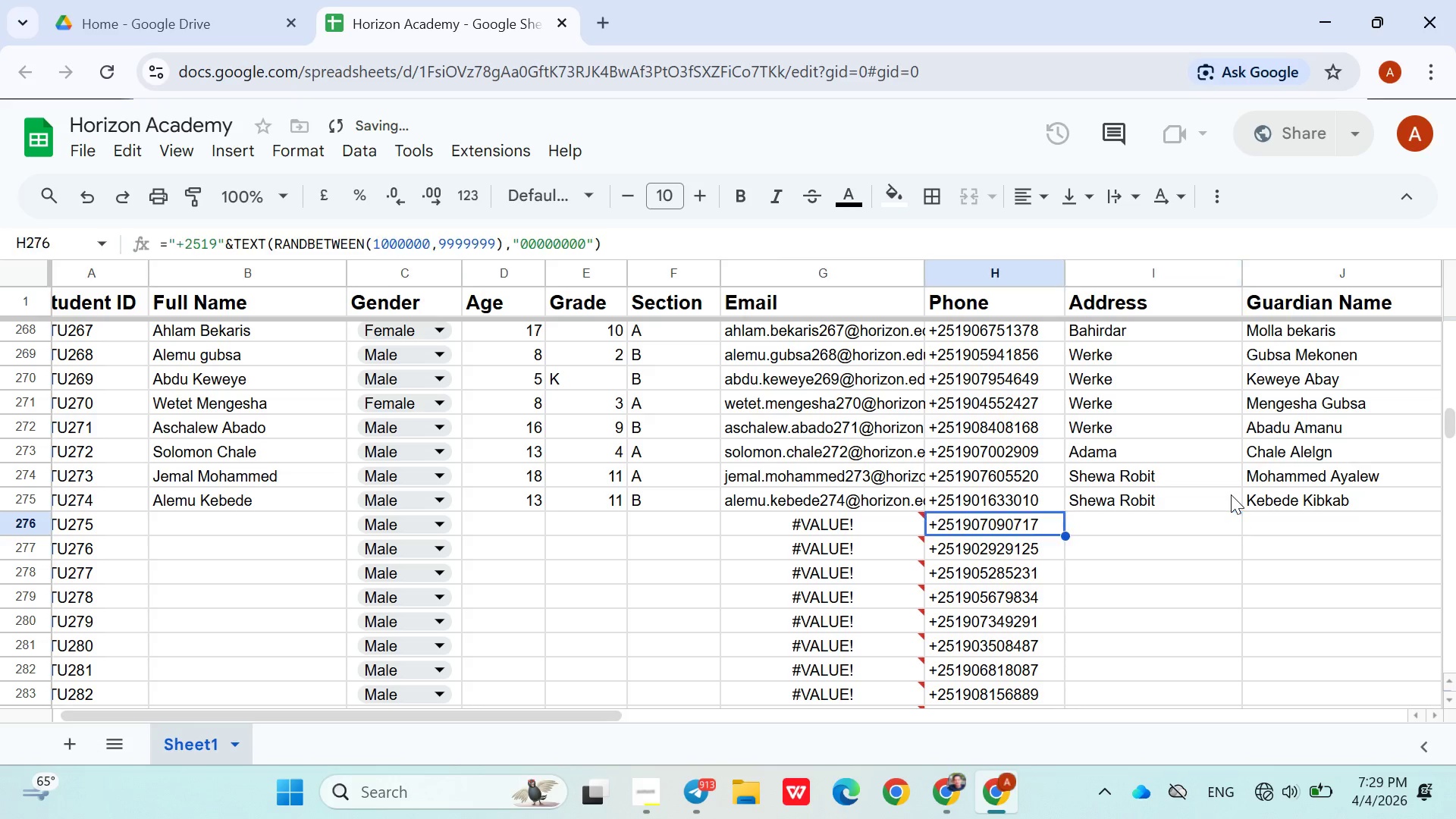 
hold_key(key=ArrowLeft, duration=0.97)
 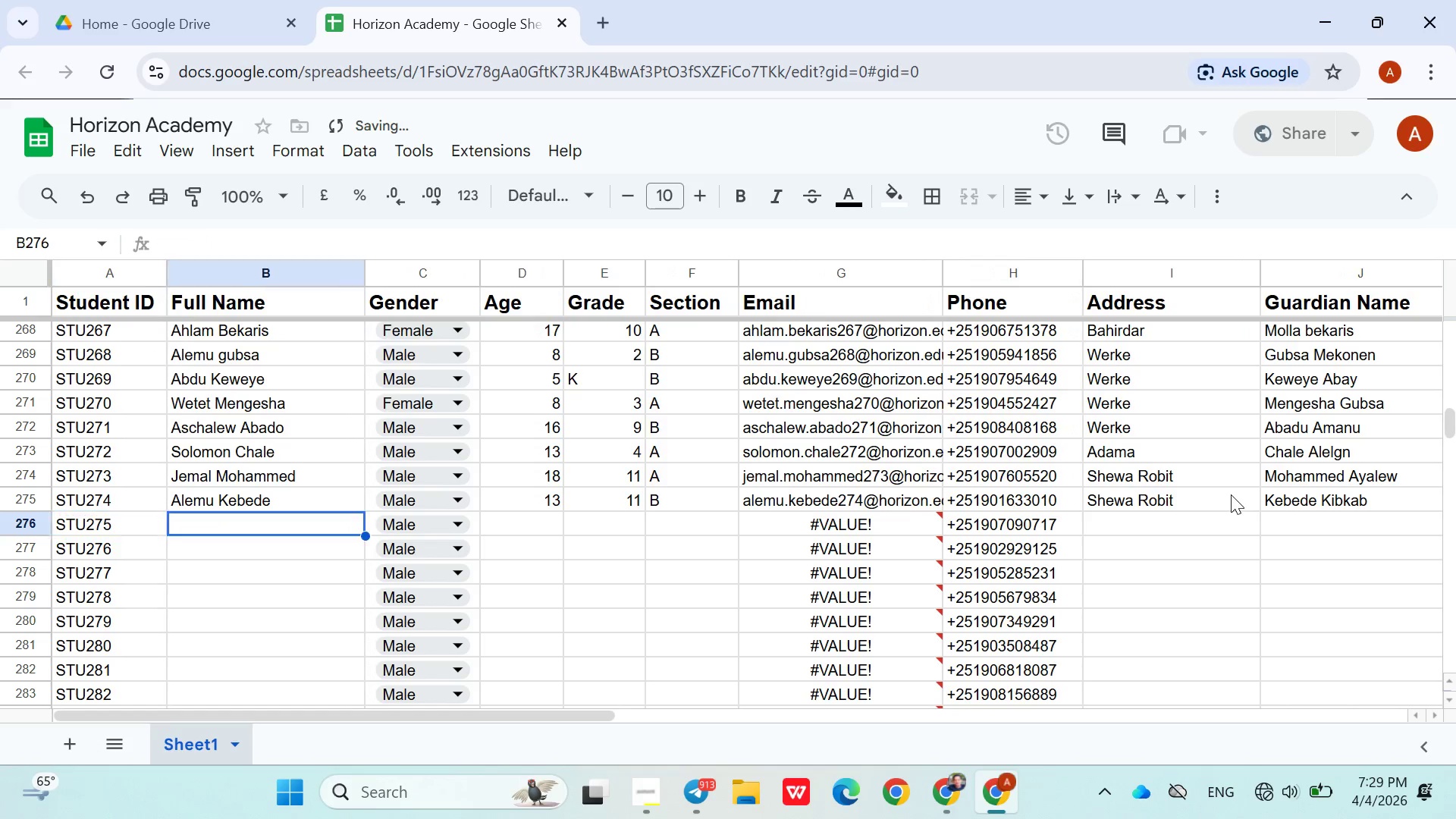 
key(ArrowRight)
 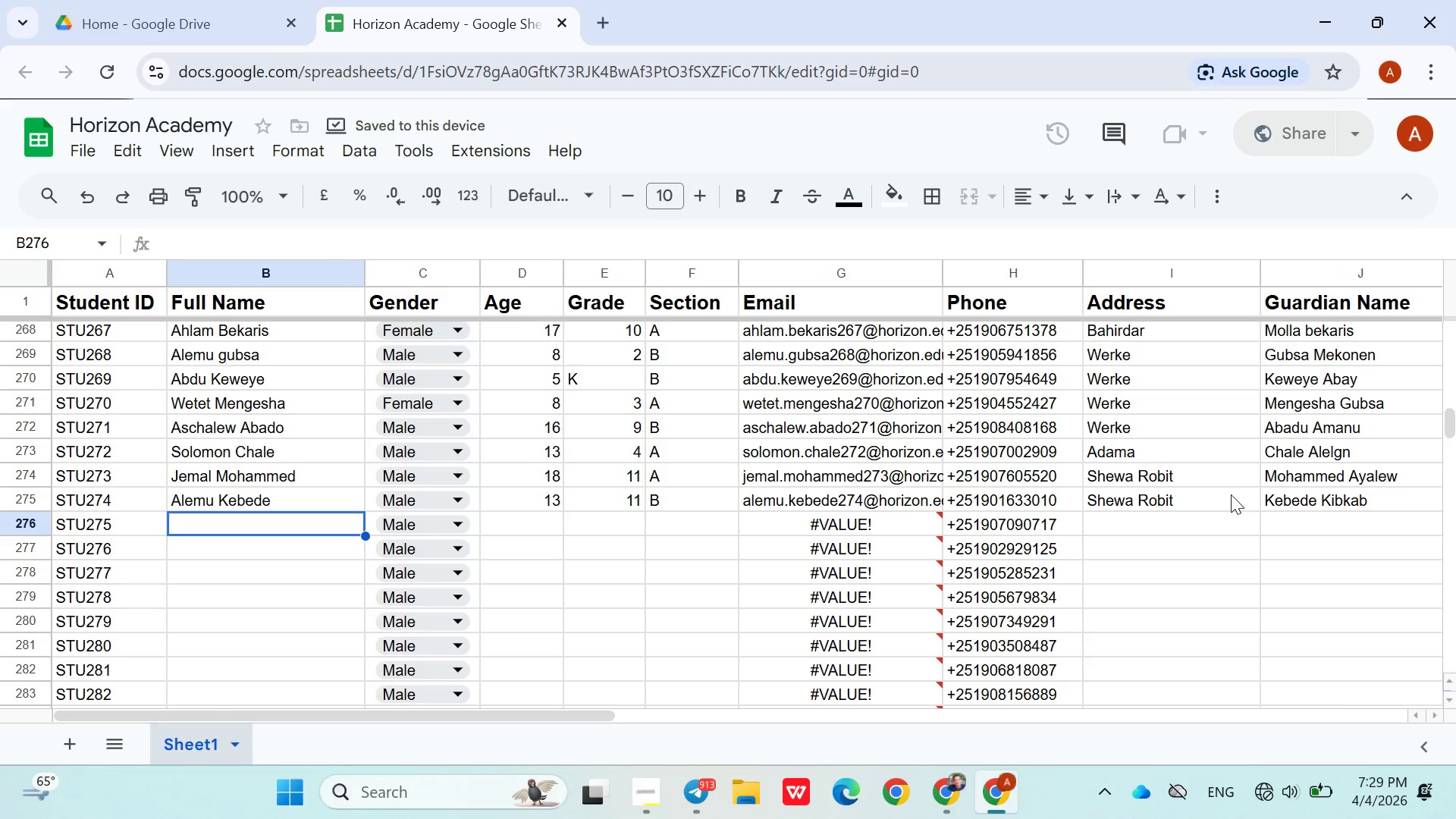 
type(Aster Nigussie)
 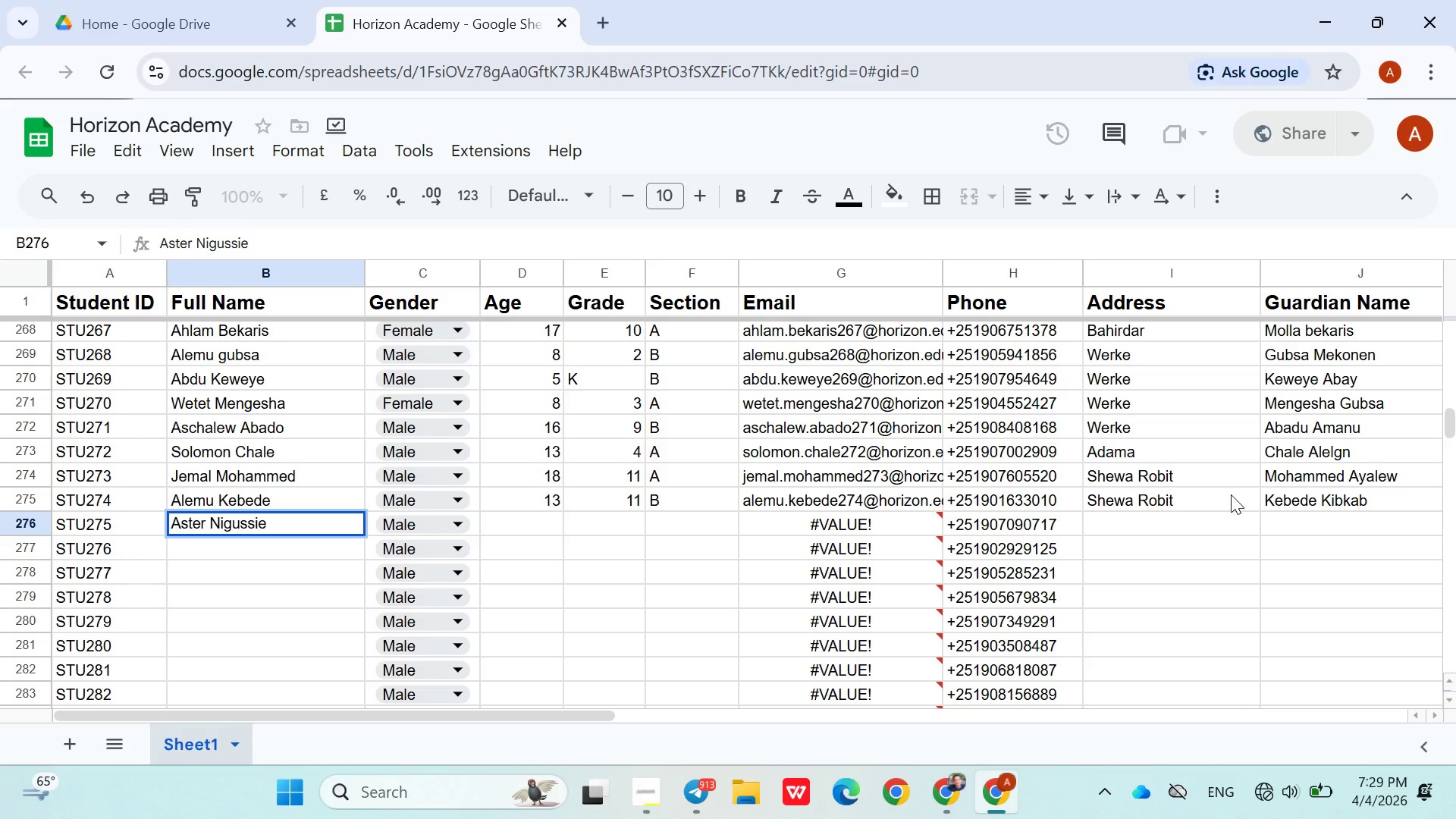 
left_click([464, 522])
 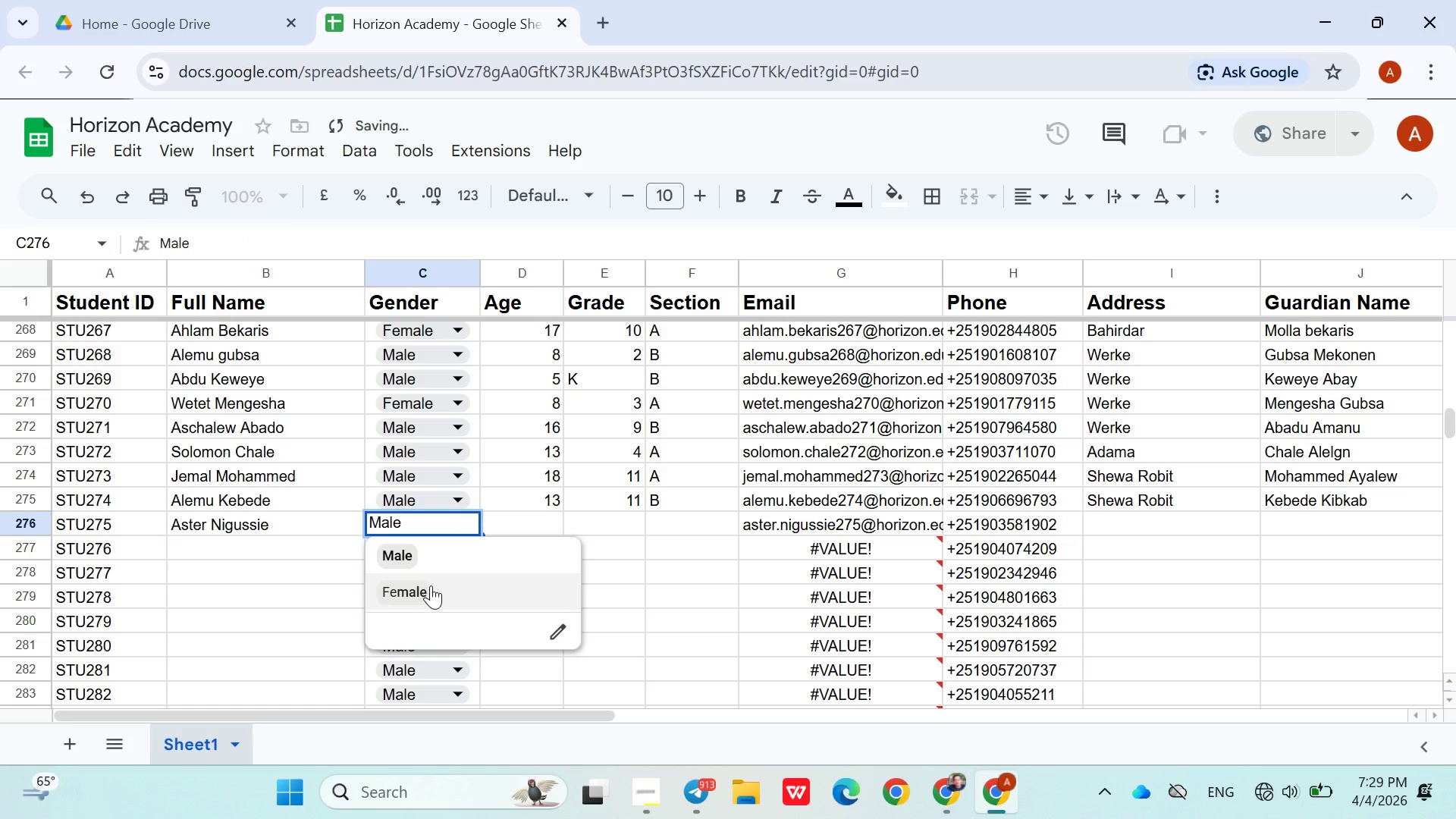 
left_click([431, 585])
 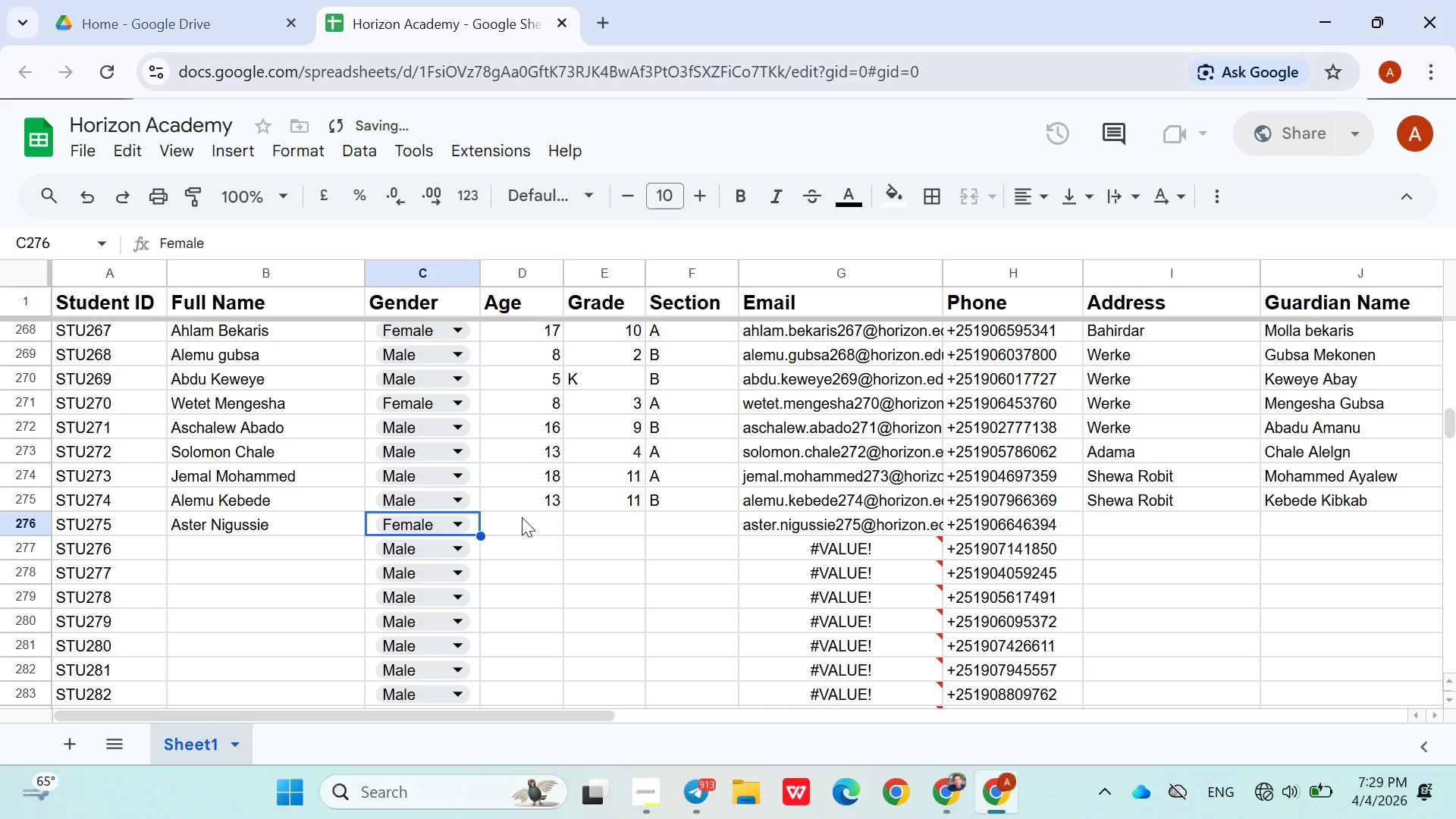 
left_click([523, 517])
 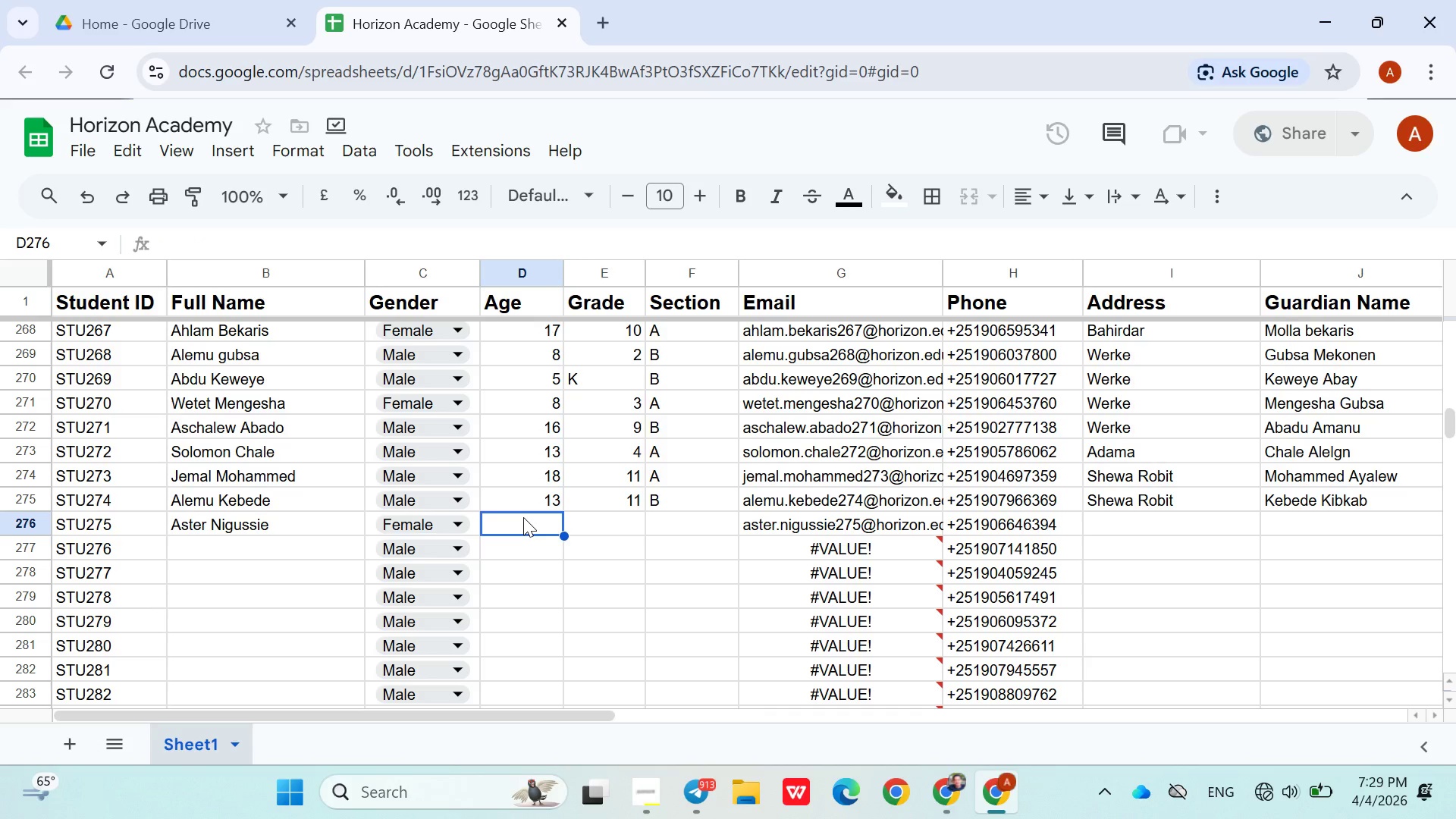 
wait(7.66)
 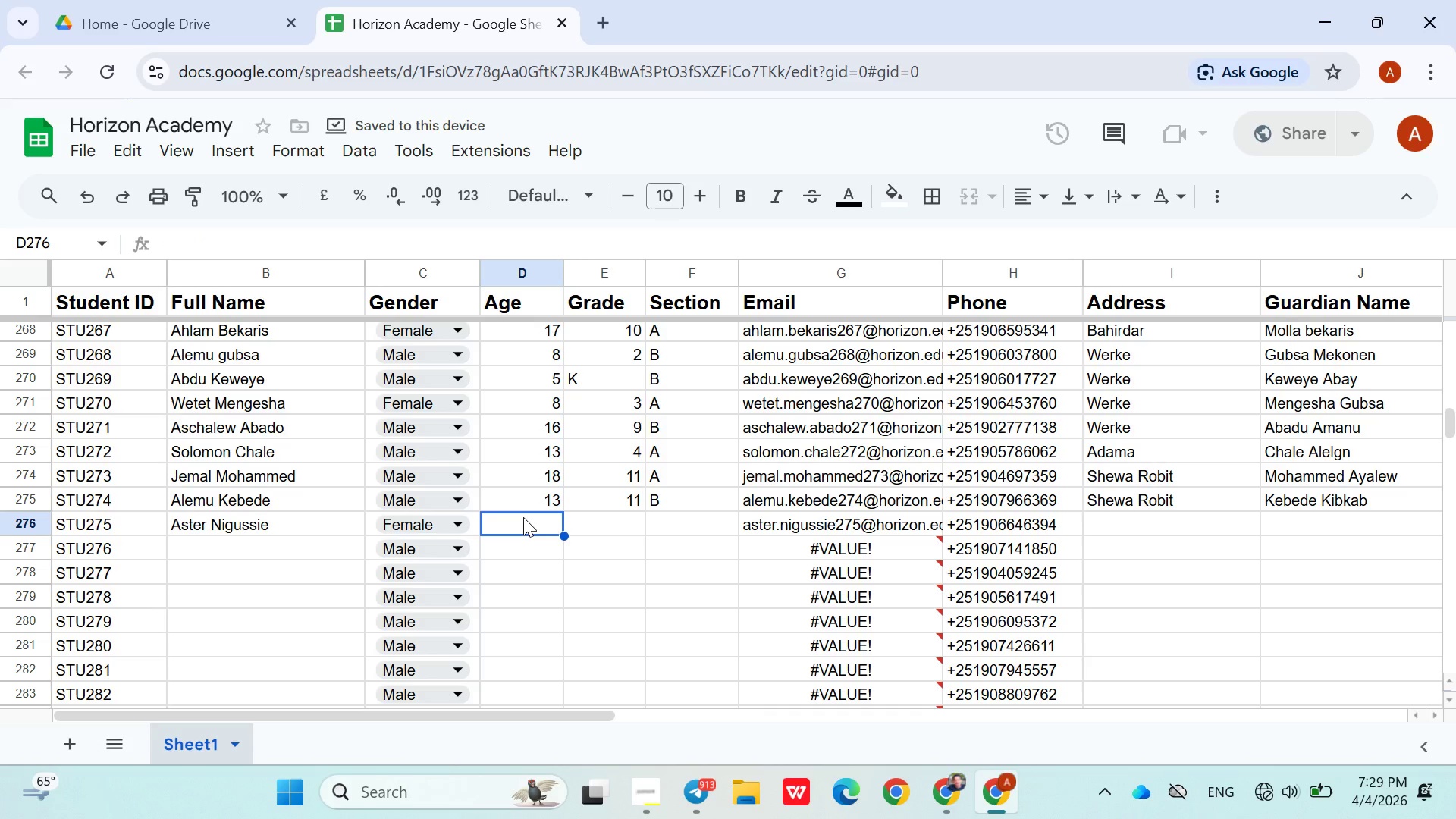 
key(3)
 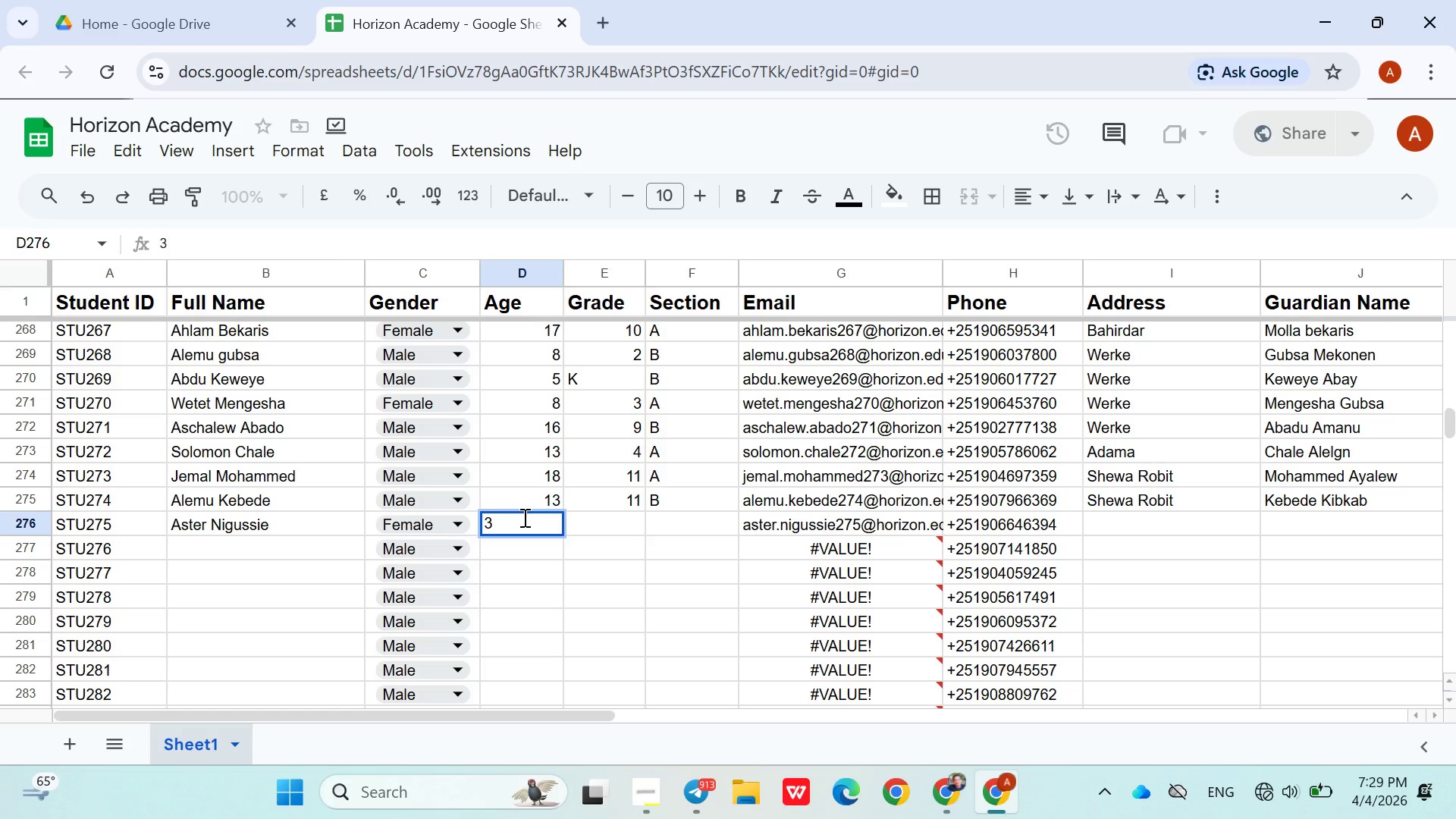 
key(Meta+MetaLeft)
 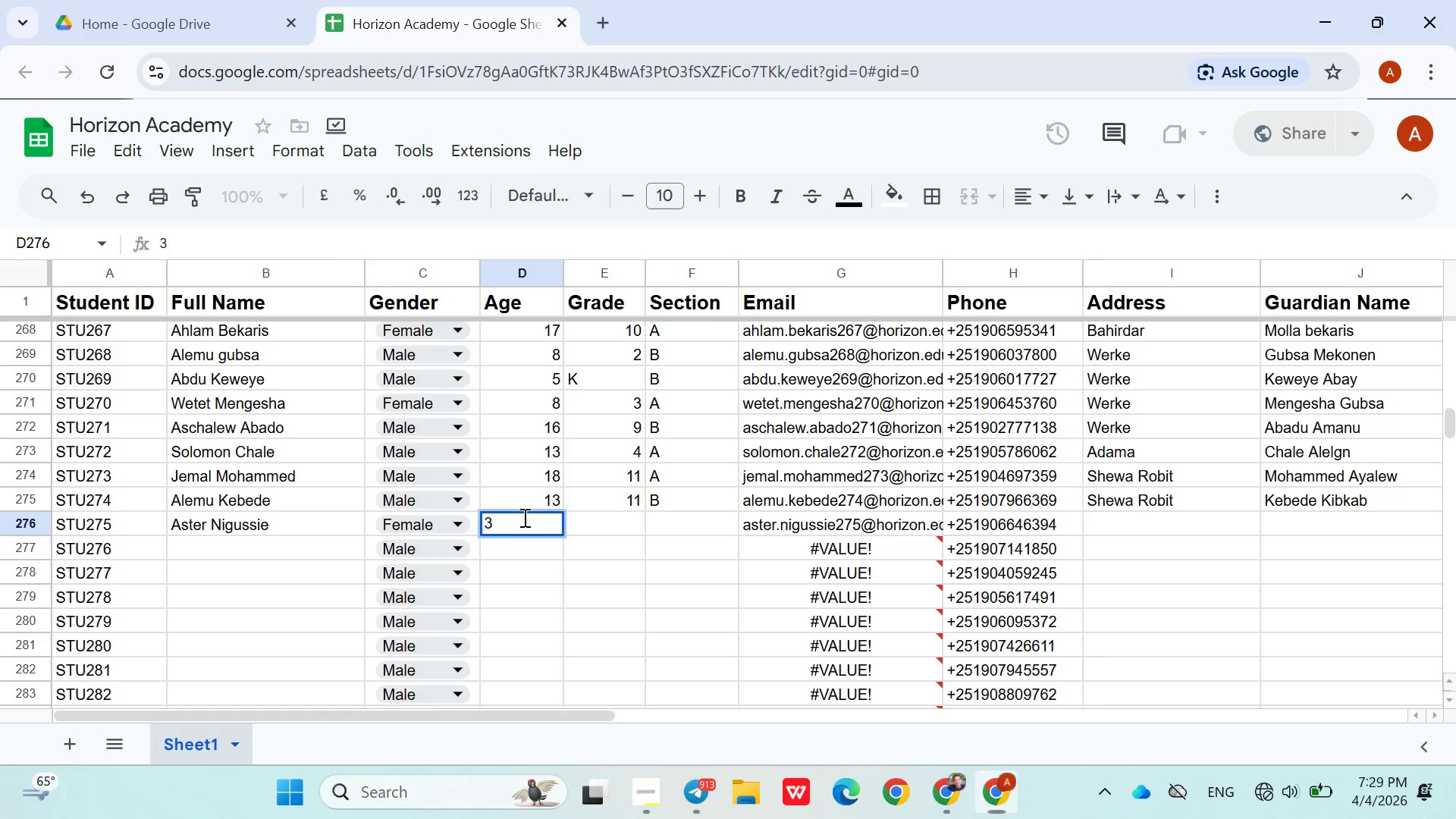 
key(Backspace)
 